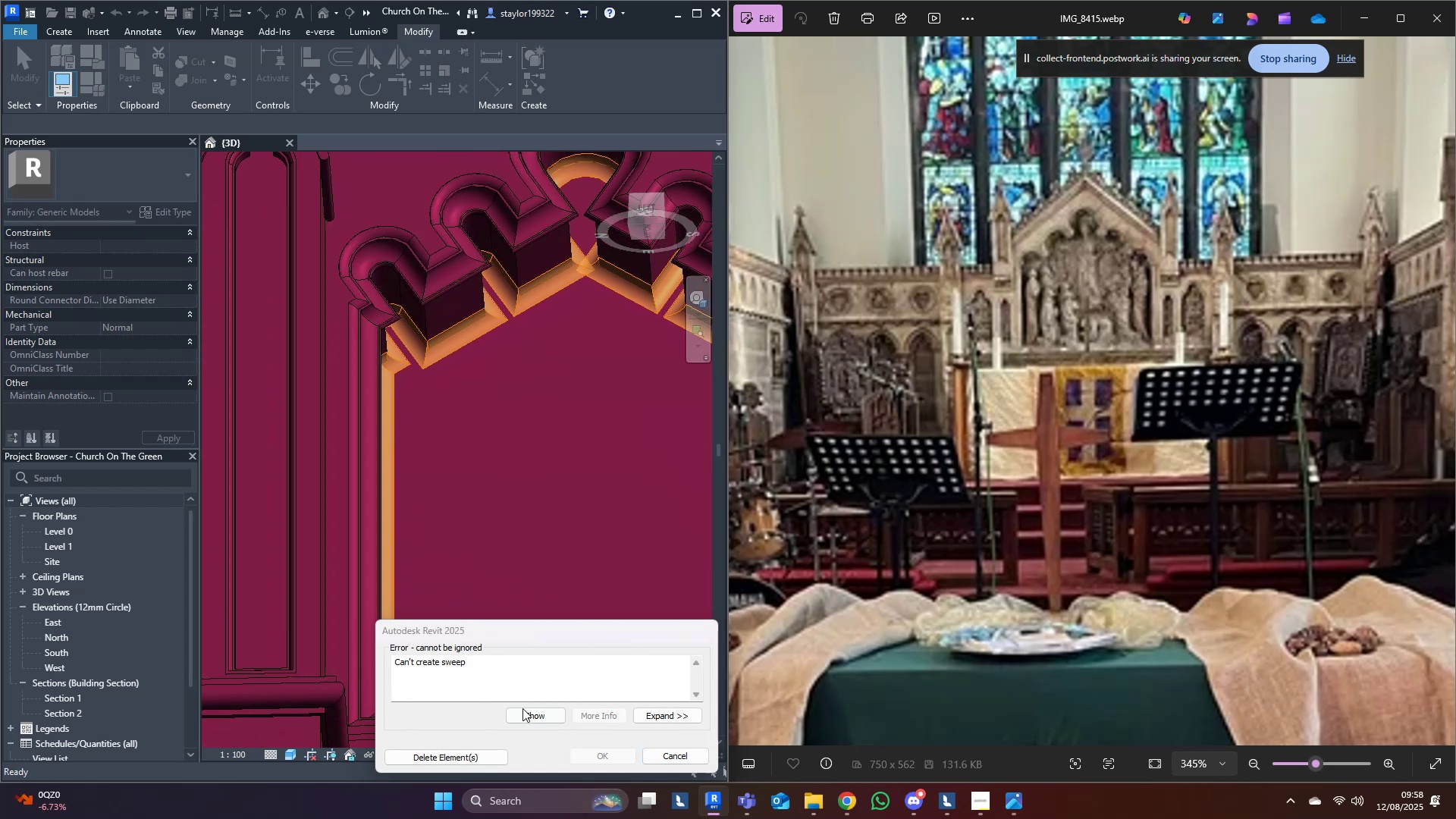 
left_click([679, 760])
 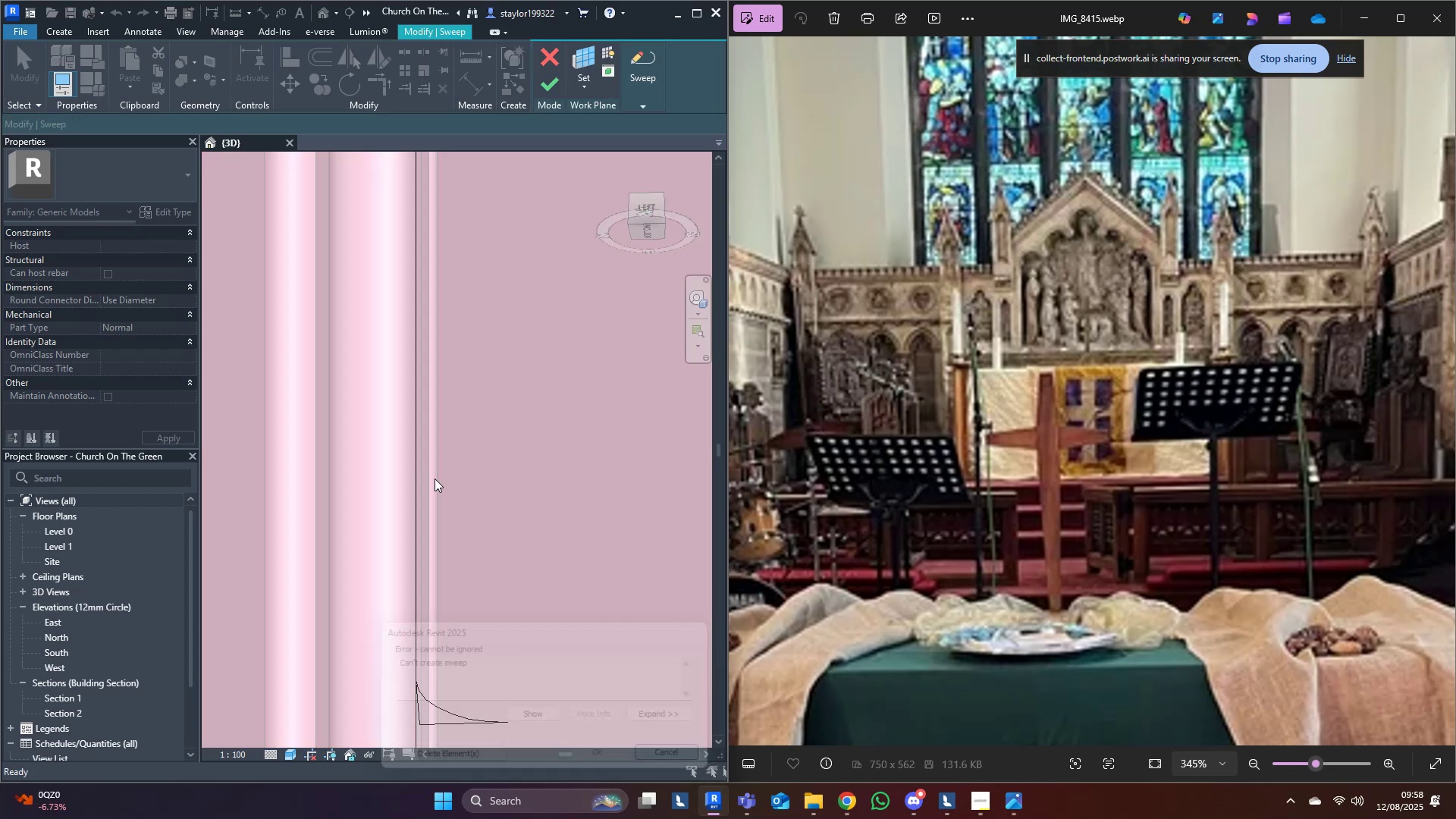 
middle_click([431, 477])
 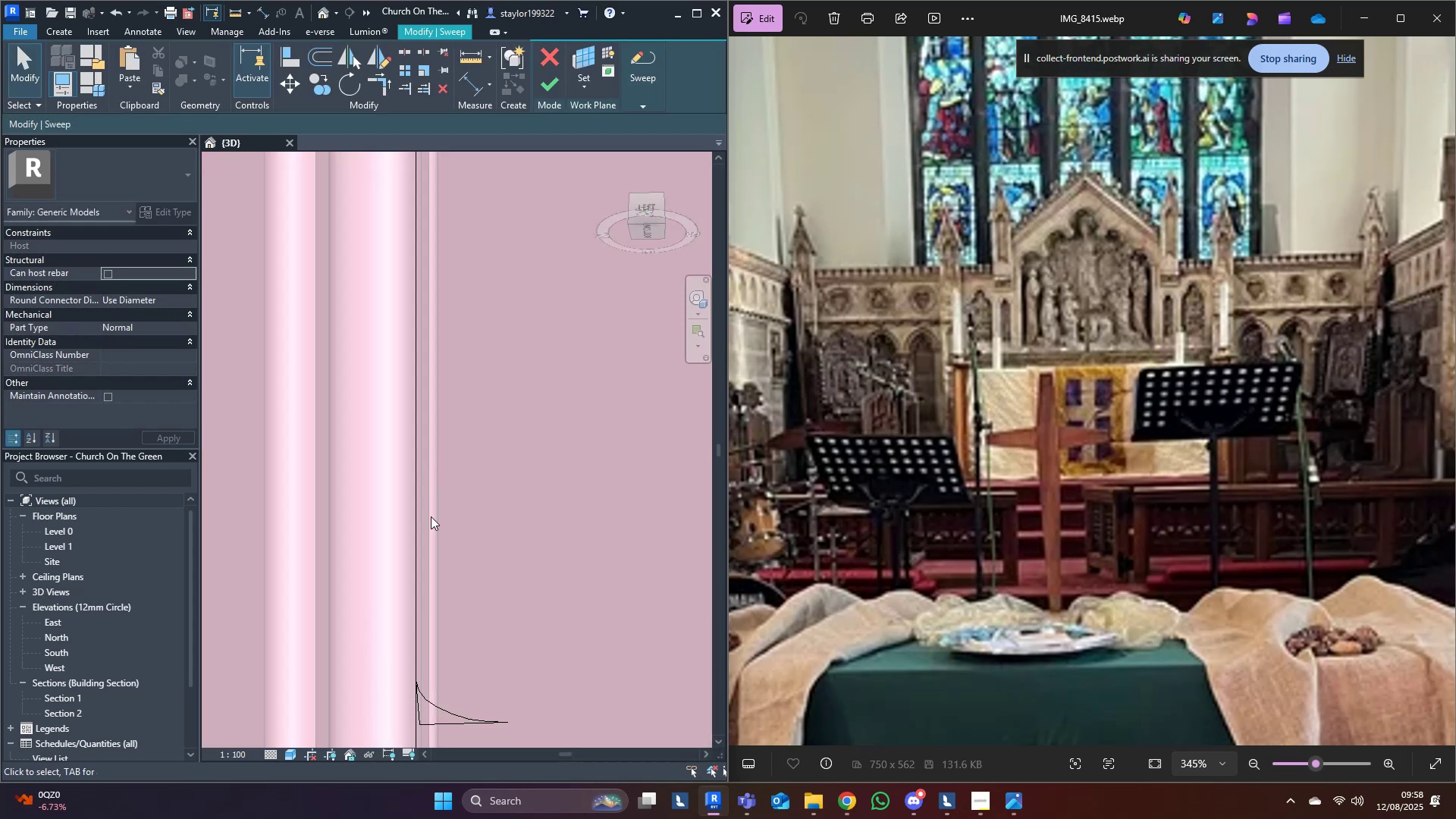 
scroll: coordinate [459, 595], scroll_direction: down, amount: 4.0
 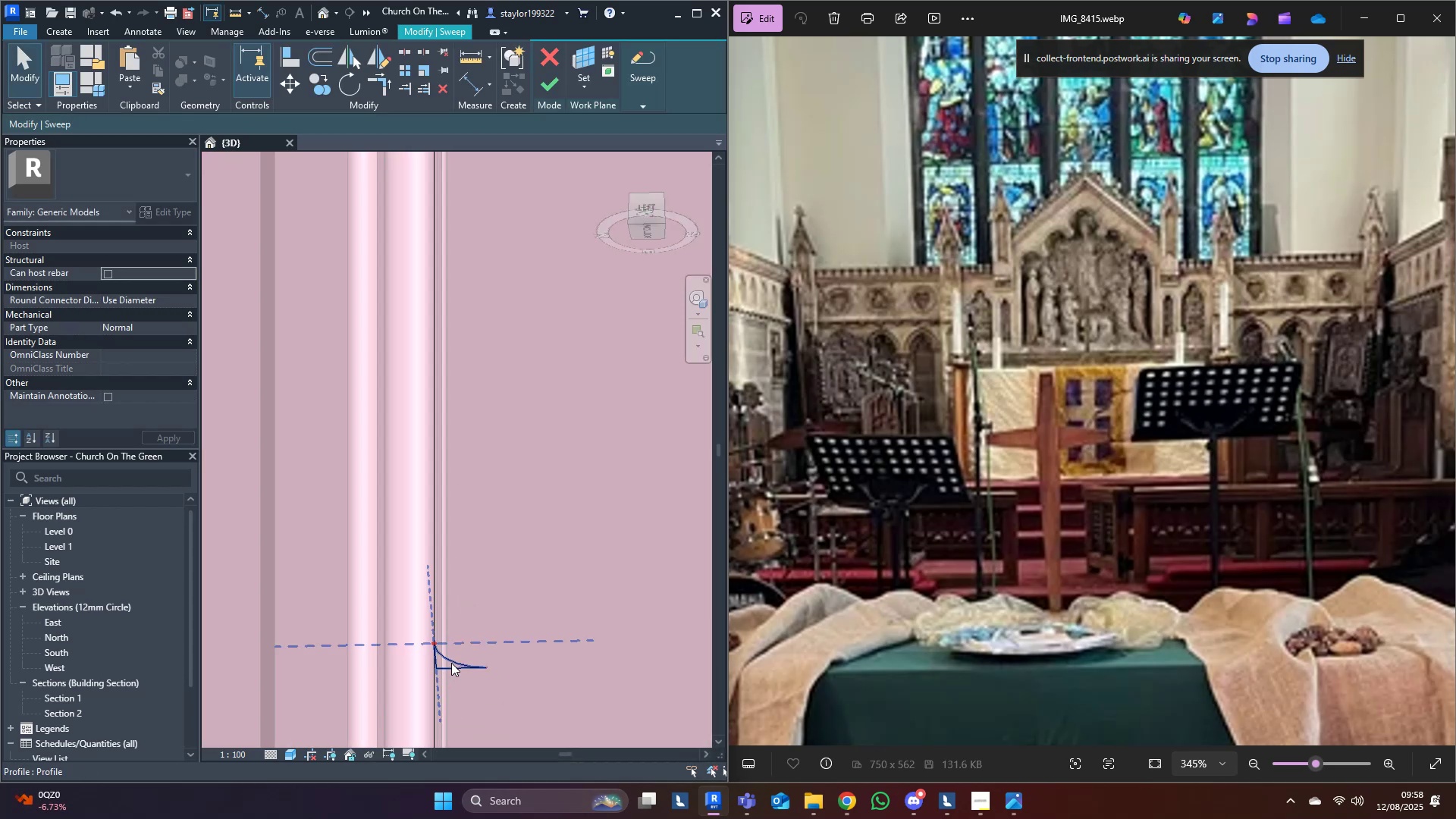 
double_click([452, 663])
 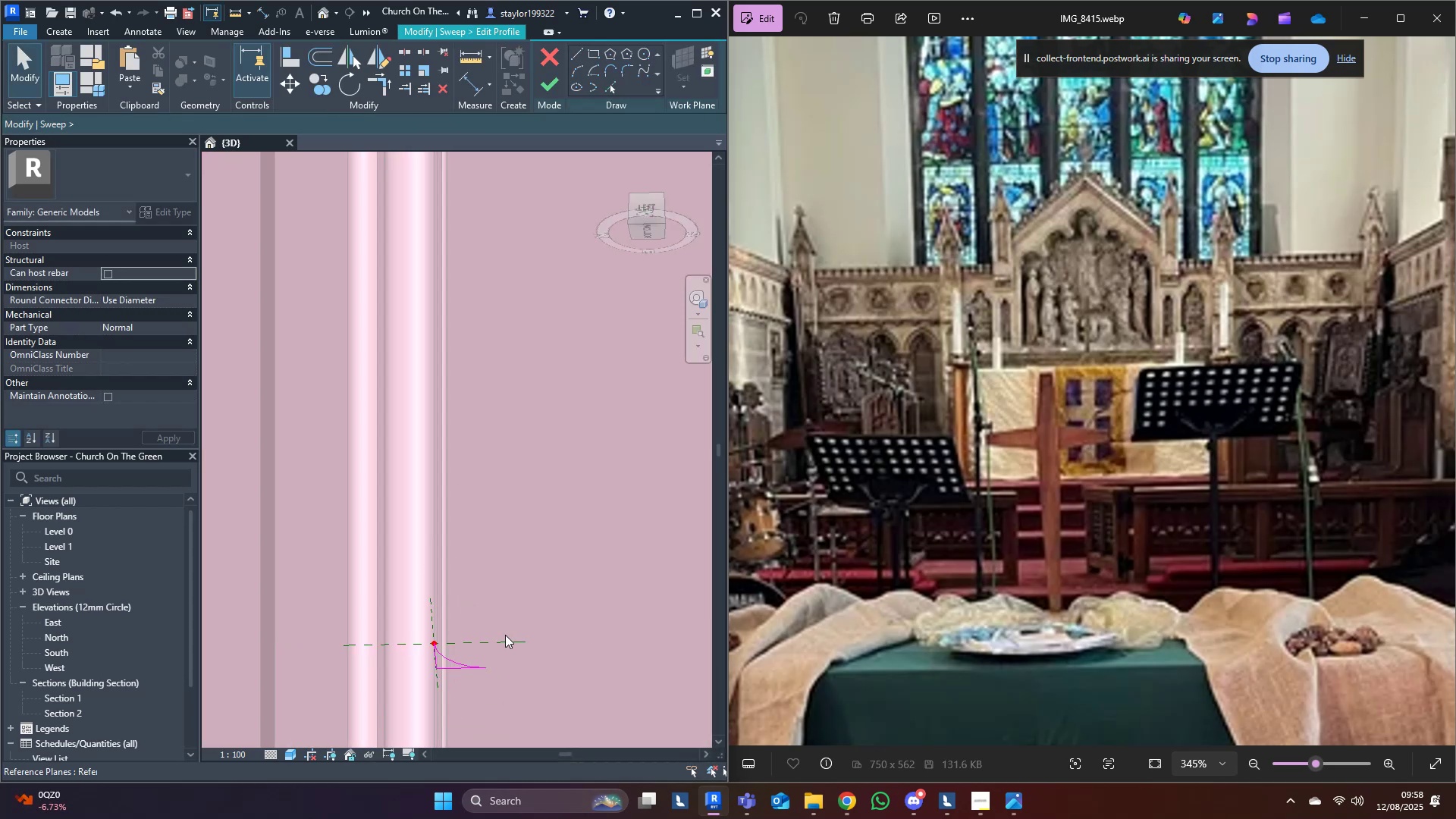 
hold_key(key=ShiftLeft, duration=0.57)
 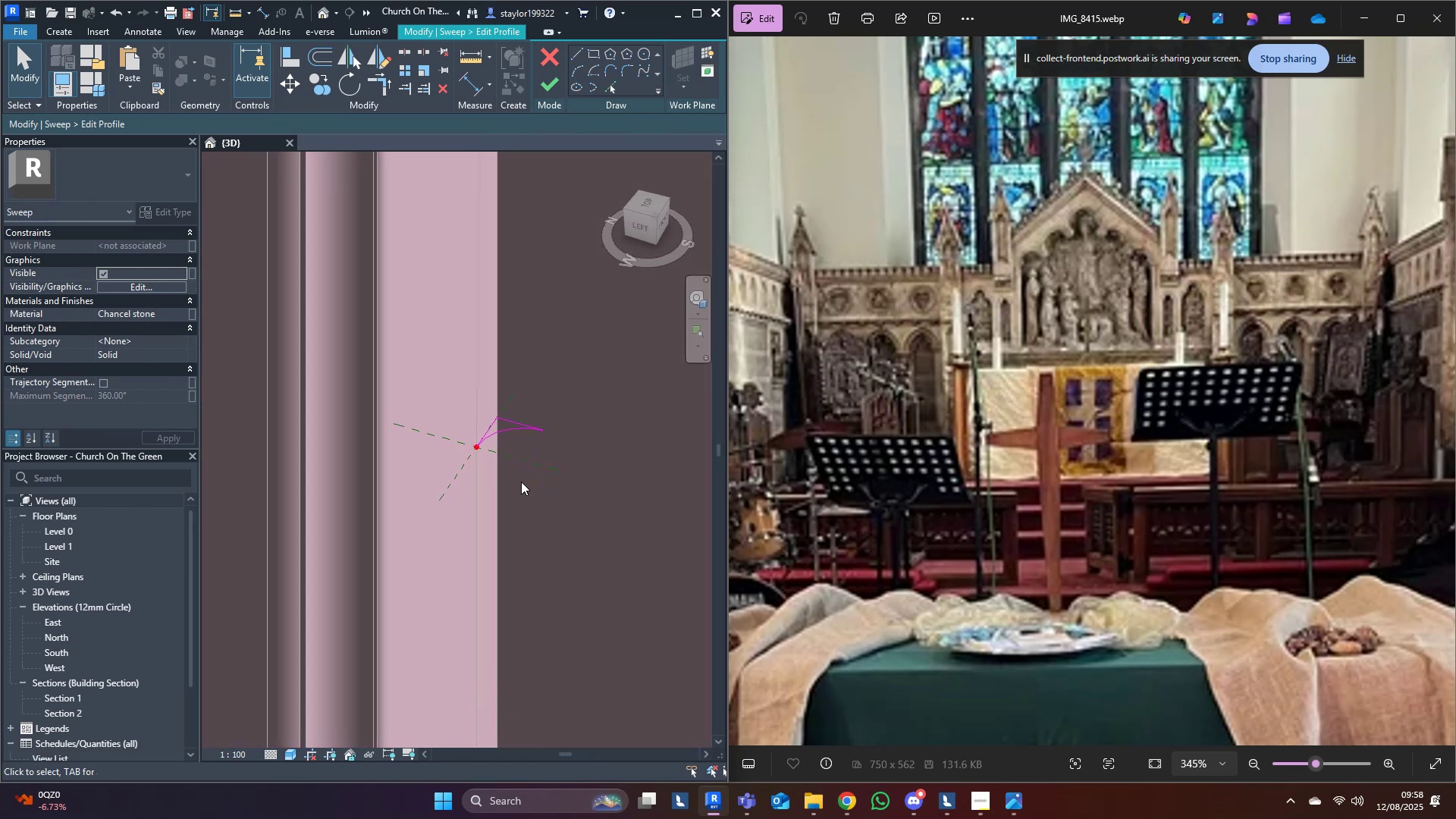 
type(f10)
 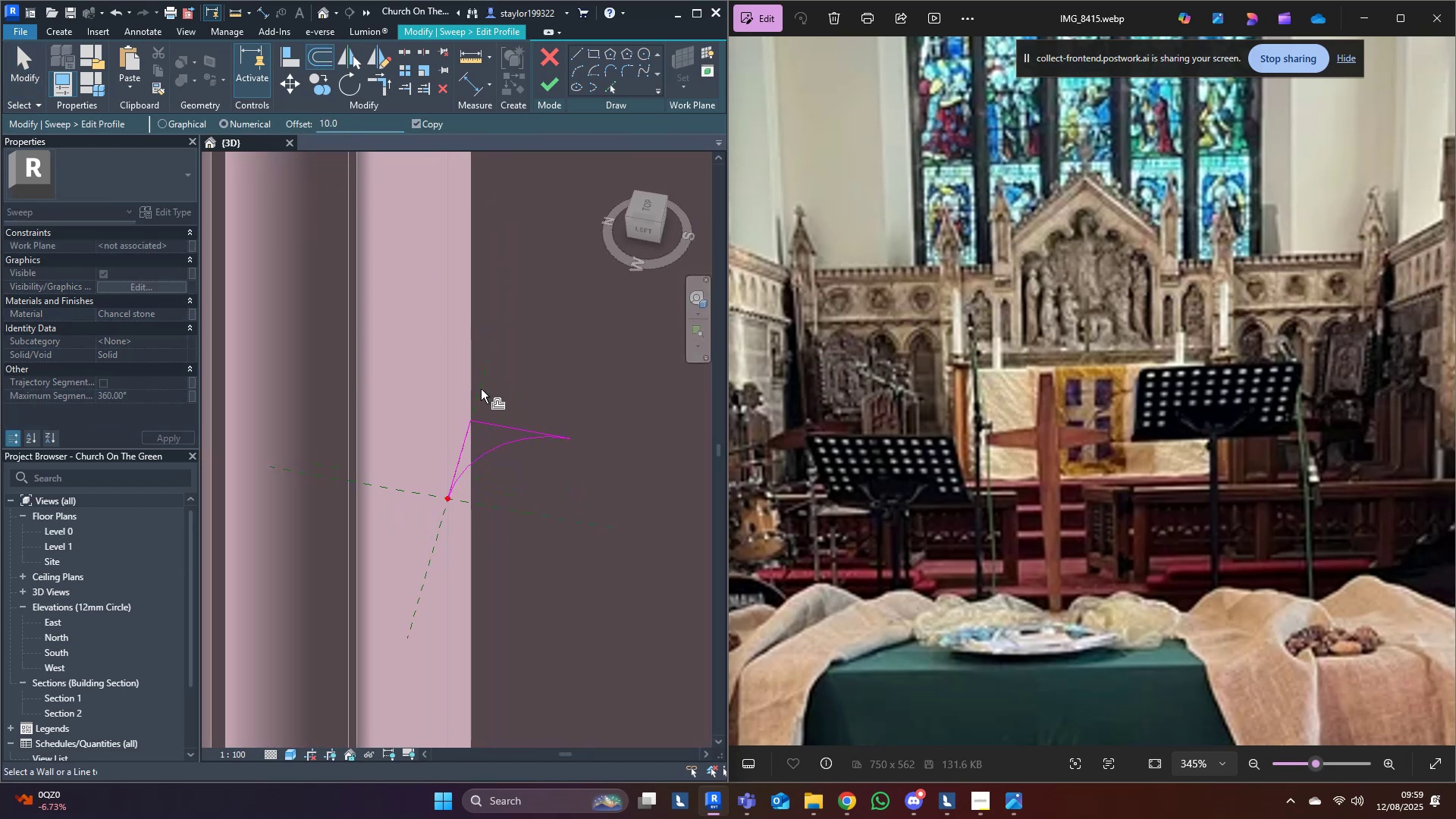 
scroll: coordinate [497, 446], scroll_direction: up, amount: 5.0
 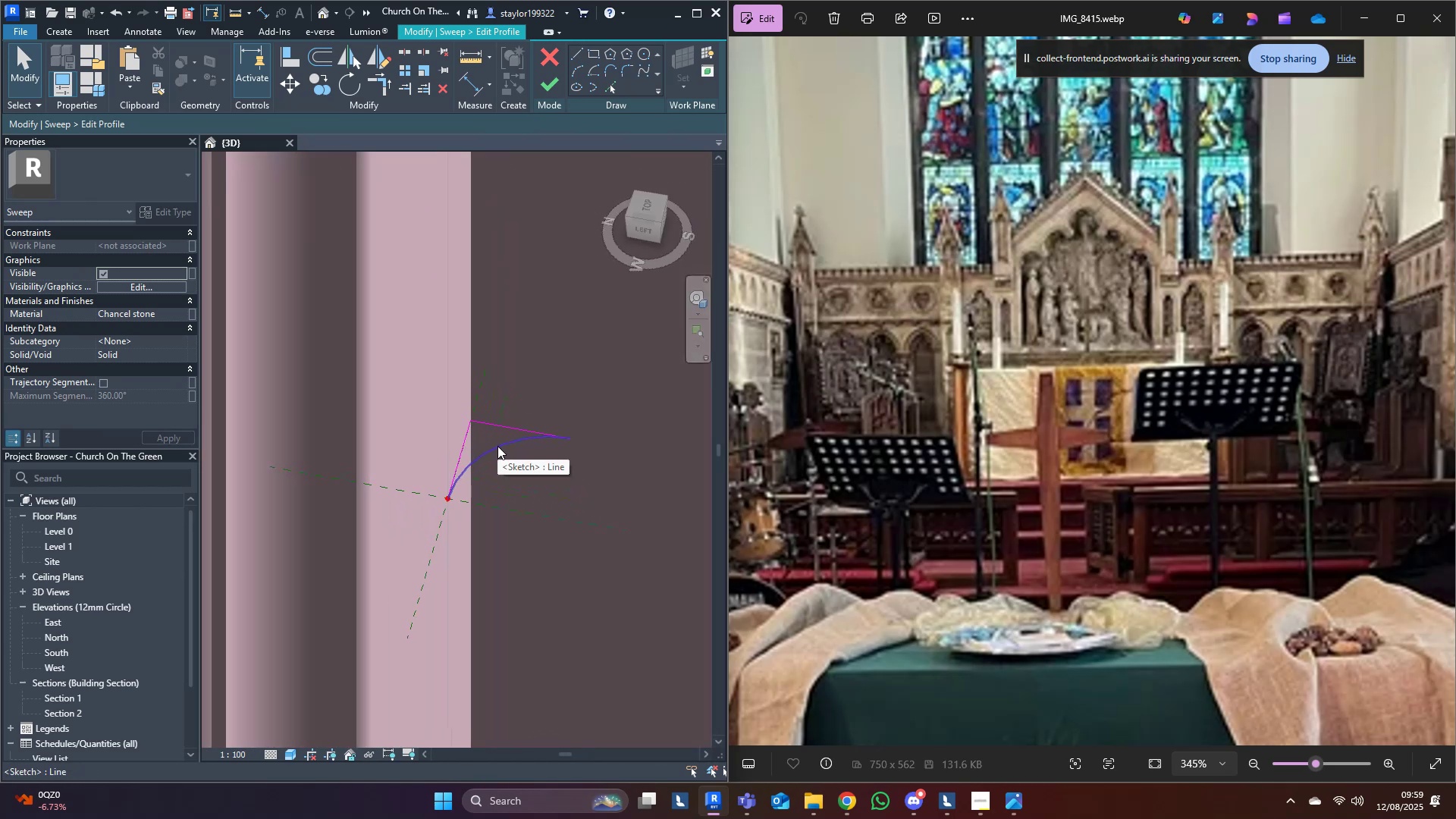 
middle_click([462, 345])
 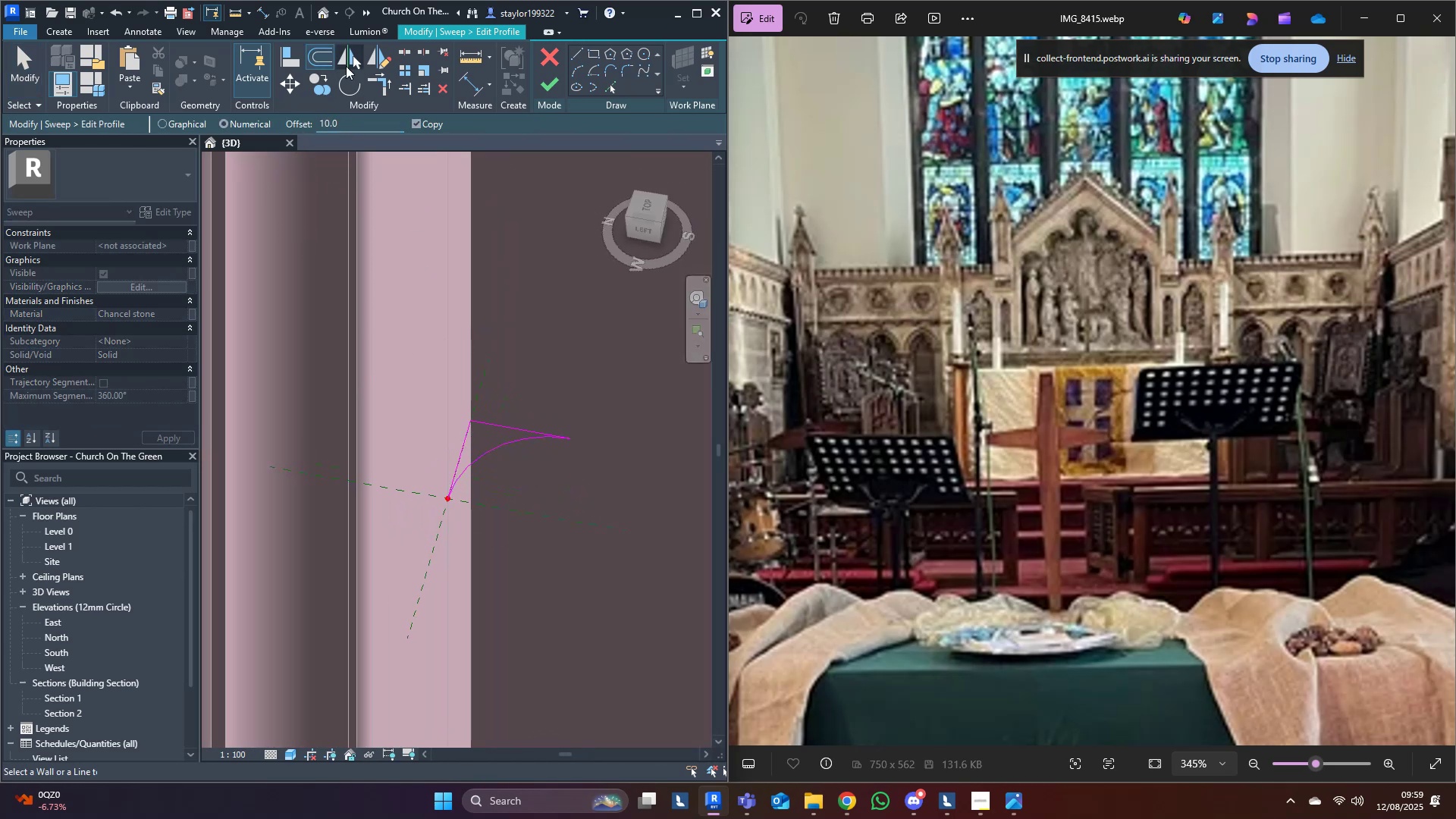 
key(2)
 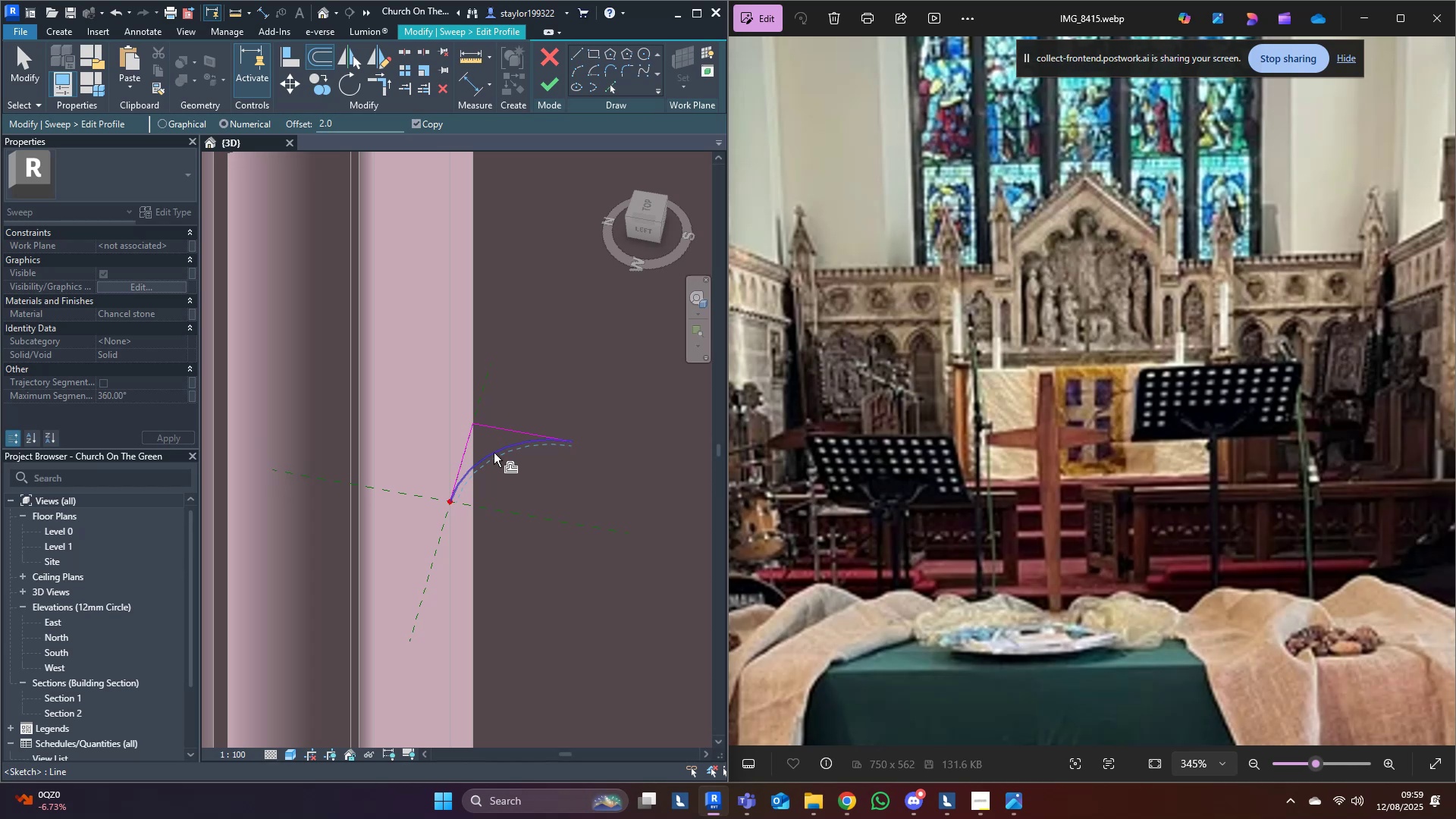 
left_click([494, 449])
 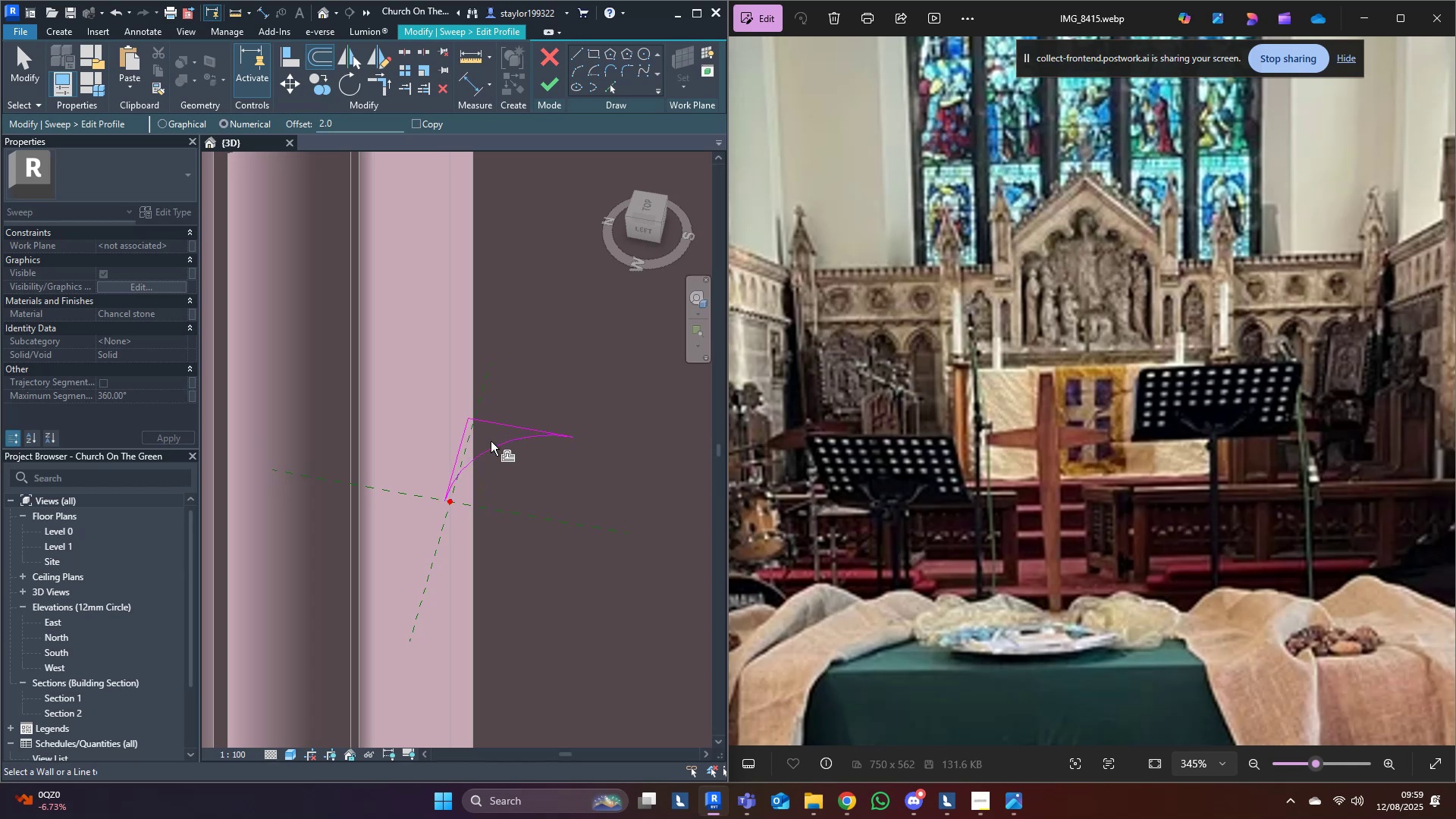 
key(Control+Z)
 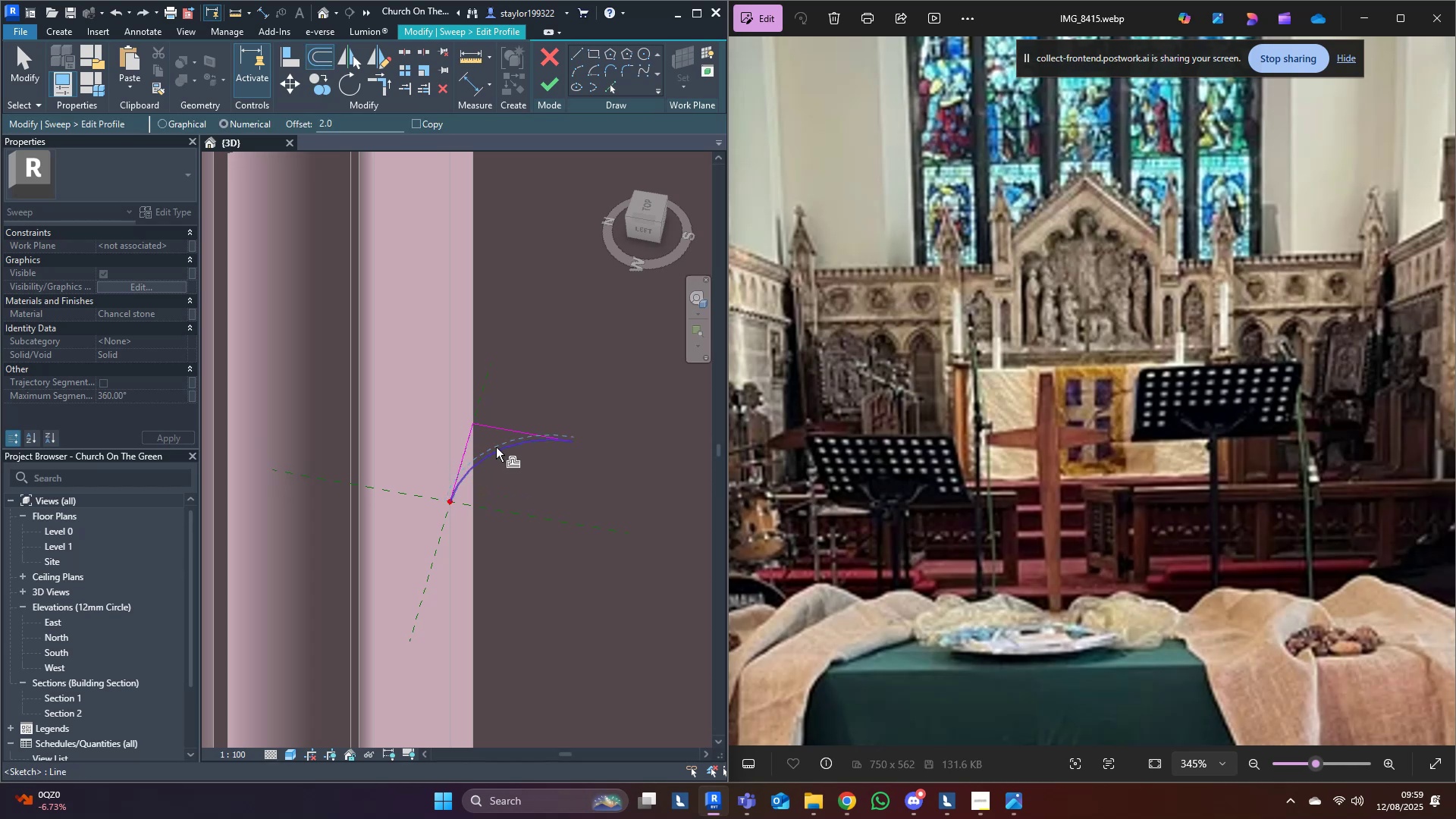 
left_click([496, 447])
 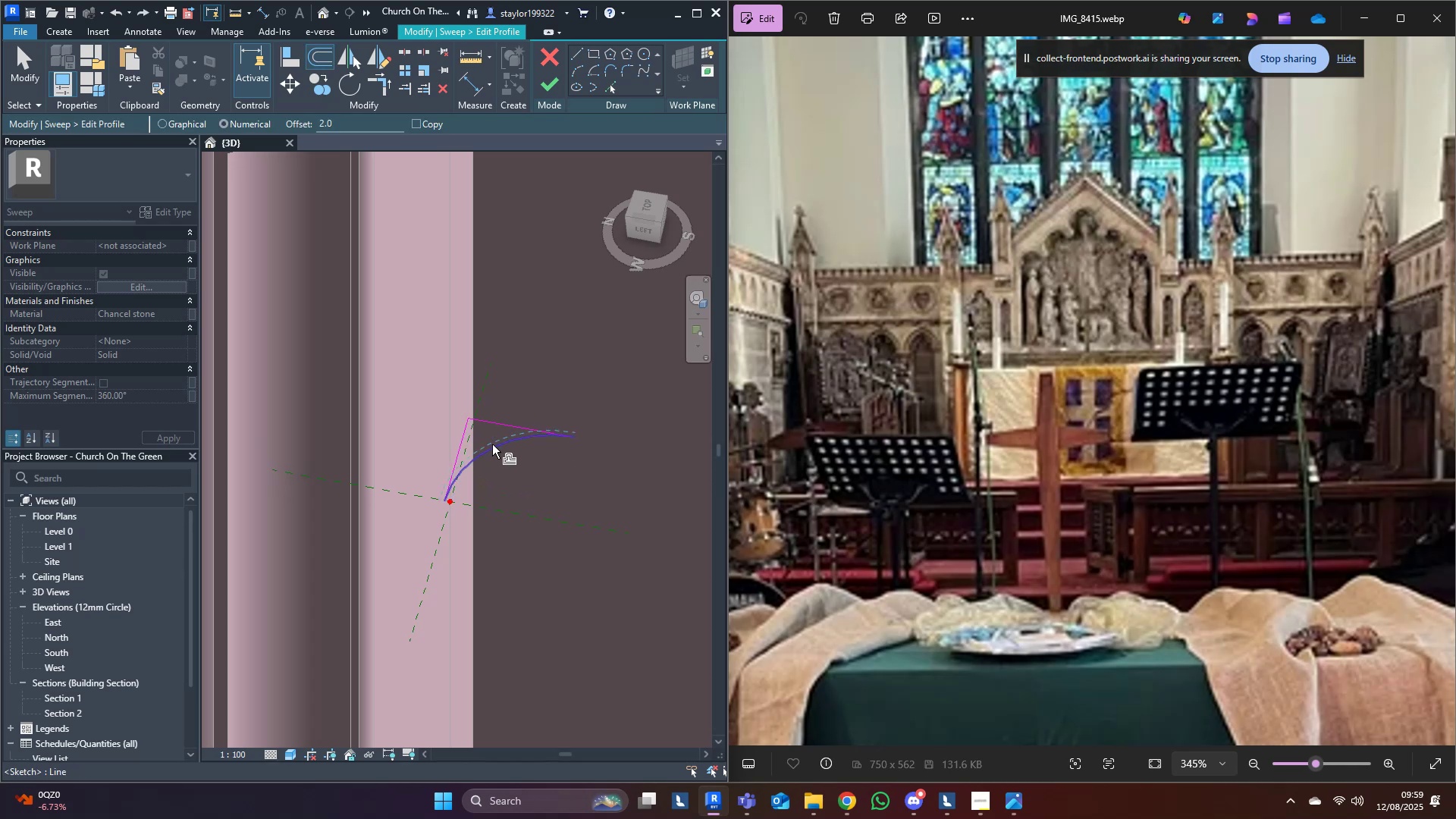 
left_click([492, 444])
 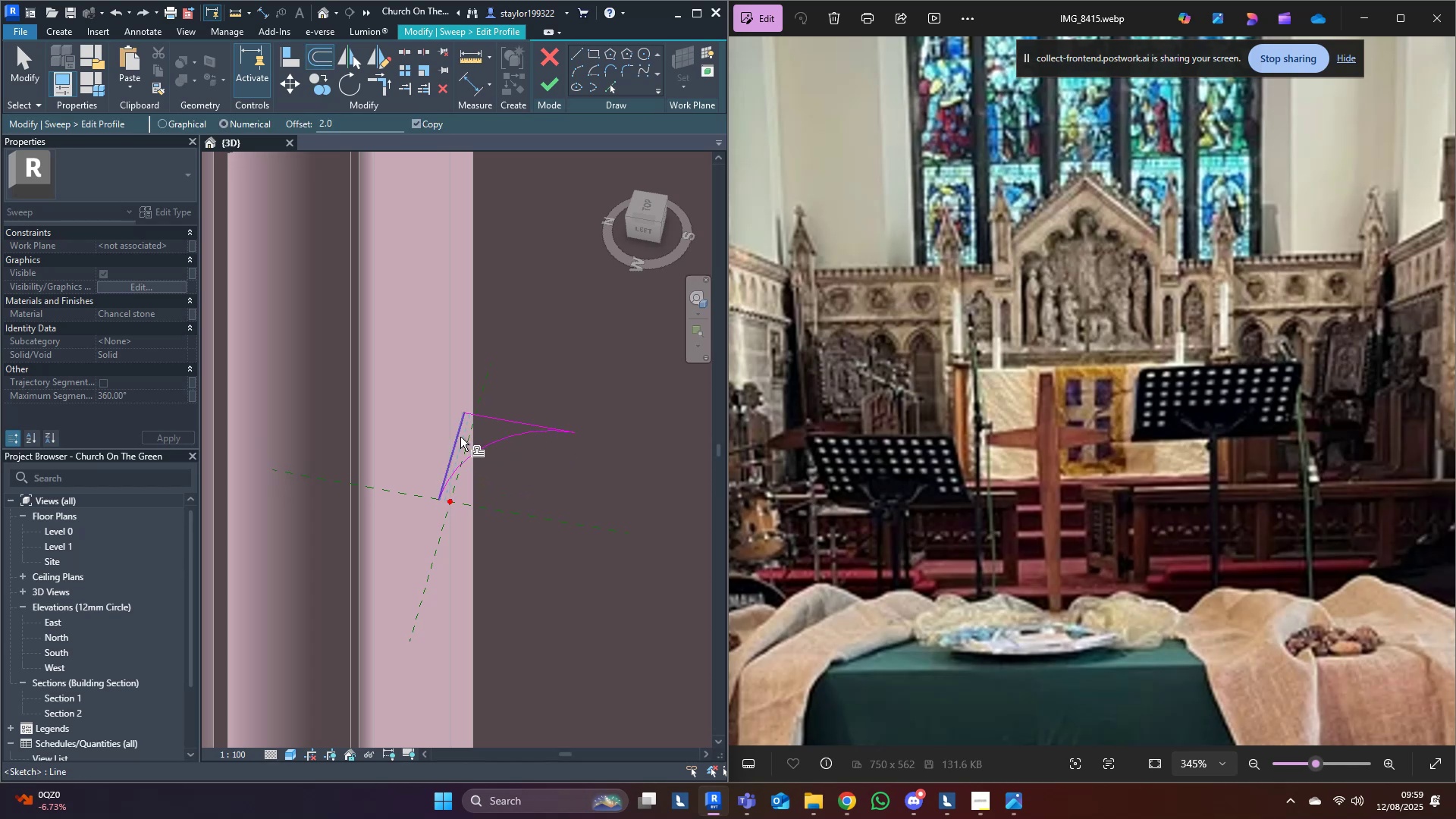 
left_click([460, 437])
 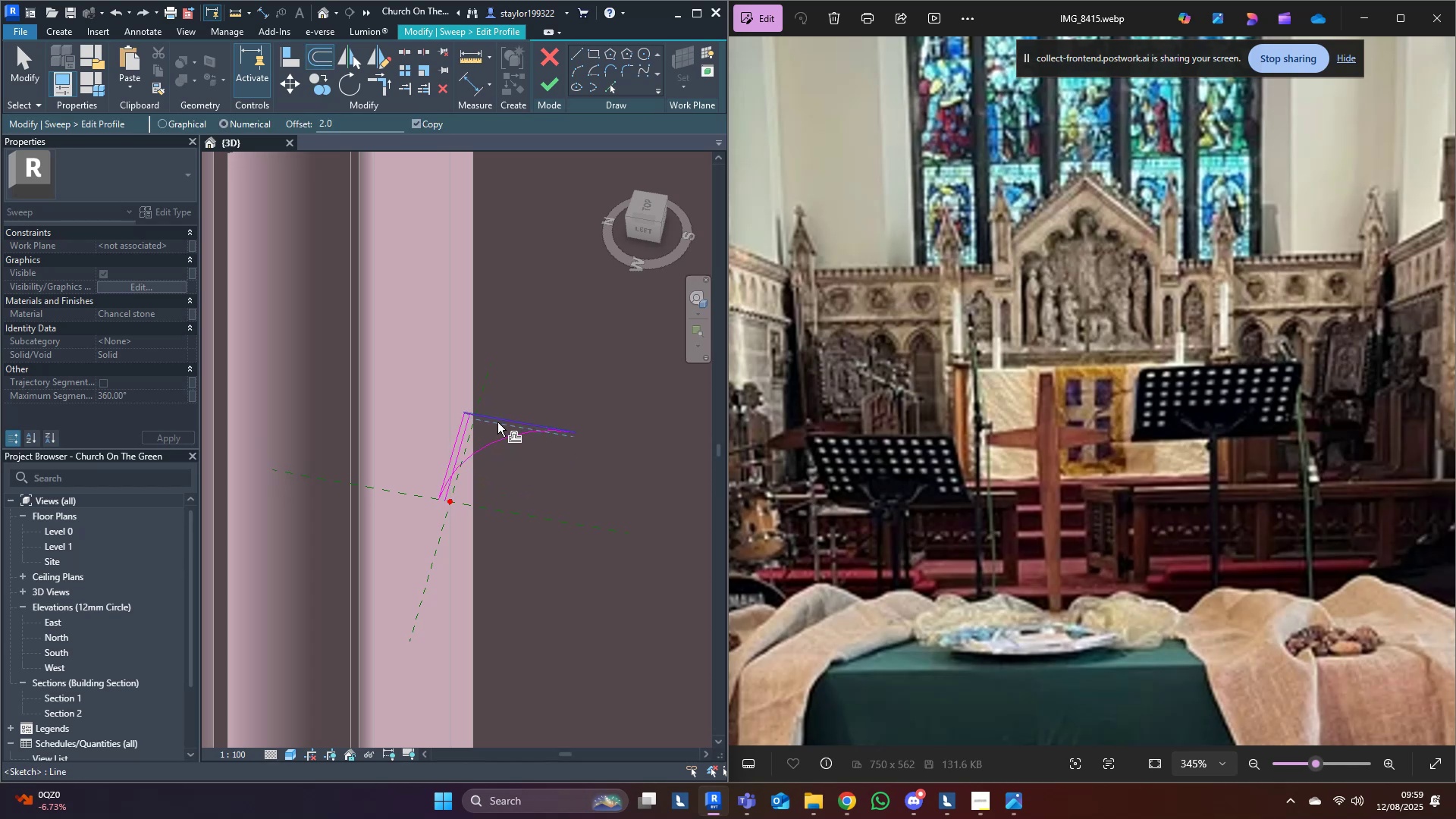 
left_click([497, 422])
 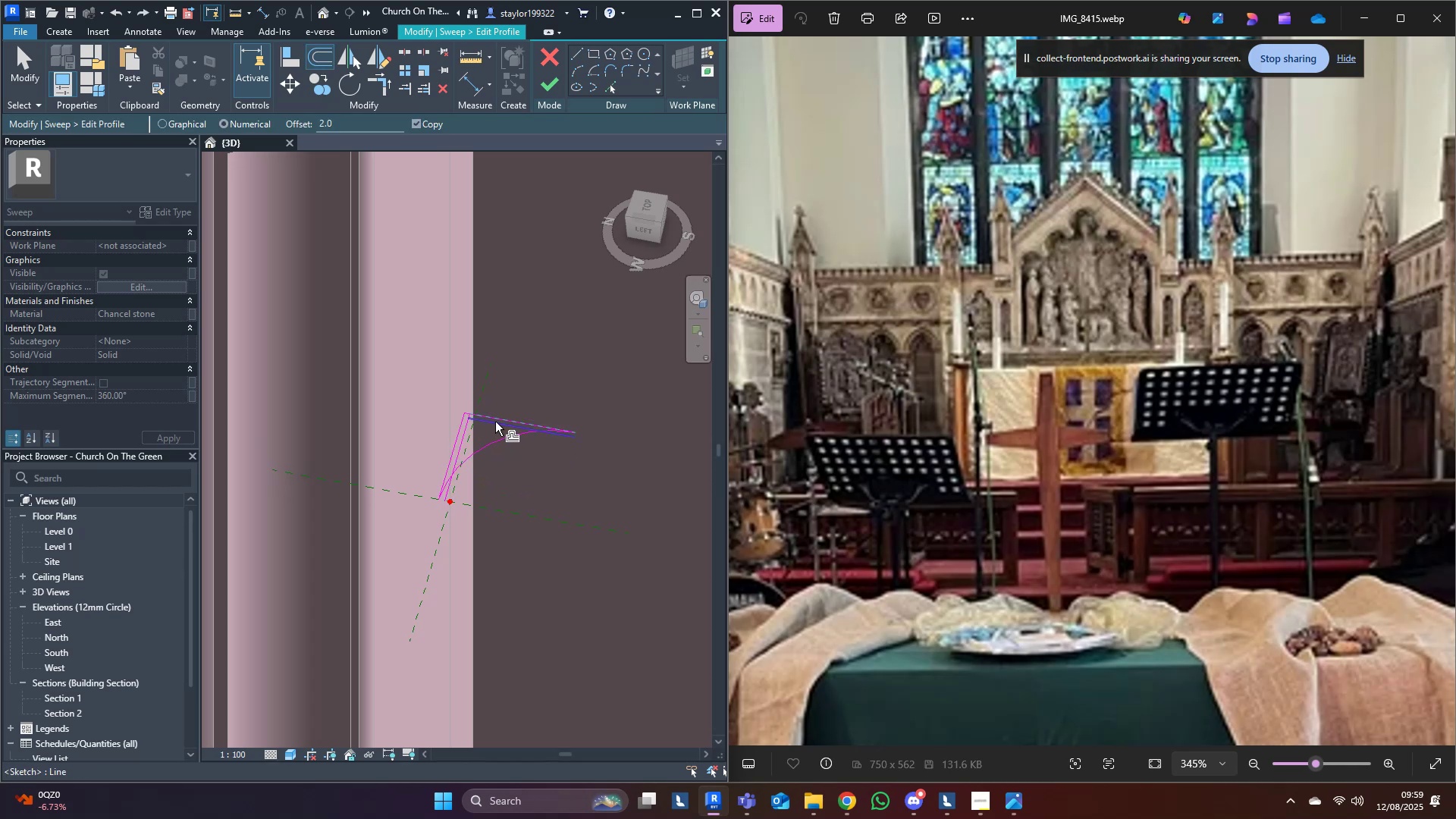 
scroll: coordinate [485, 428], scroll_direction: up, amount: 4.0
 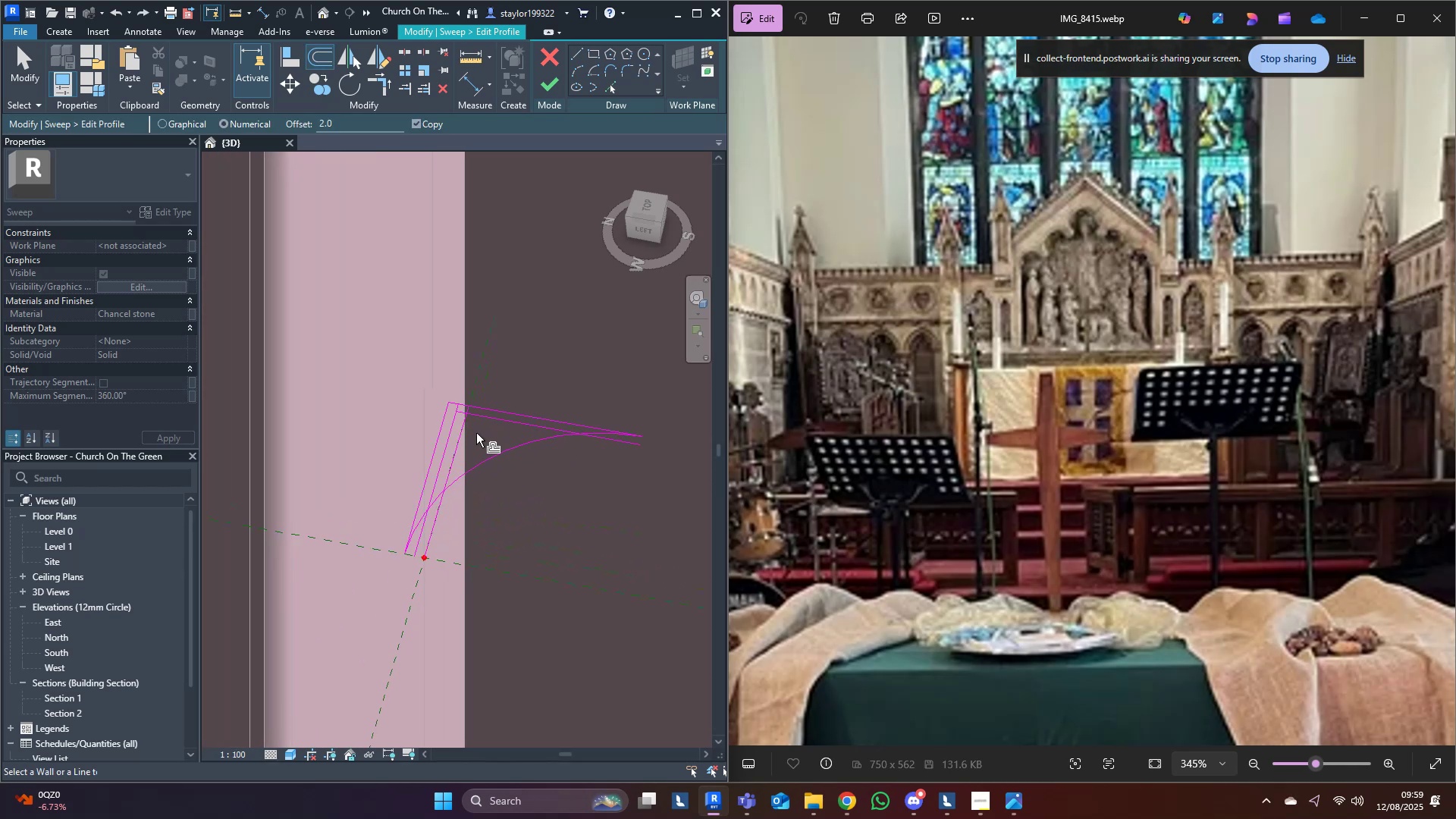 
double_click([493, 425])
 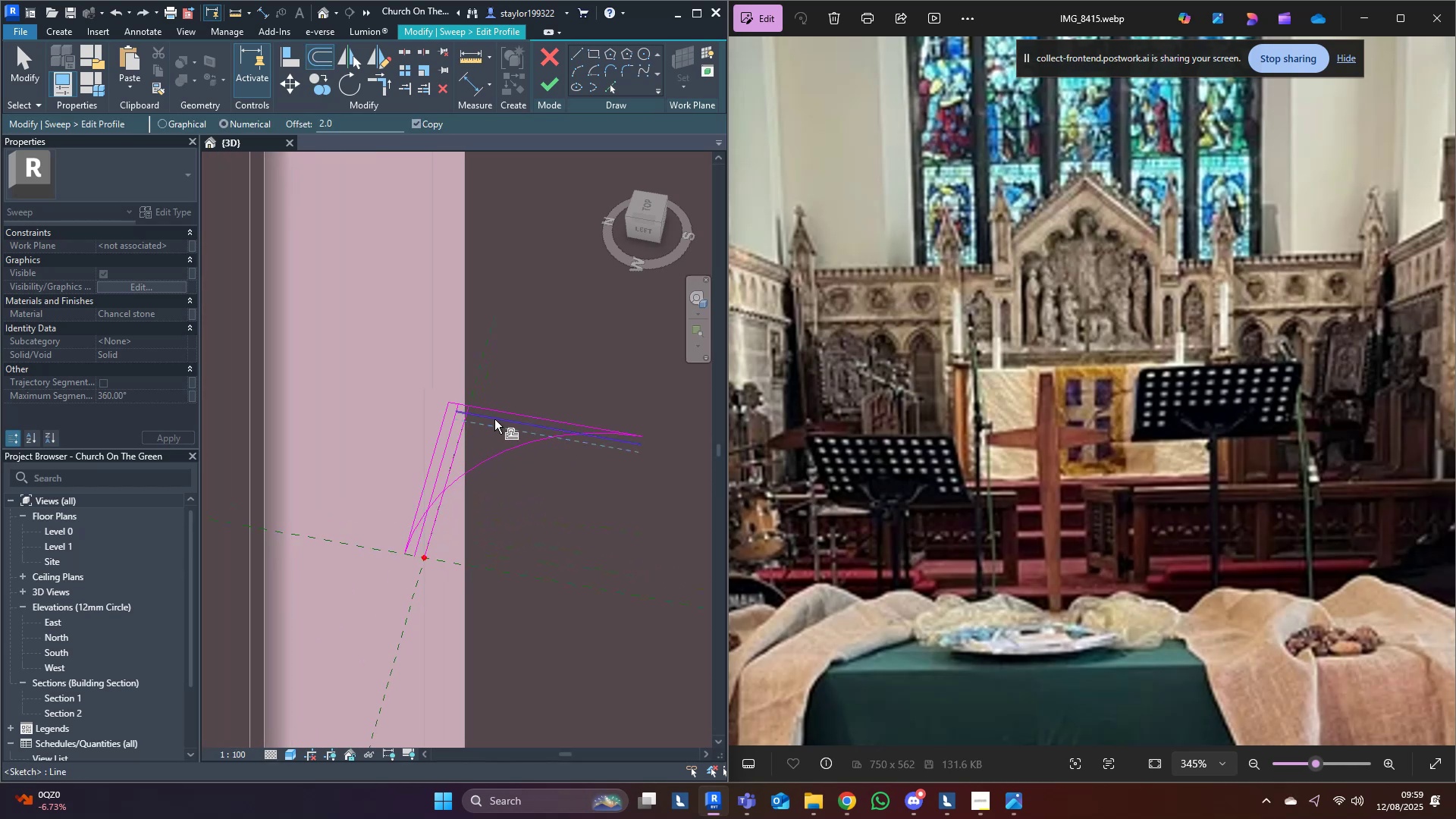 
triple_click([494, 419])
 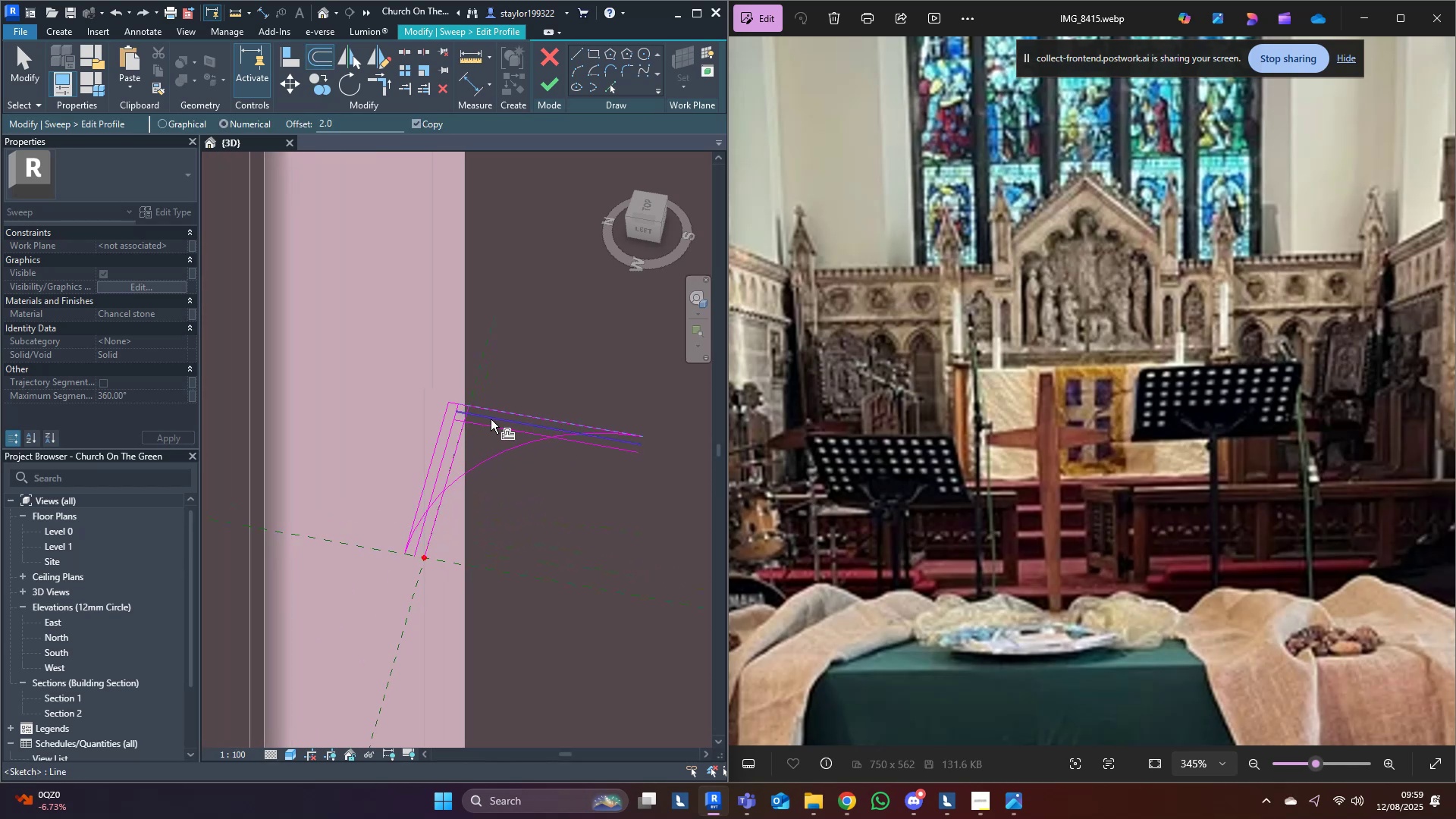 
key(R)
 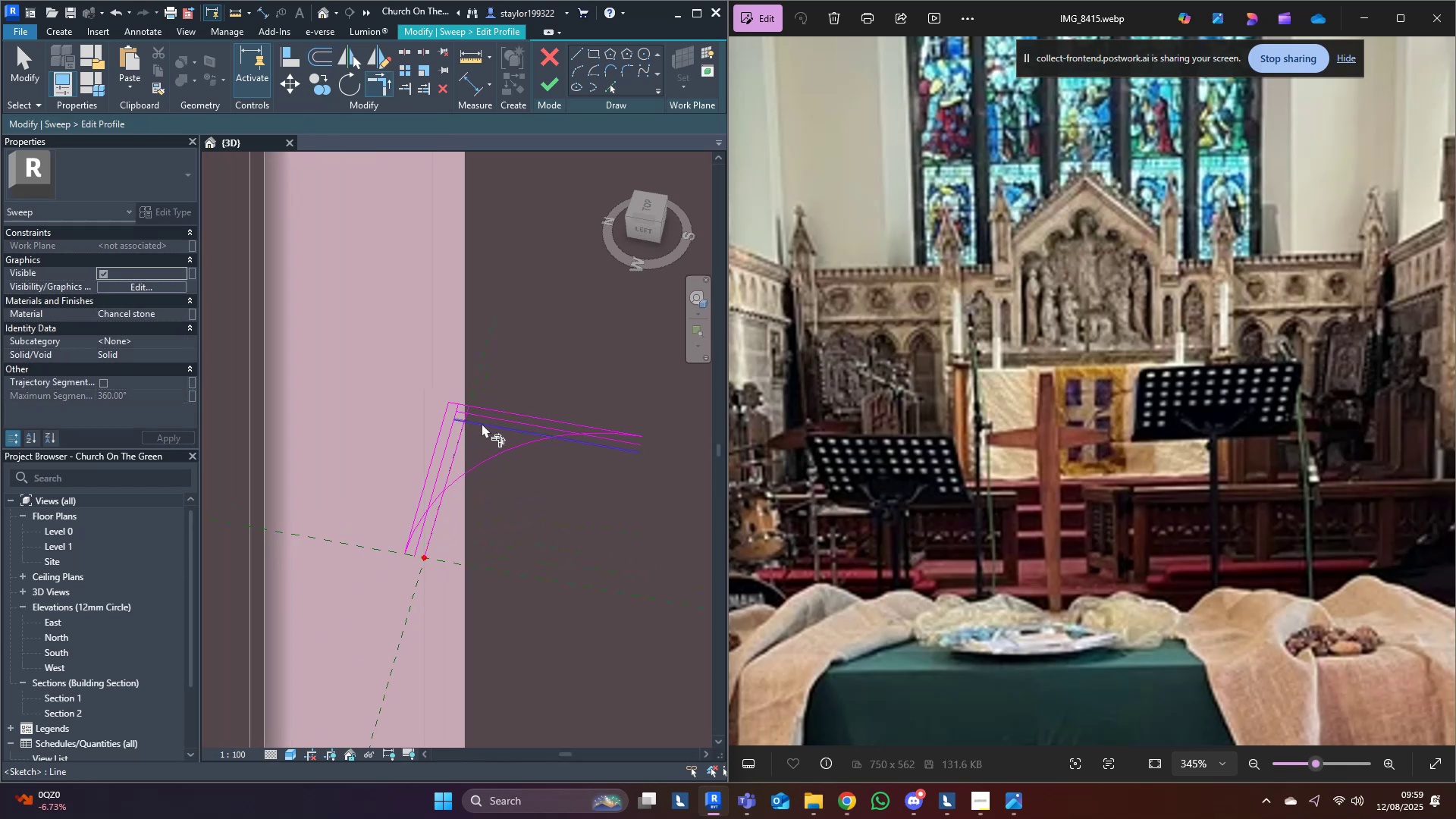 
left_click([482, 423])
 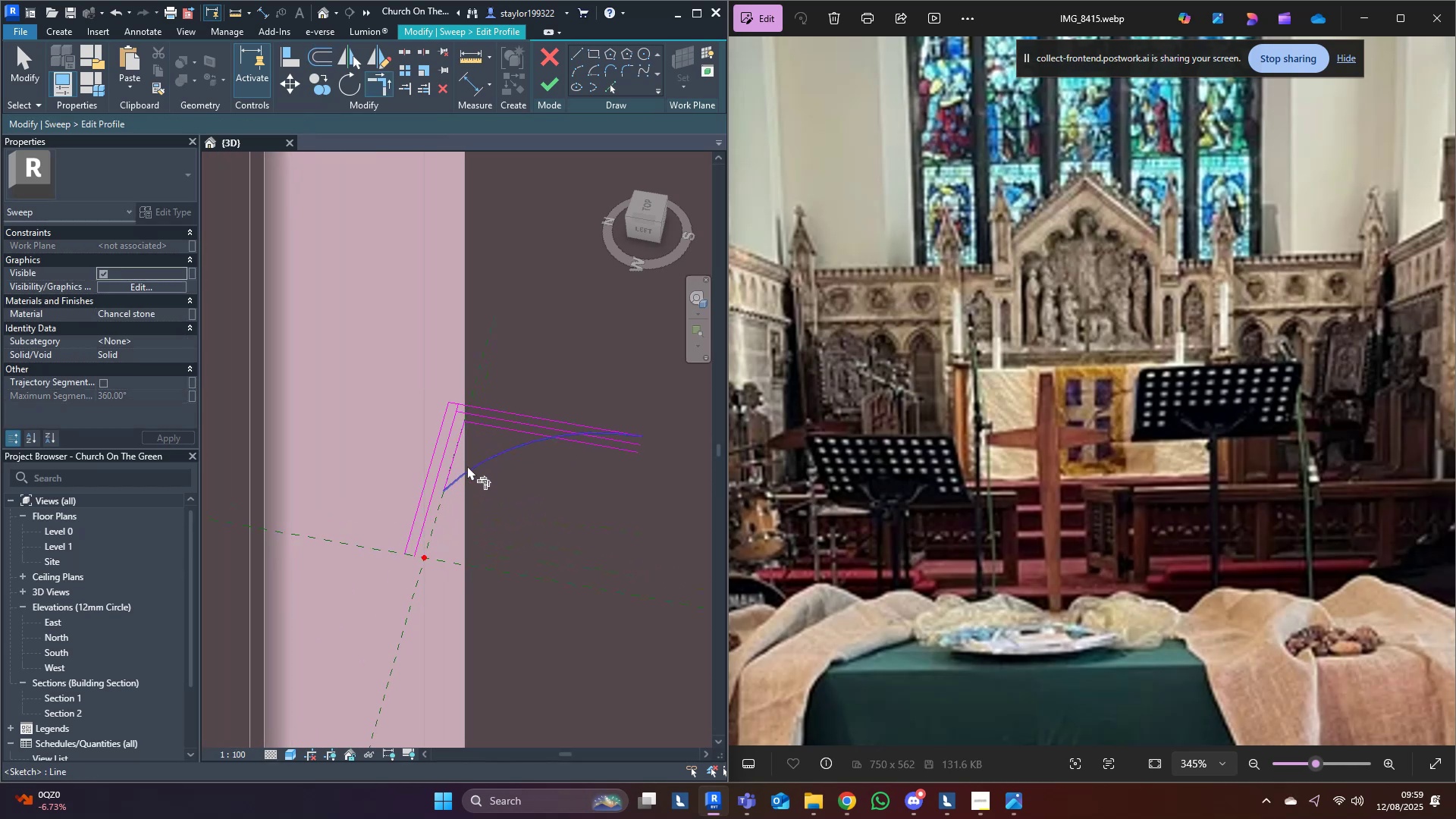 
double_click([467, 466])
 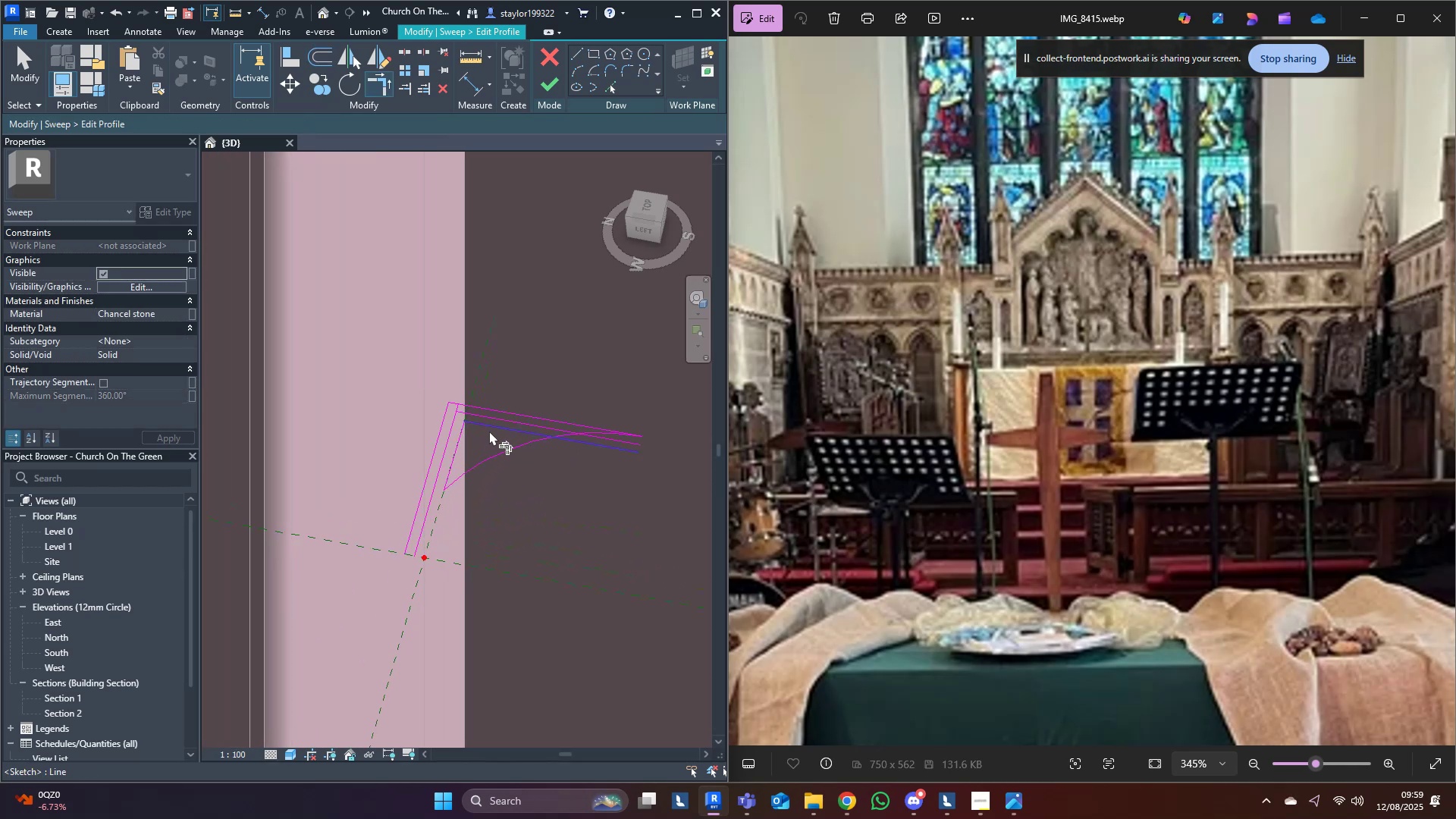 
left_click([489, 431])
 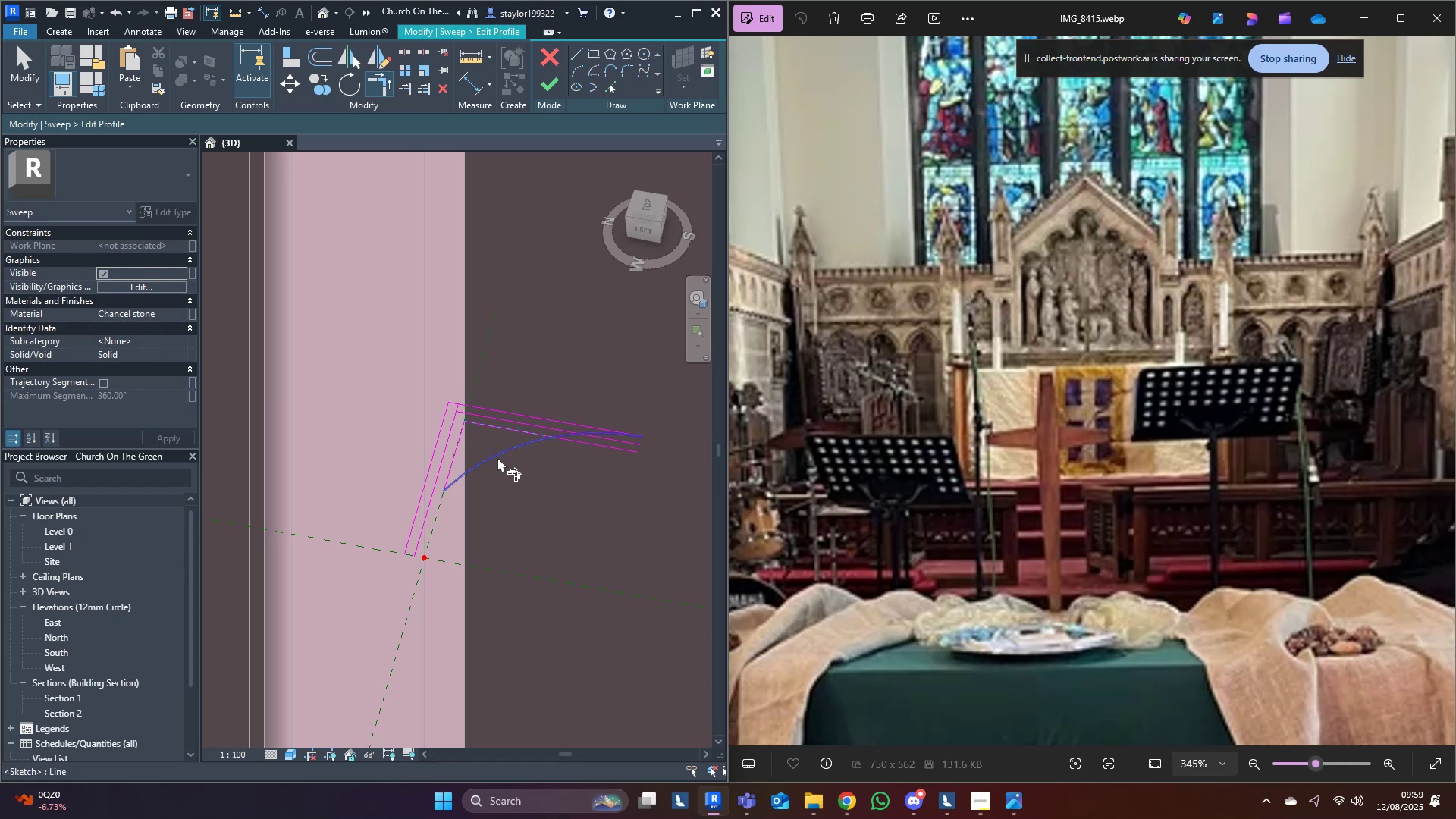 
left_click([497, 457])
 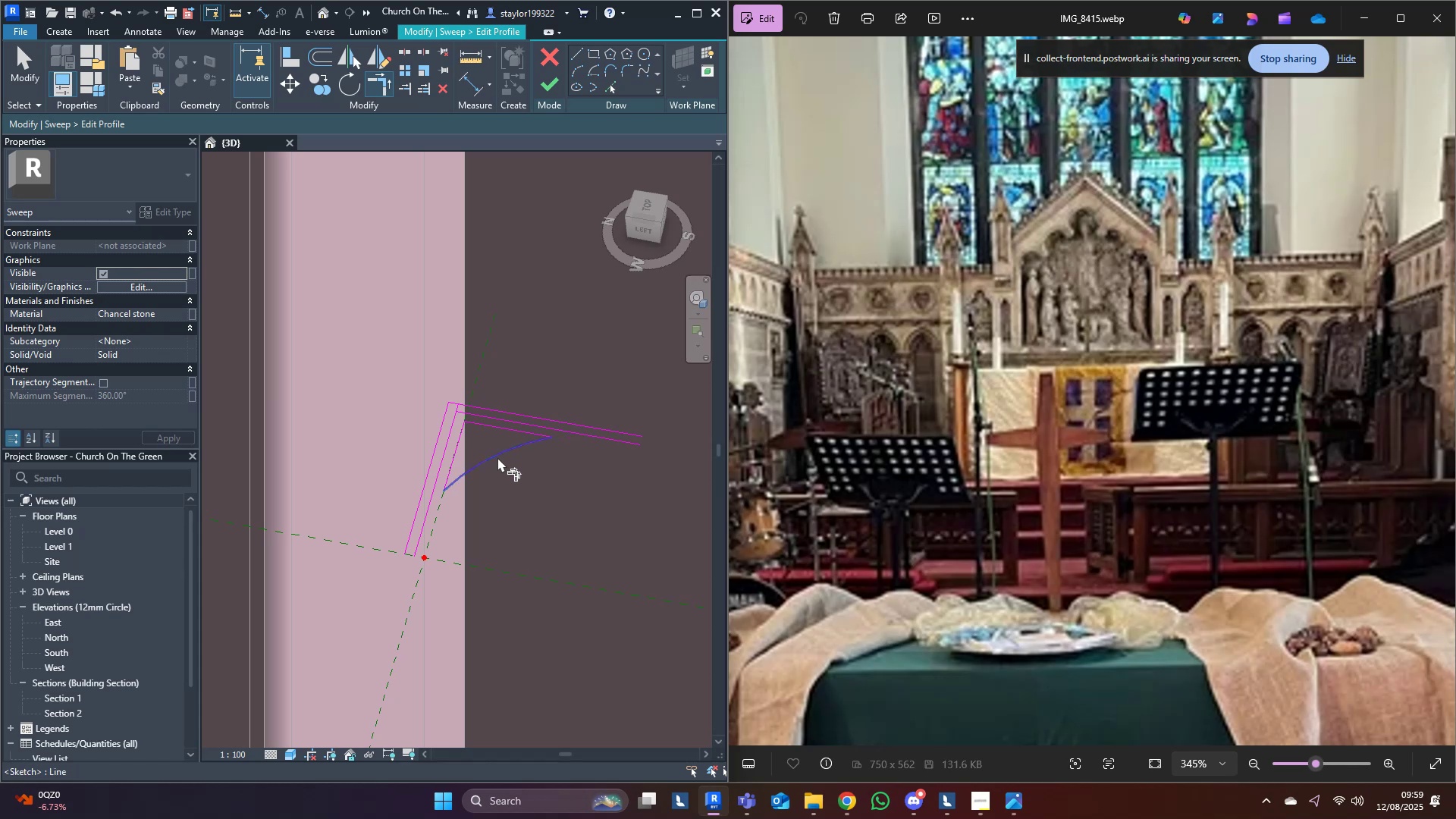 
type(md)
key(Tab)
 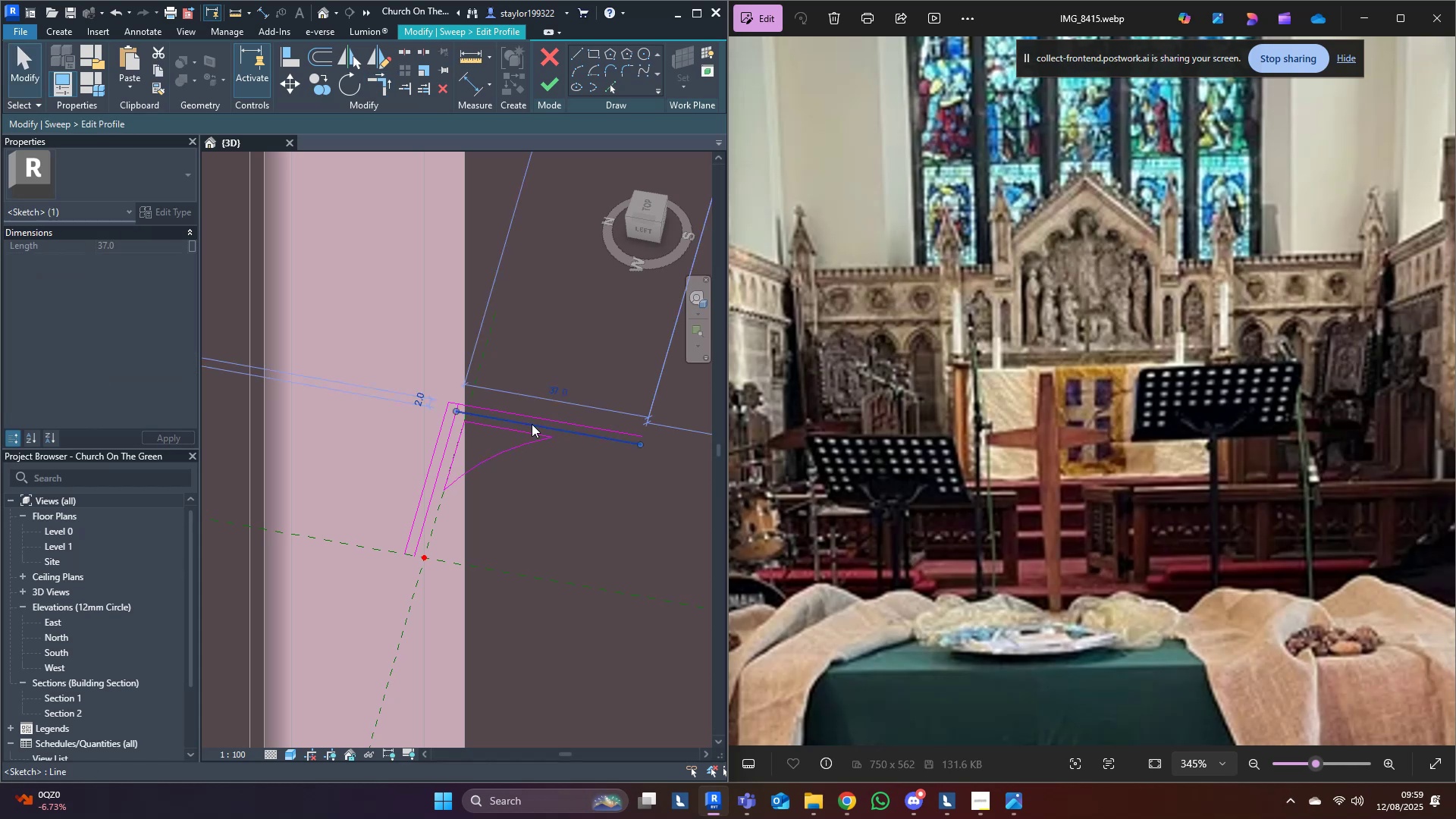 
left_click([532, 424])
 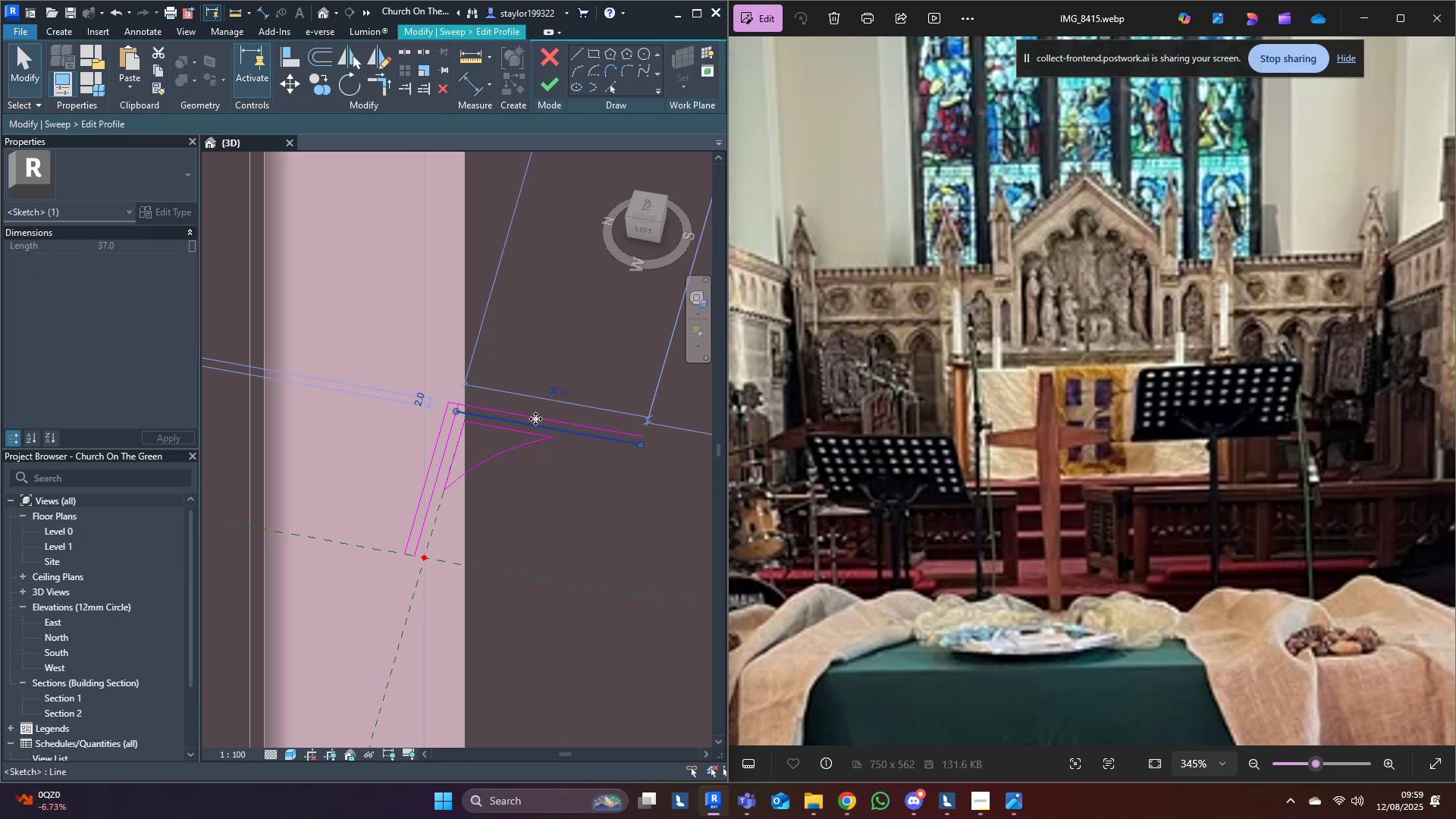 
key(Delete)
 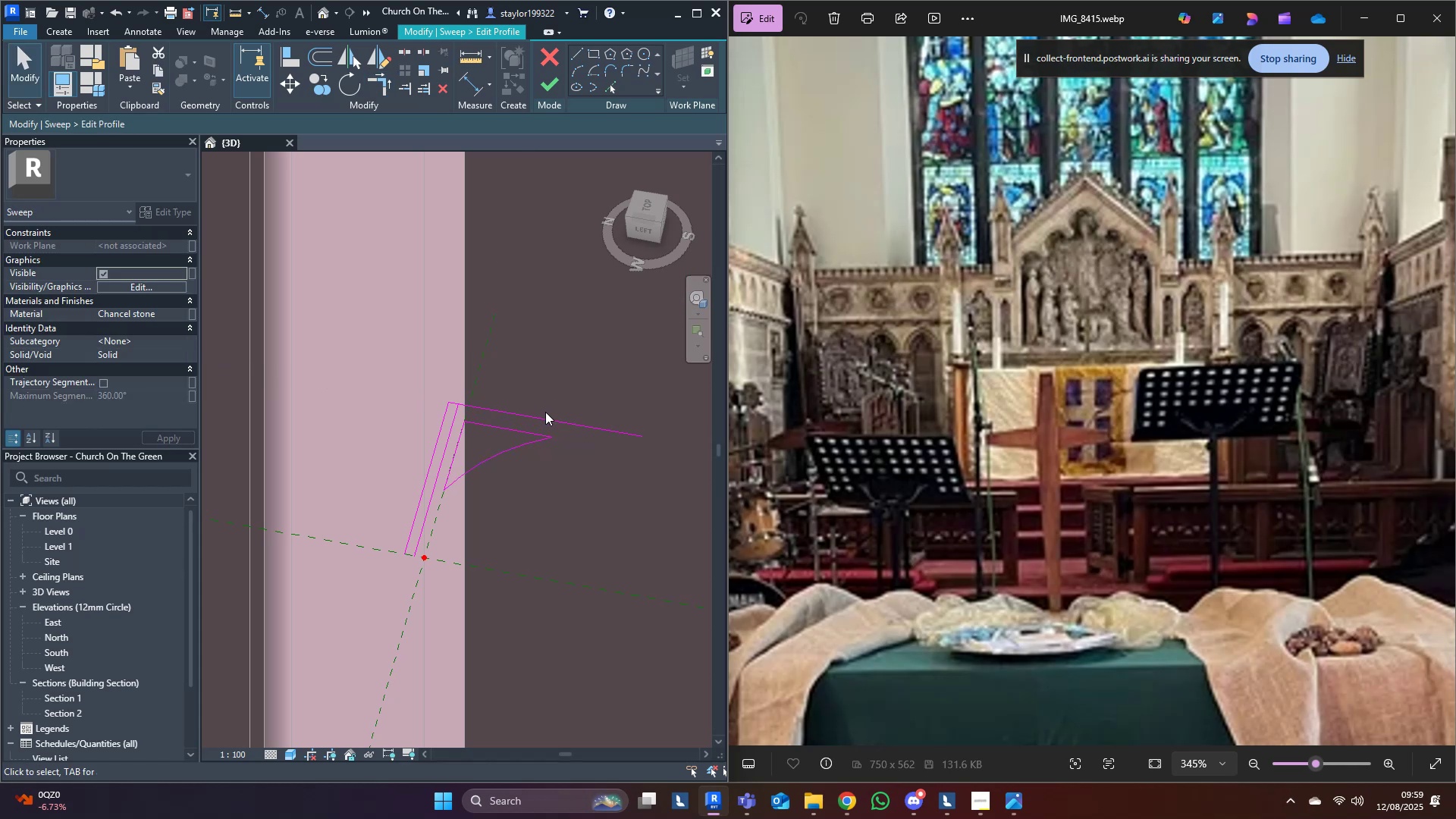 
left_click([545, 412])
 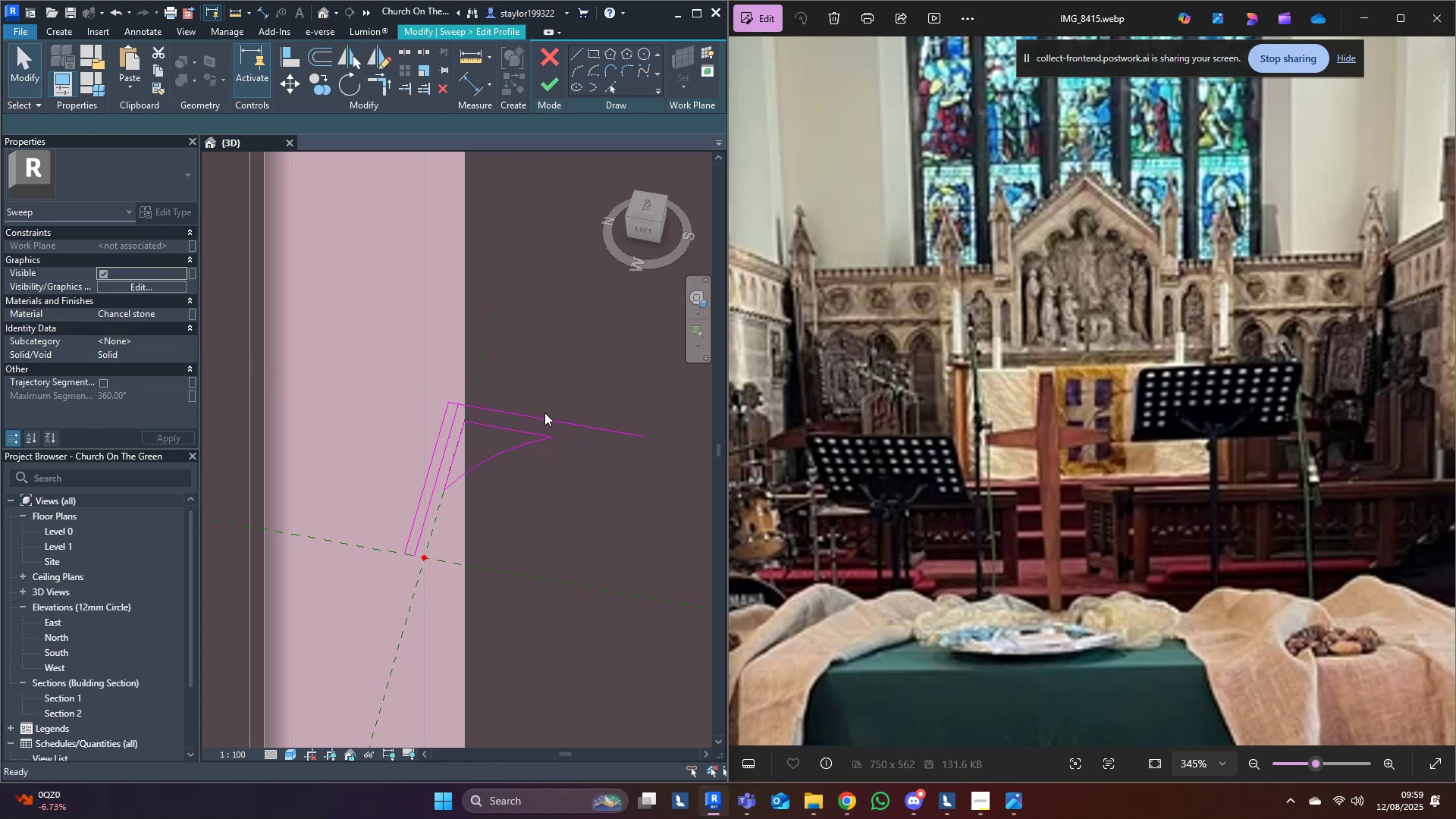 
key(Delete)
 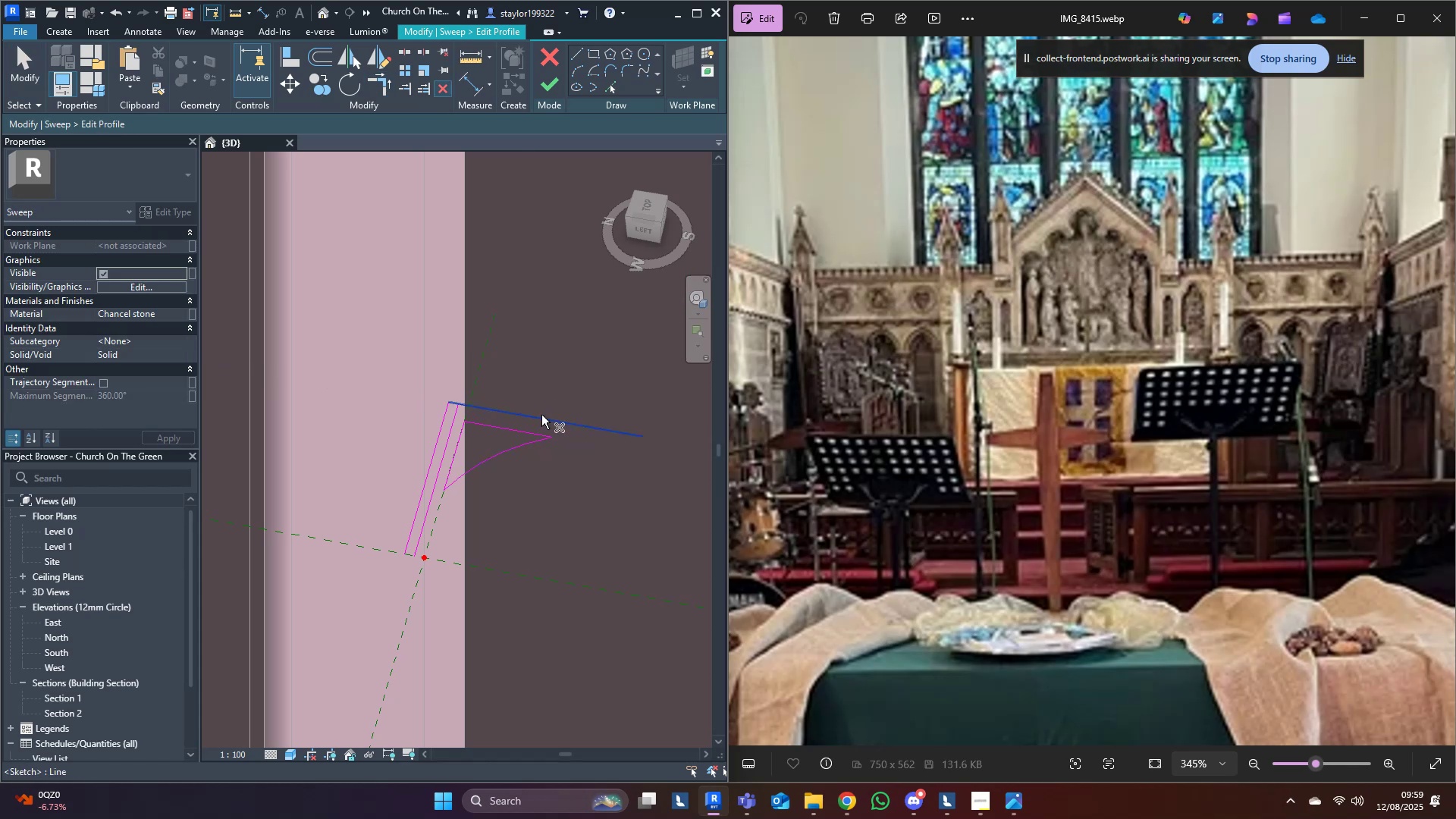 
double_click([541, 415])
 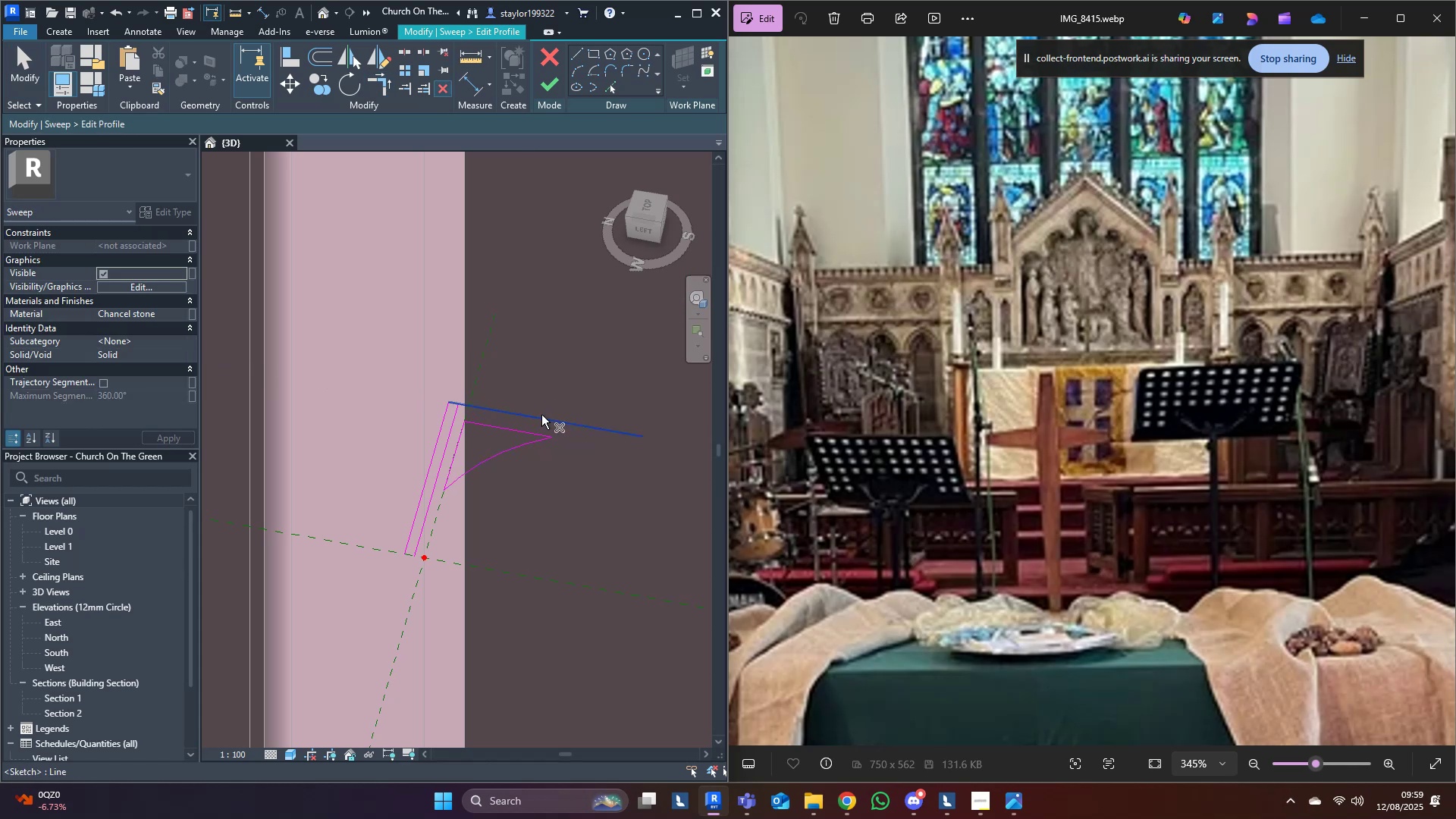 
key(Delete)
 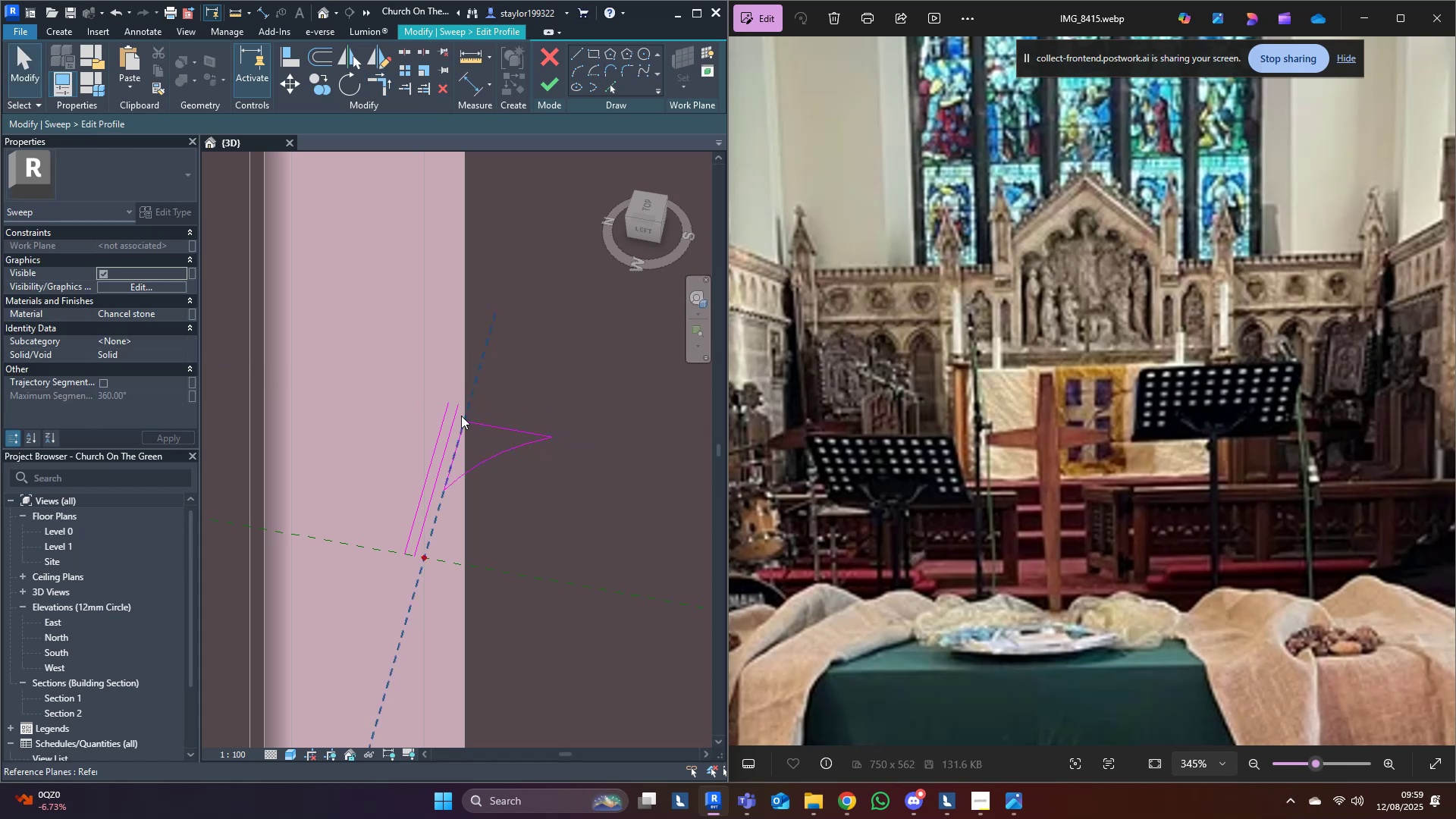 
left_click([460, 414])
 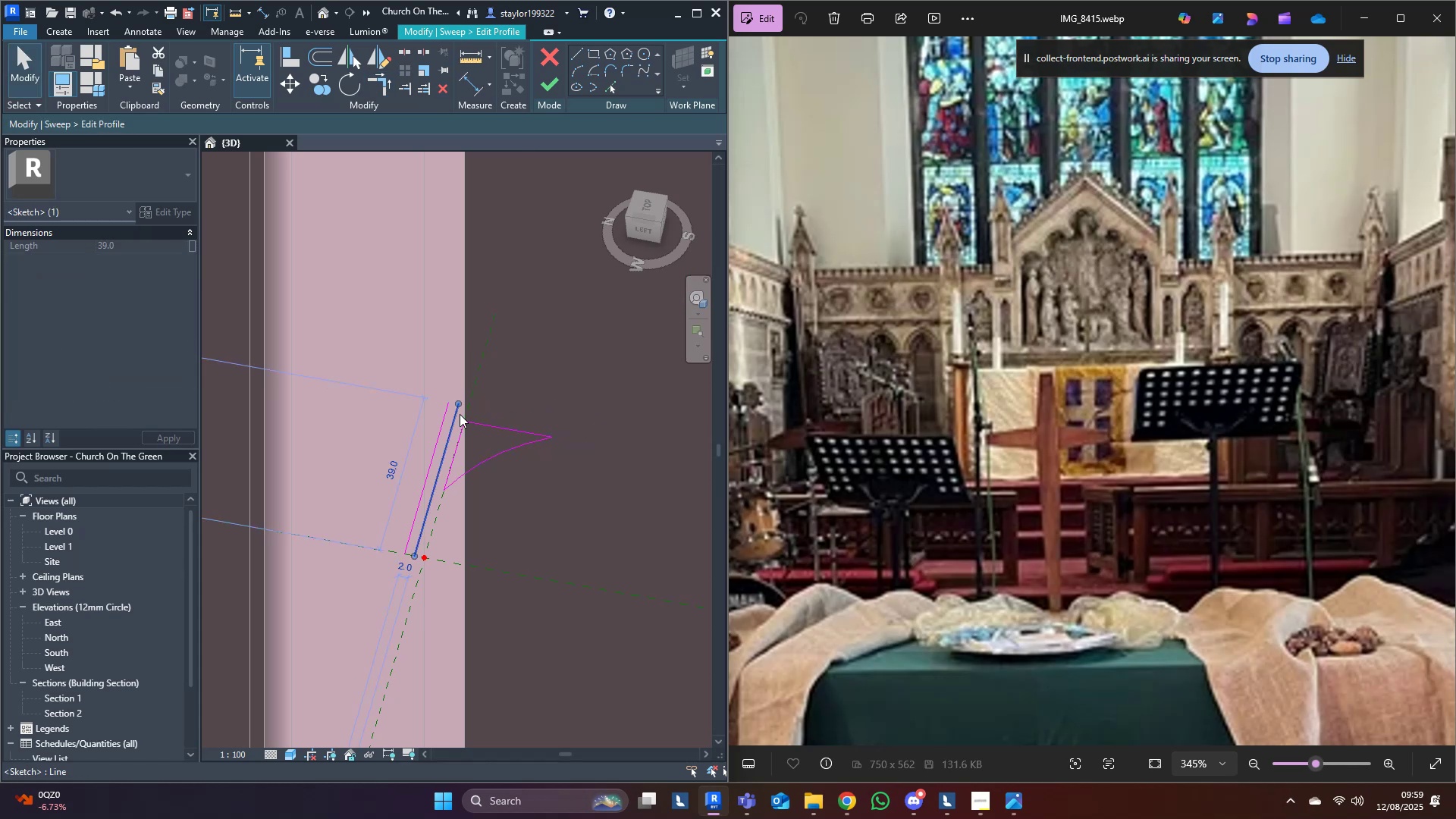 
key(Delete)
 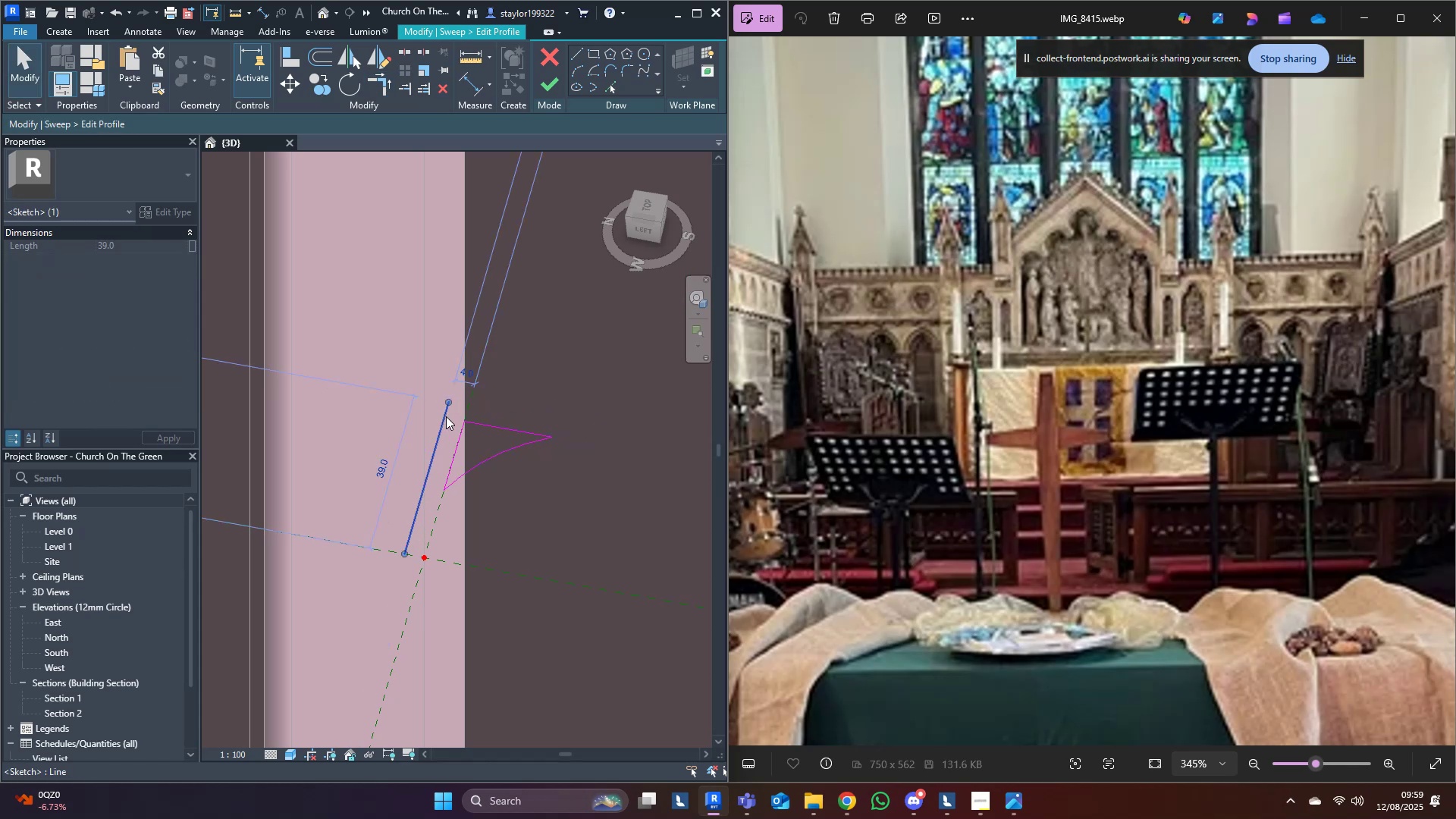 
double_click([446, 416])
 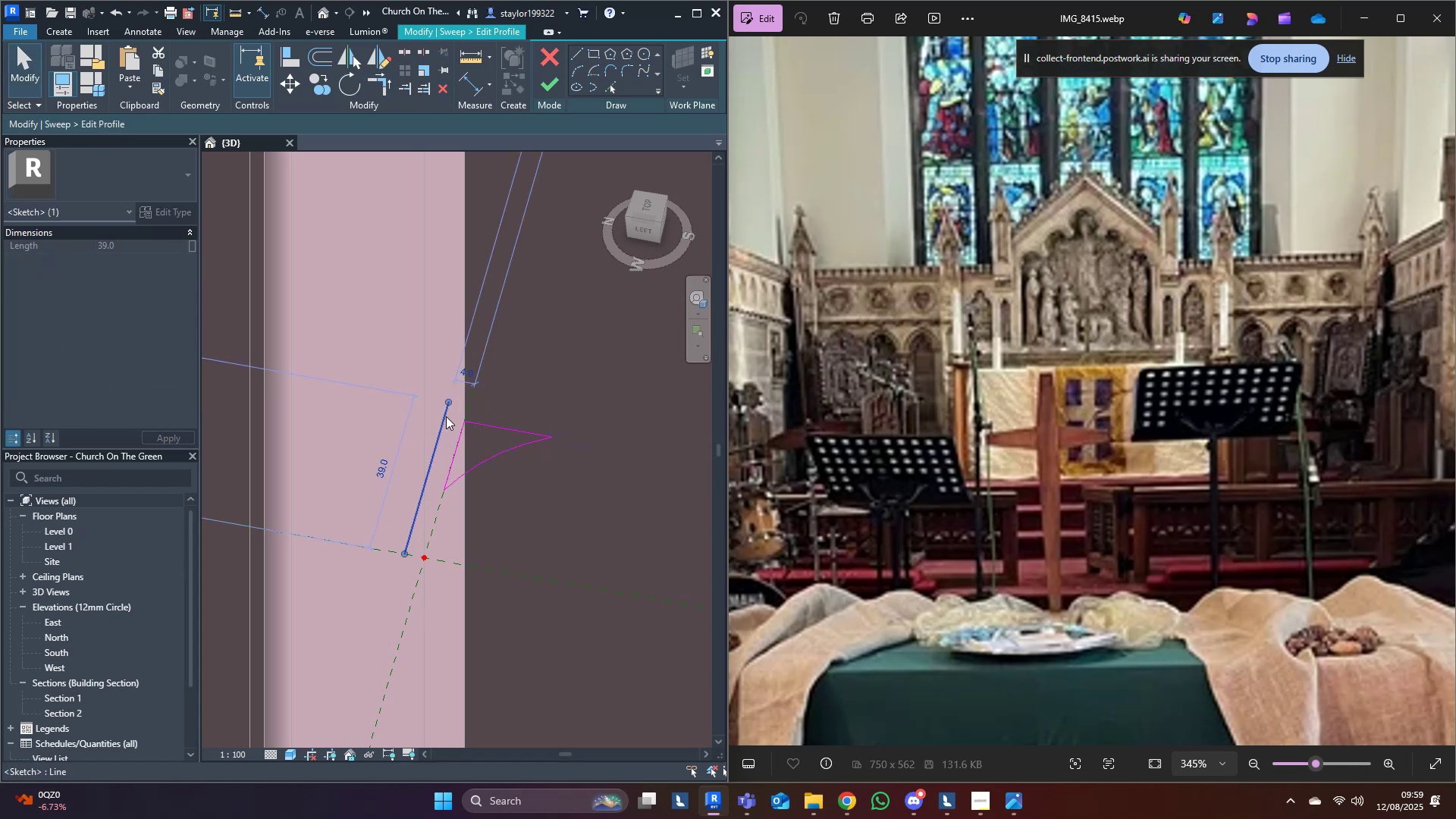 
key(Delete)
 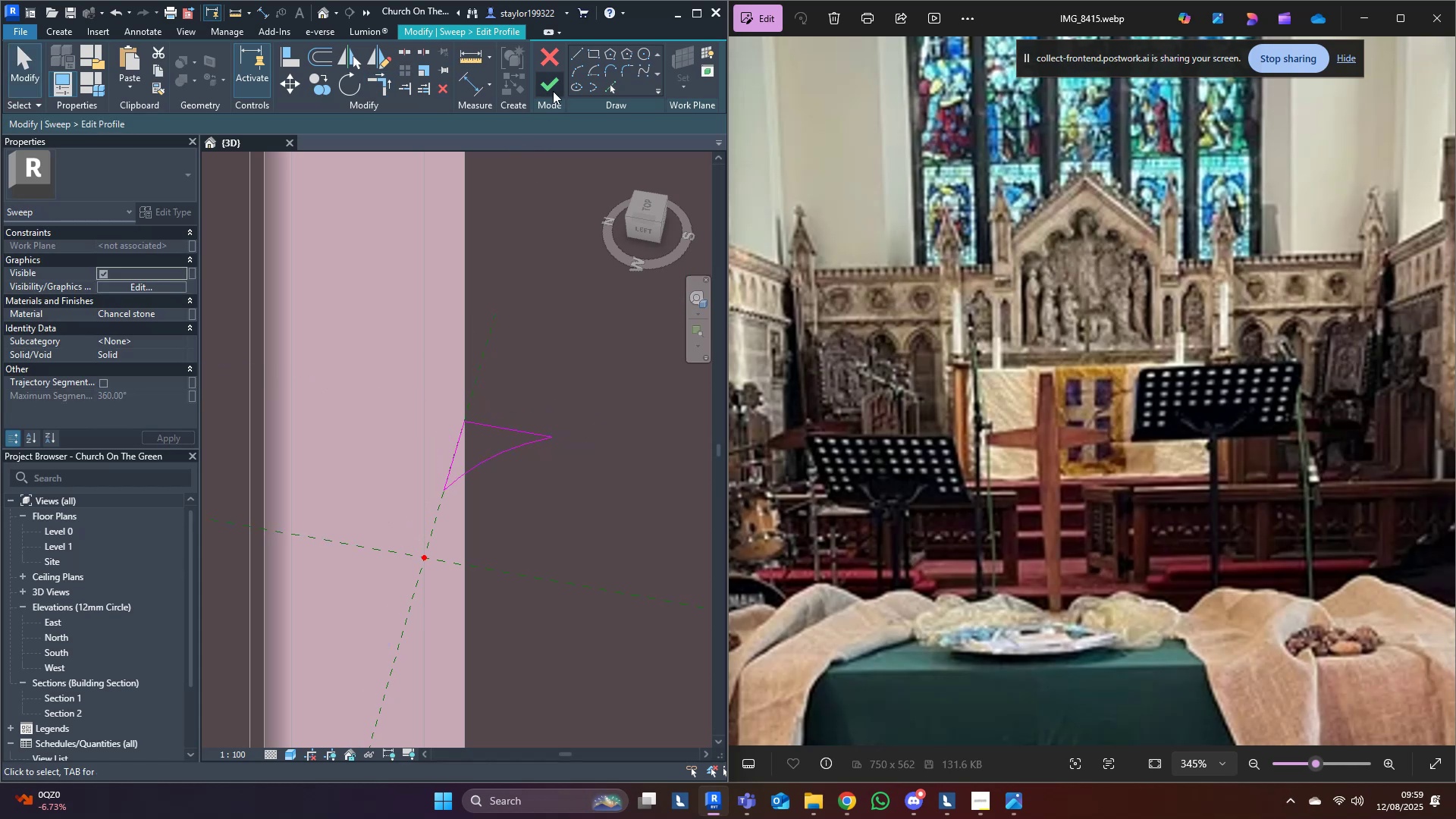 
left_click([554, 81])
 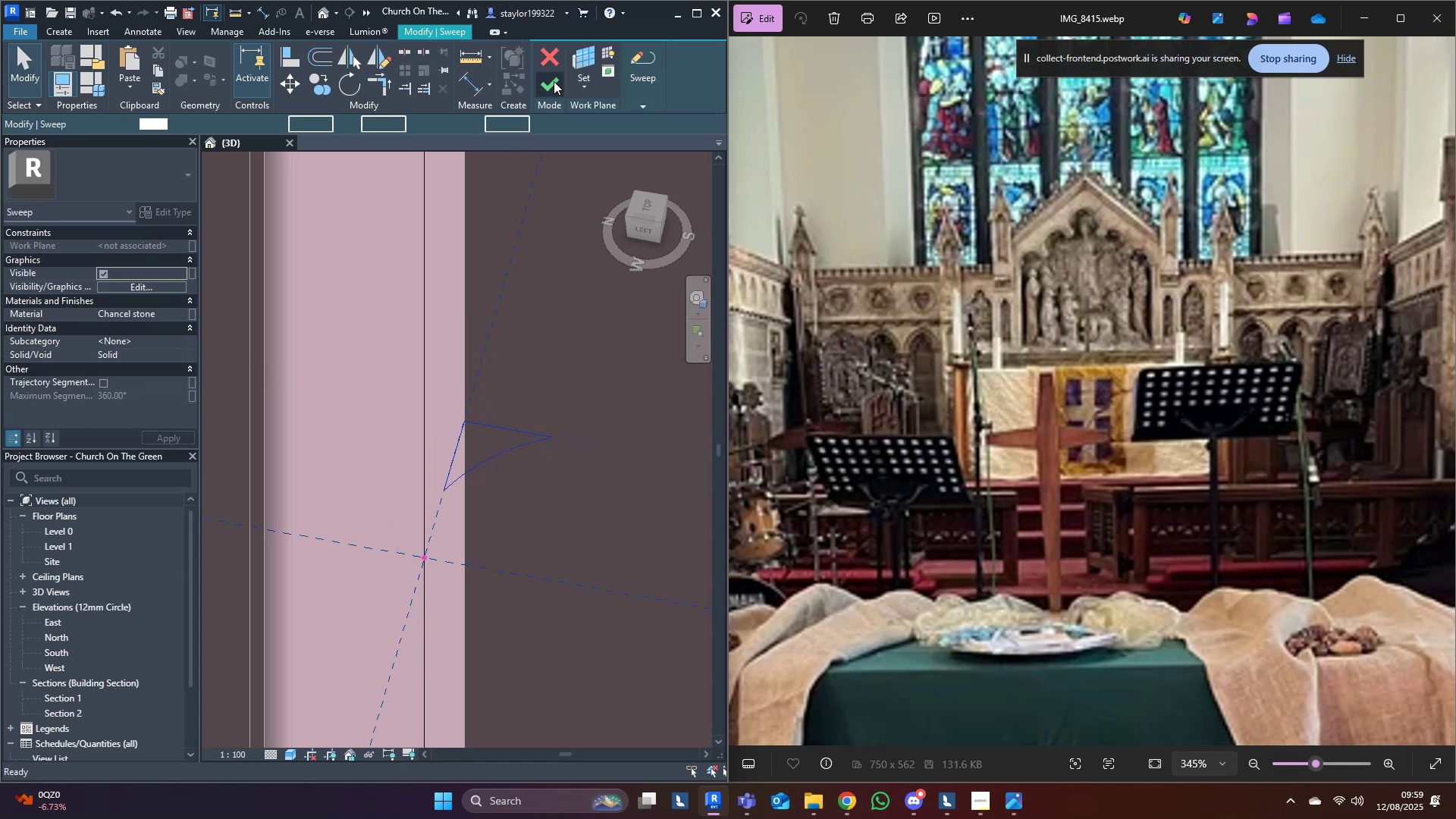 
left_click([554, 81])
 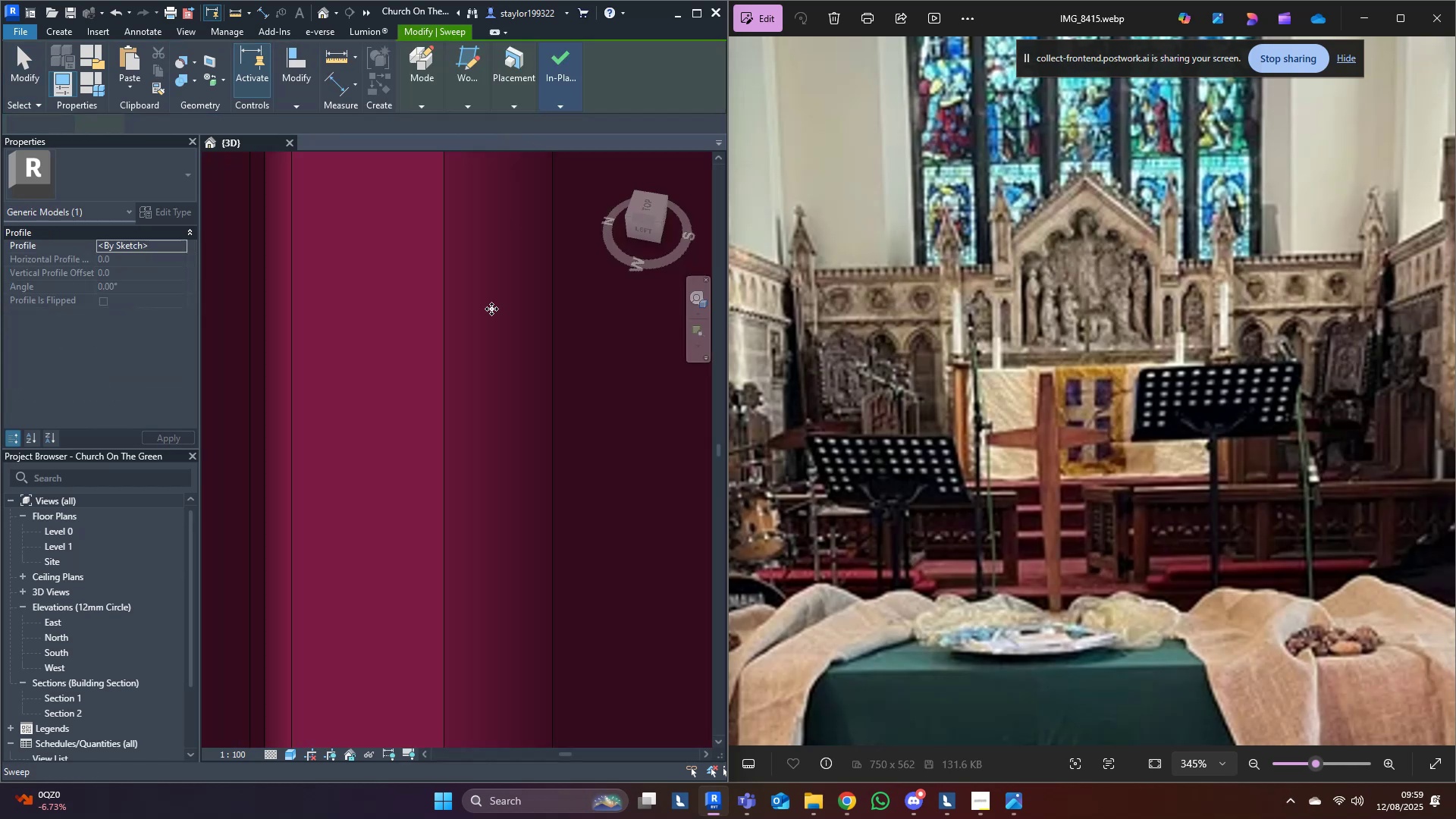 
scroll: coordinate [466, 485], scroll_direction: down, amount: 18.0
 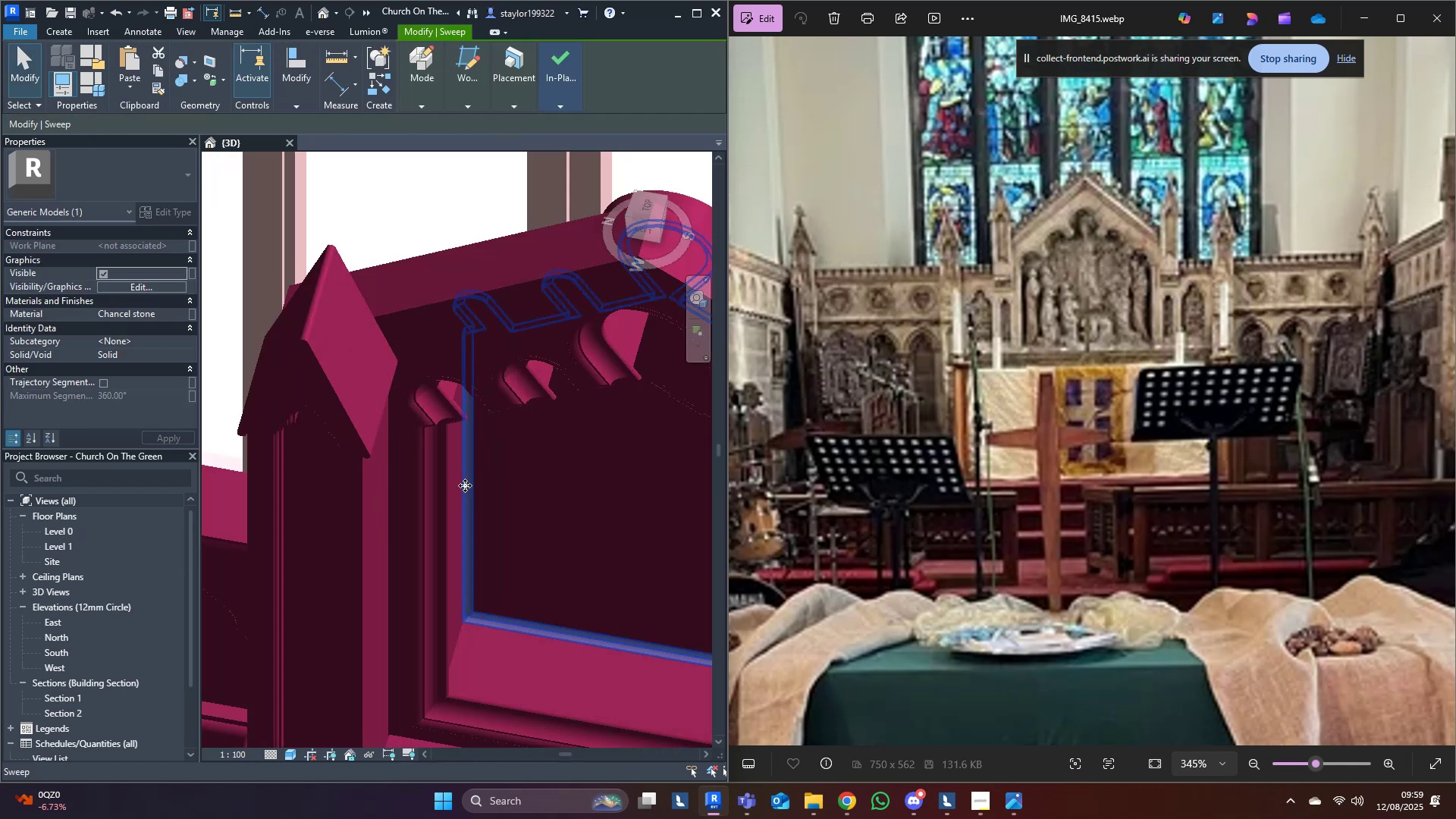 
hold_key(key=ShiftLeft, duration=0.64)
 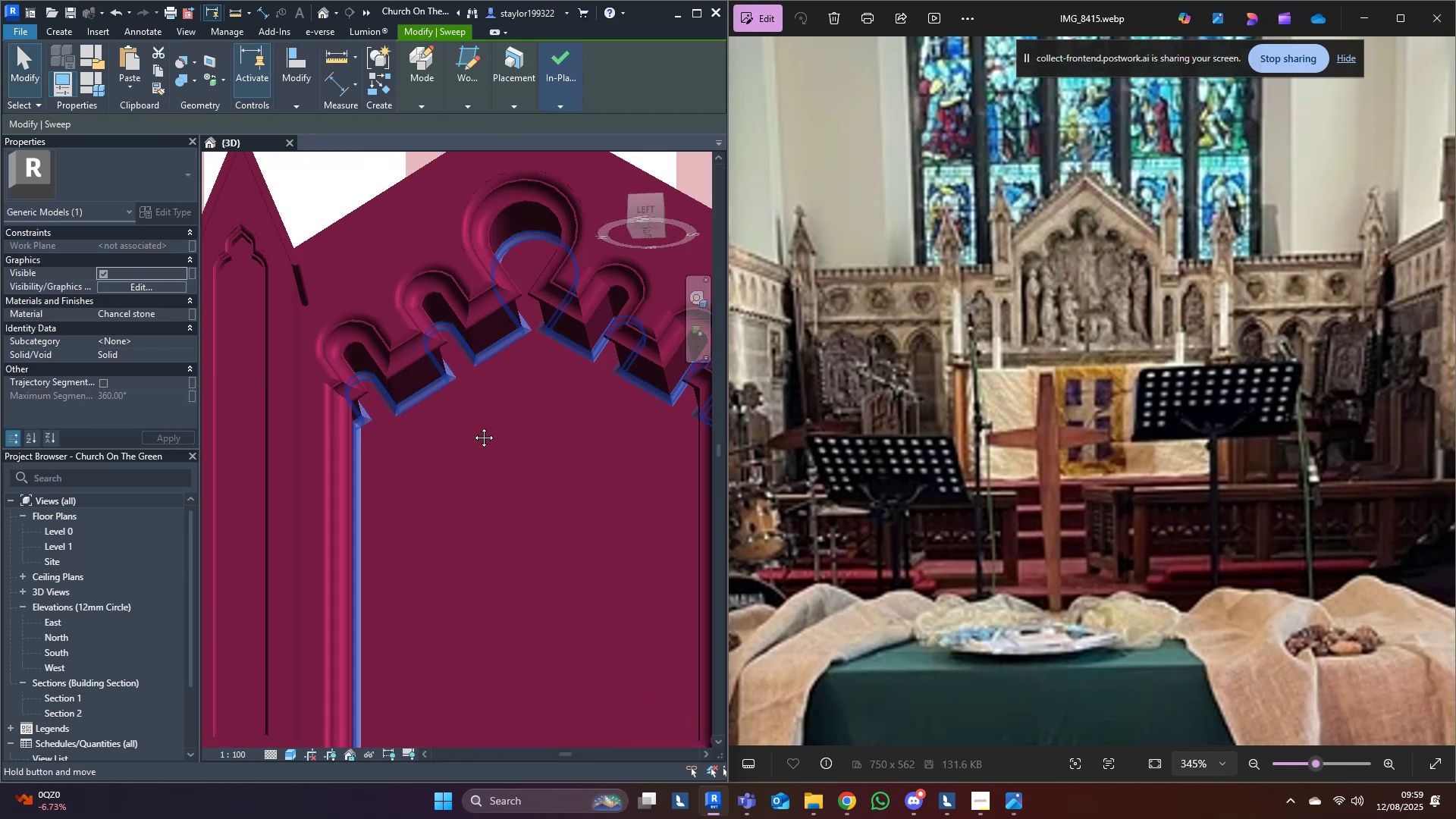 
key(Escape)
 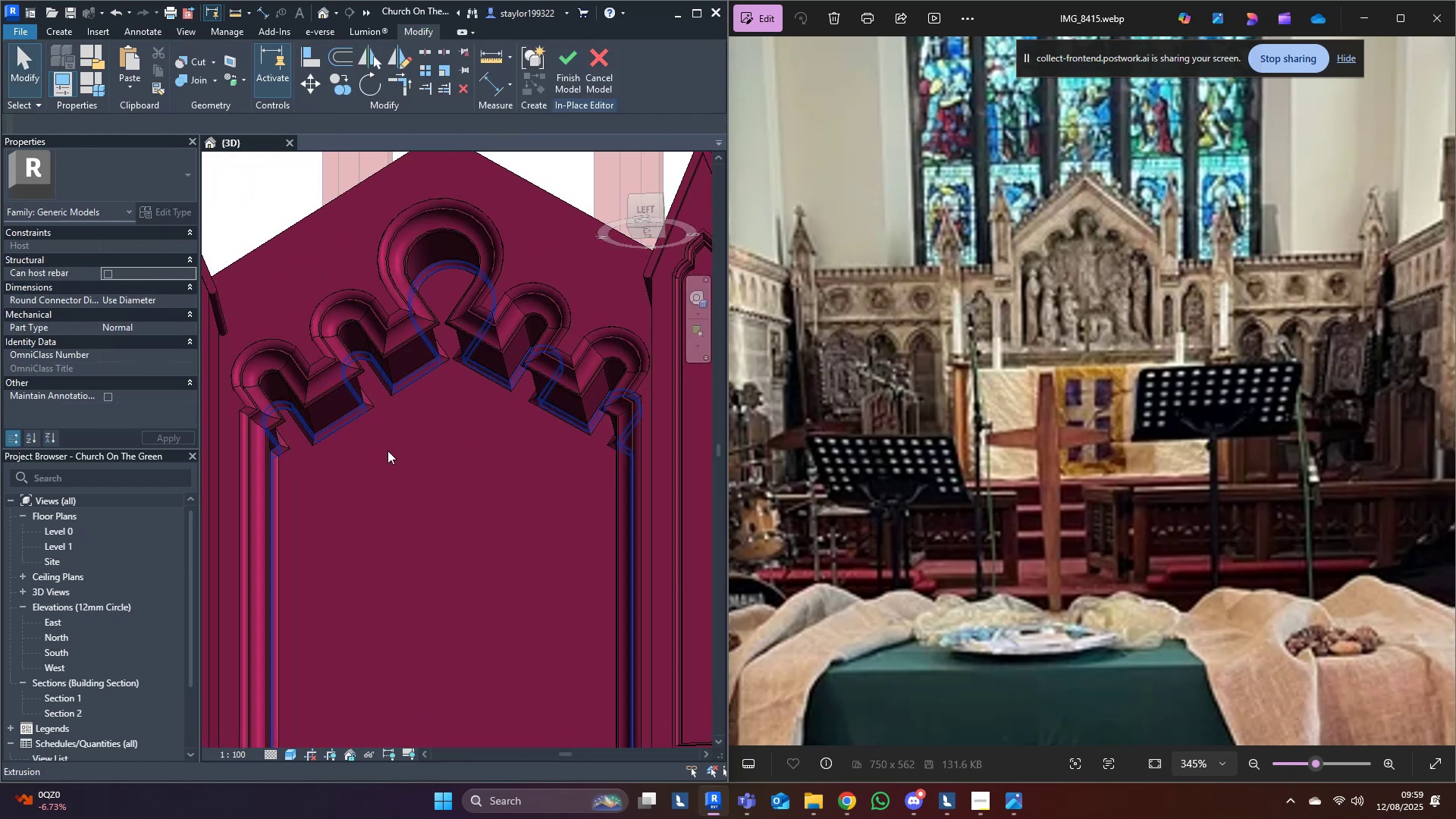 
scroll: coordinate [394, 445], scroll_direction: down, amount: 5.0
 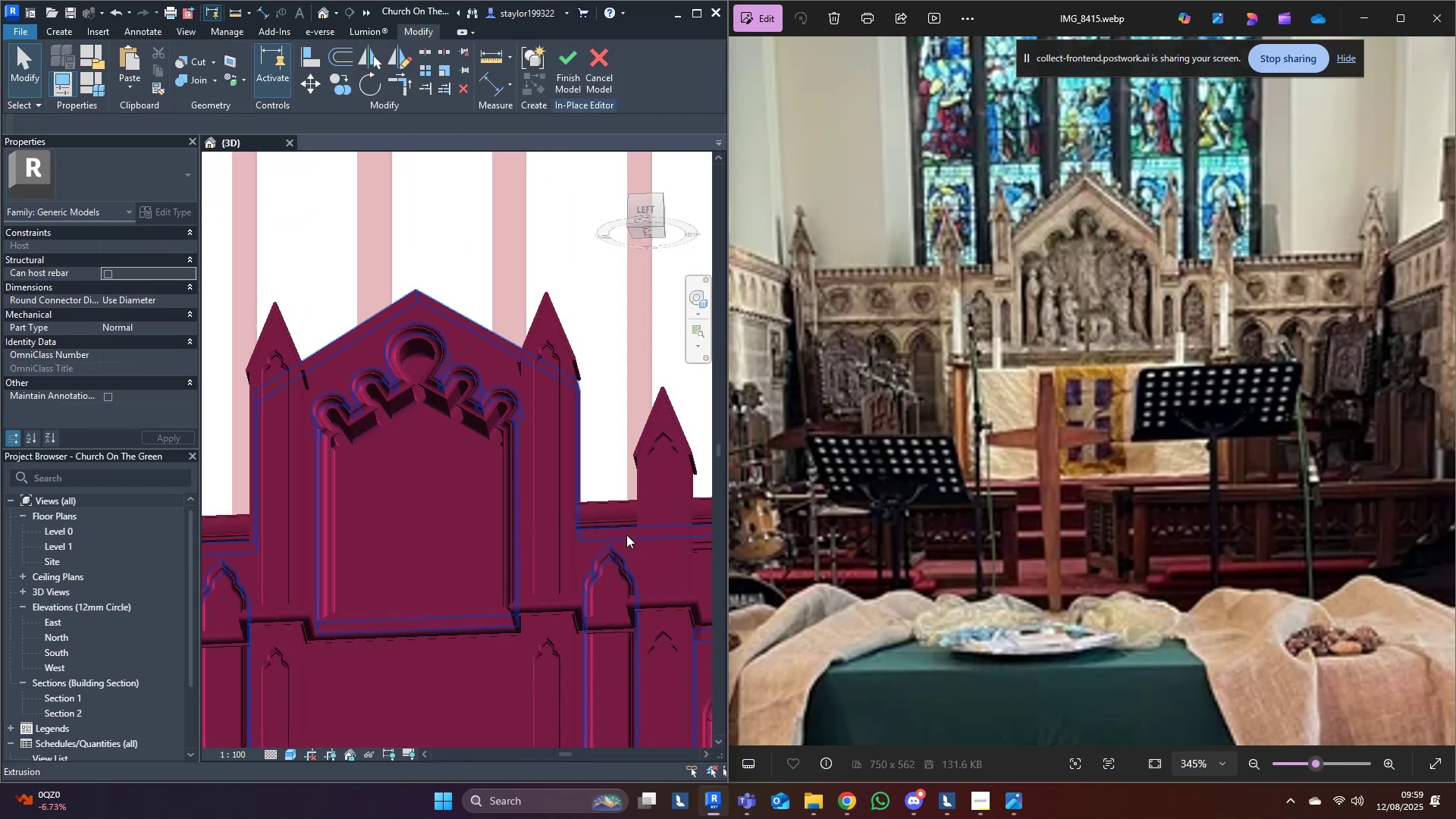 
hold_key(key=ShiftLeft, duration=0.78)
 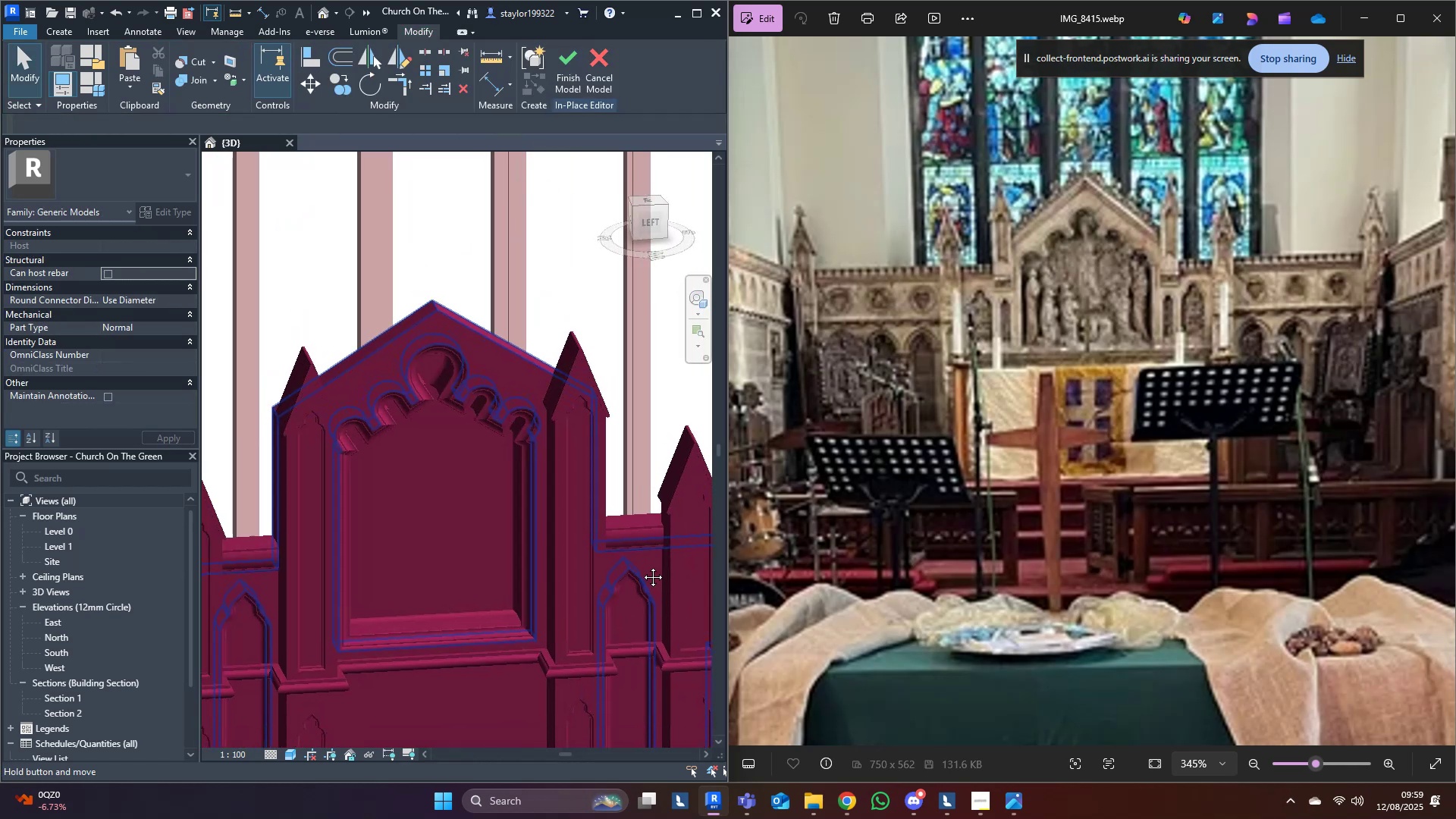 
hold_key(key=ShiftLeft, duration=0.61)
 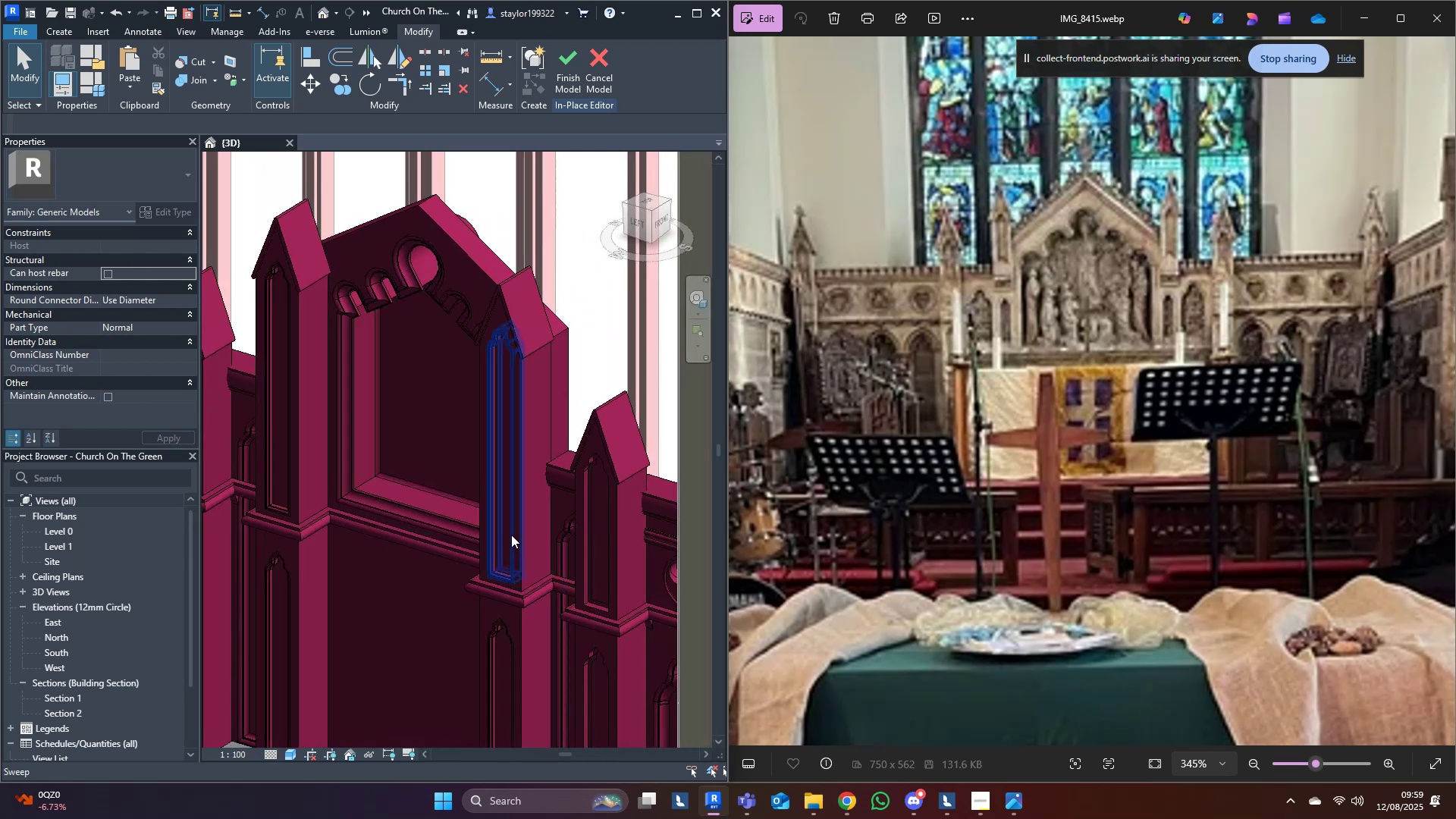 
scroll: coordinate [511, 535], scroll_direction: down, amount: 4.0
 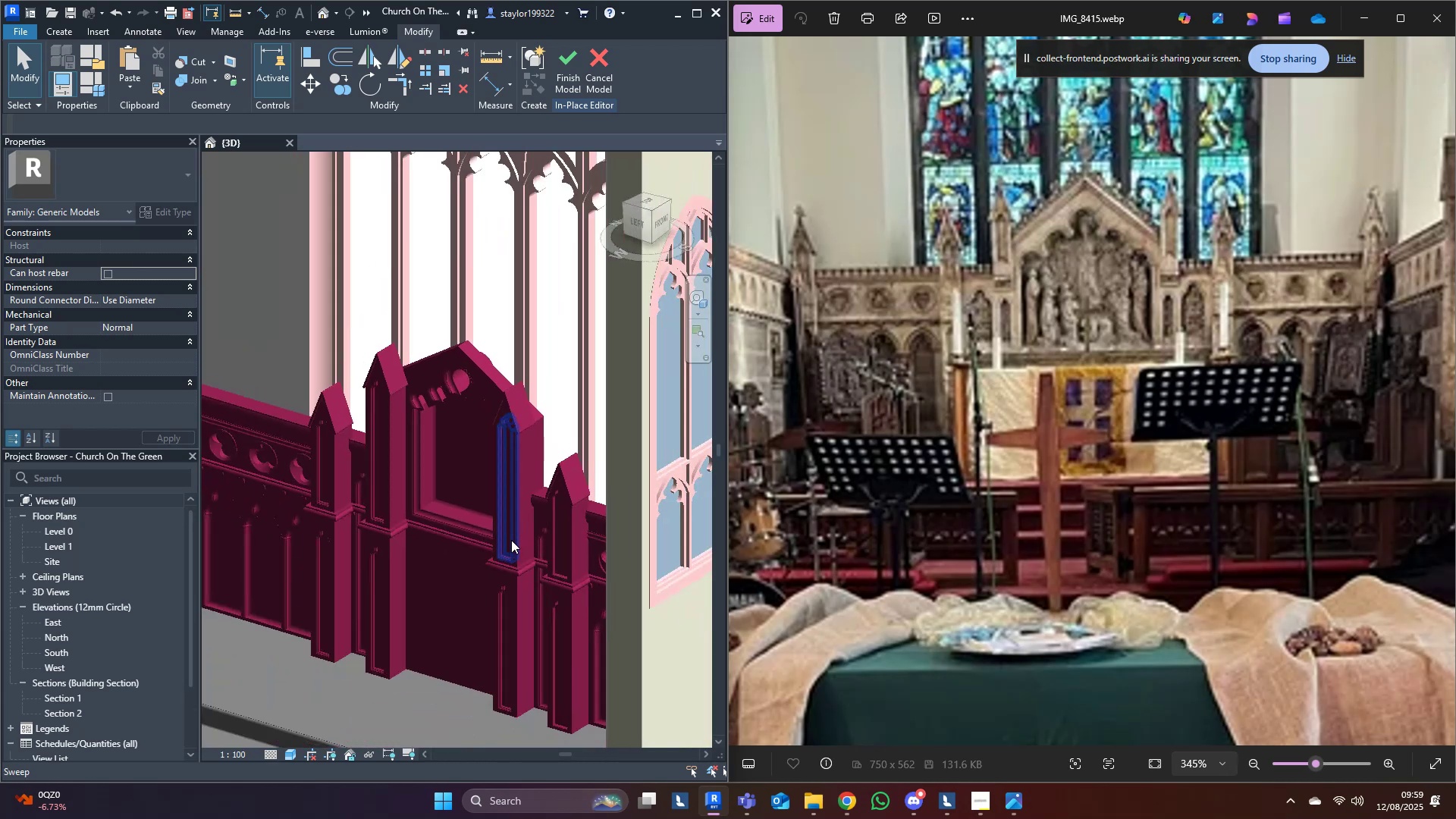 
hold_key(key=ShiftLeft, duration=0.52)
 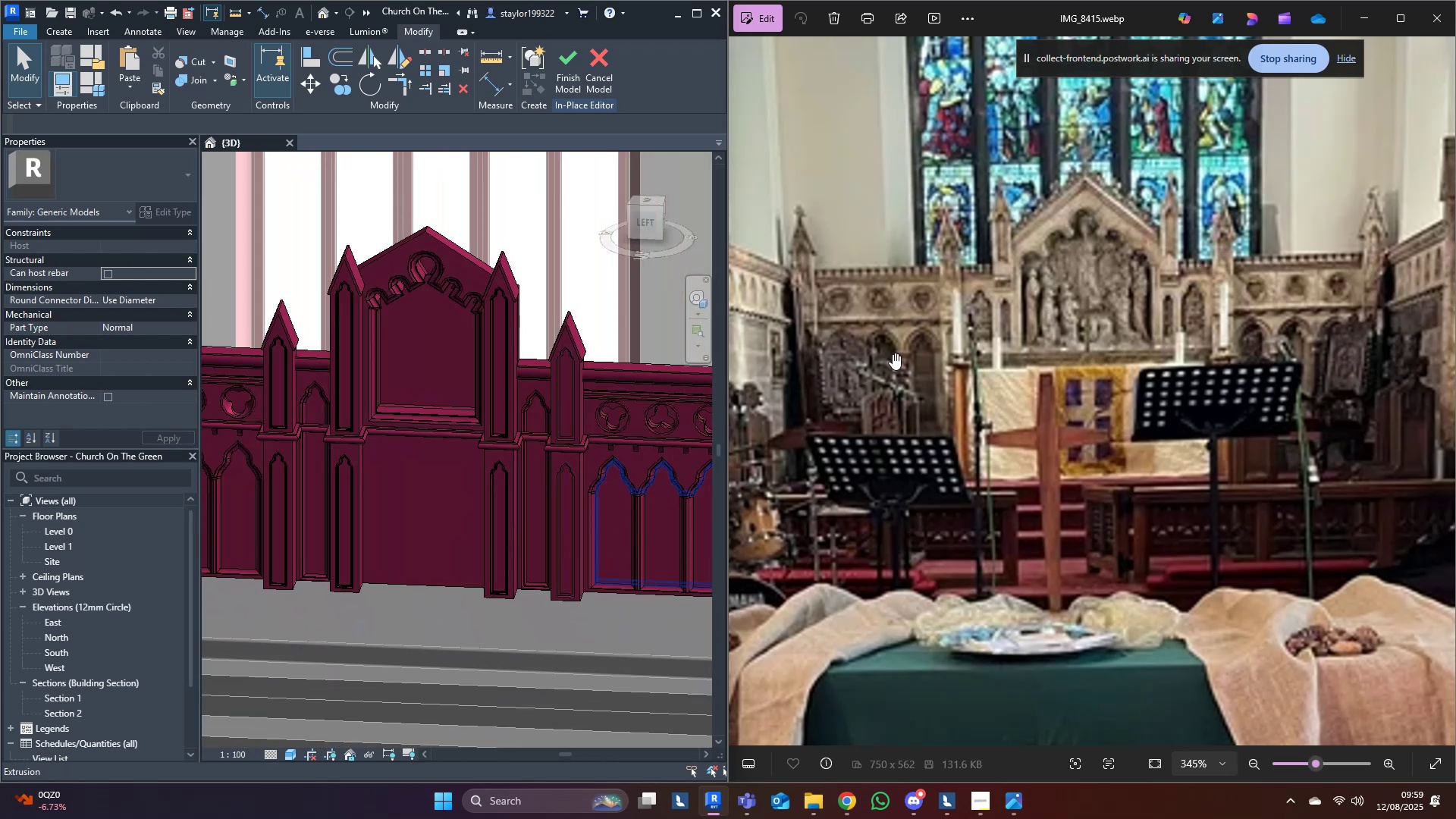 
wait(5.82)
 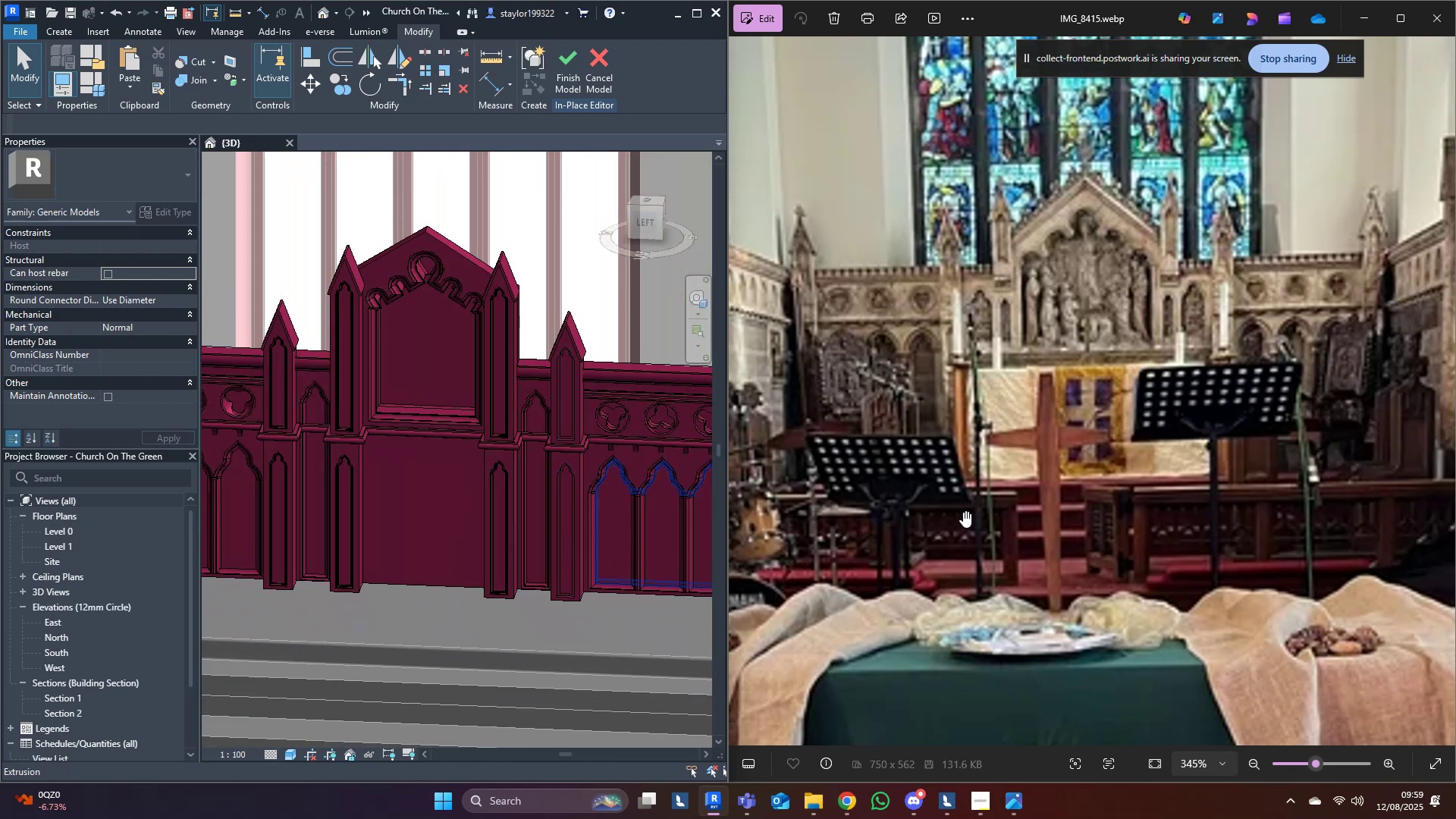 
middle_click([344, 271])
 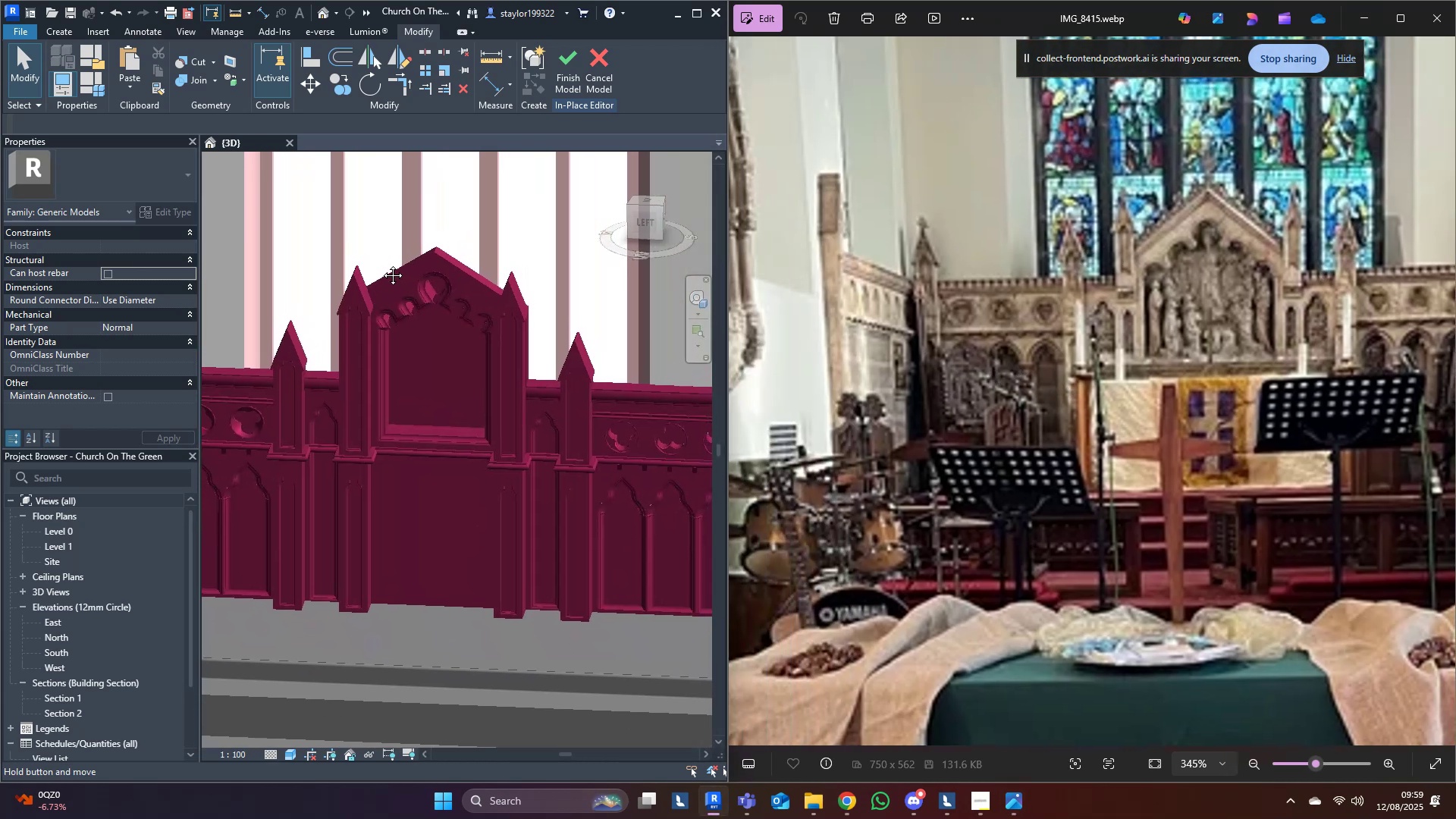 
scroll: coordinate [337, 337], scroll_direction: up, amount: 8.0
 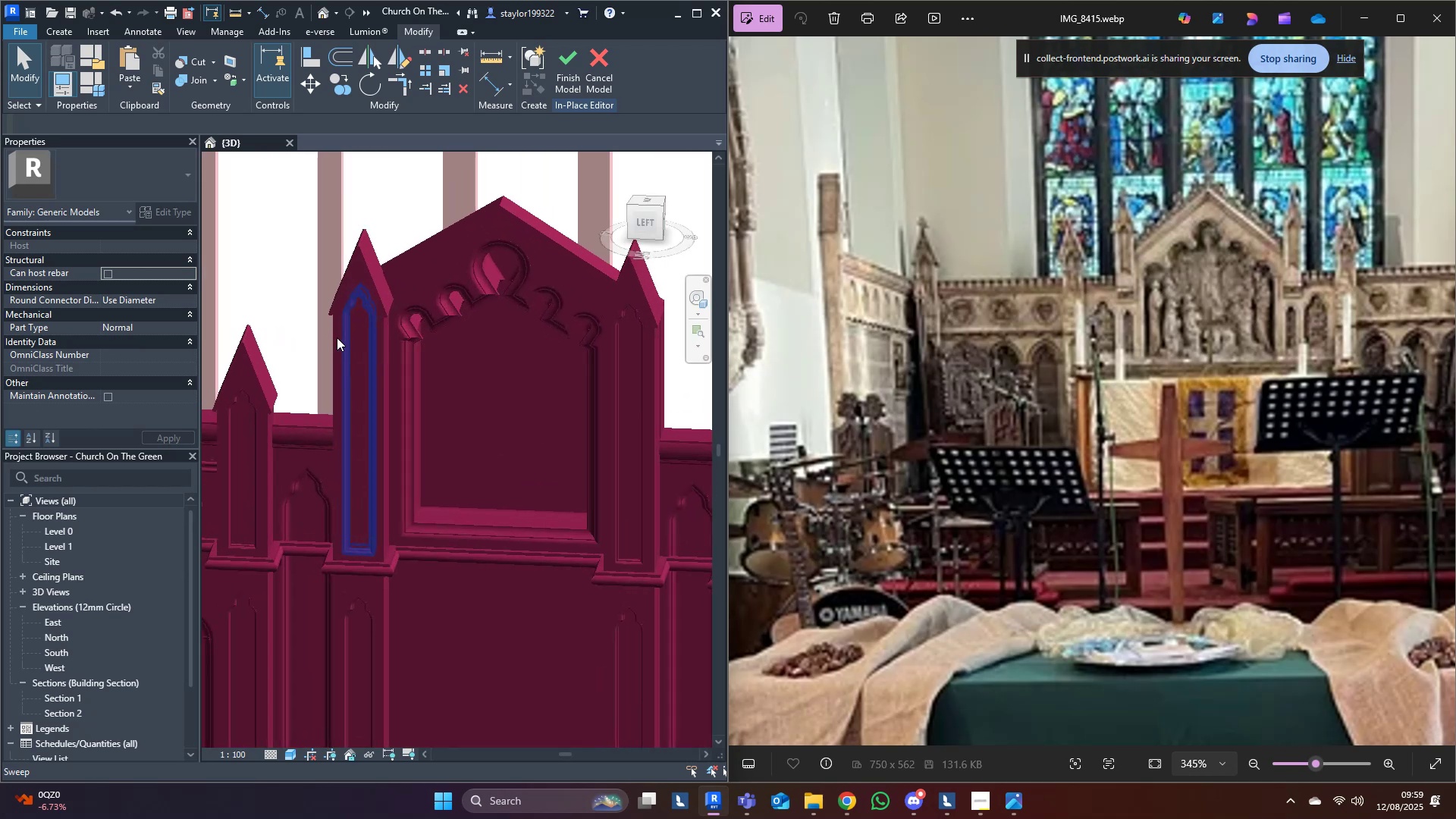 
hold_key(key=ShiftLeft, duration=0.56)
 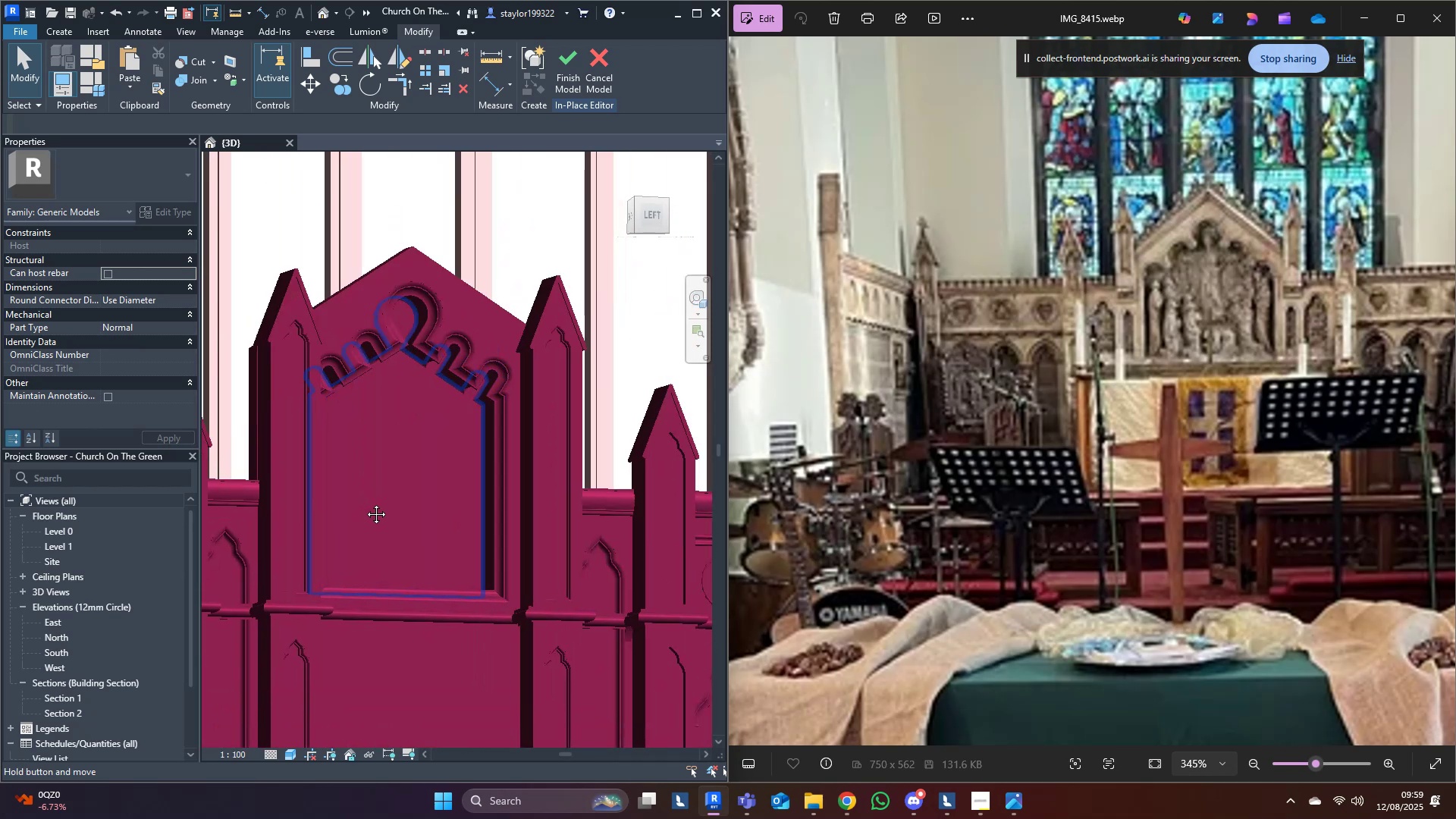 
scroll: coordinate [354, 481], scroll_direction: down, amount: 4.0
 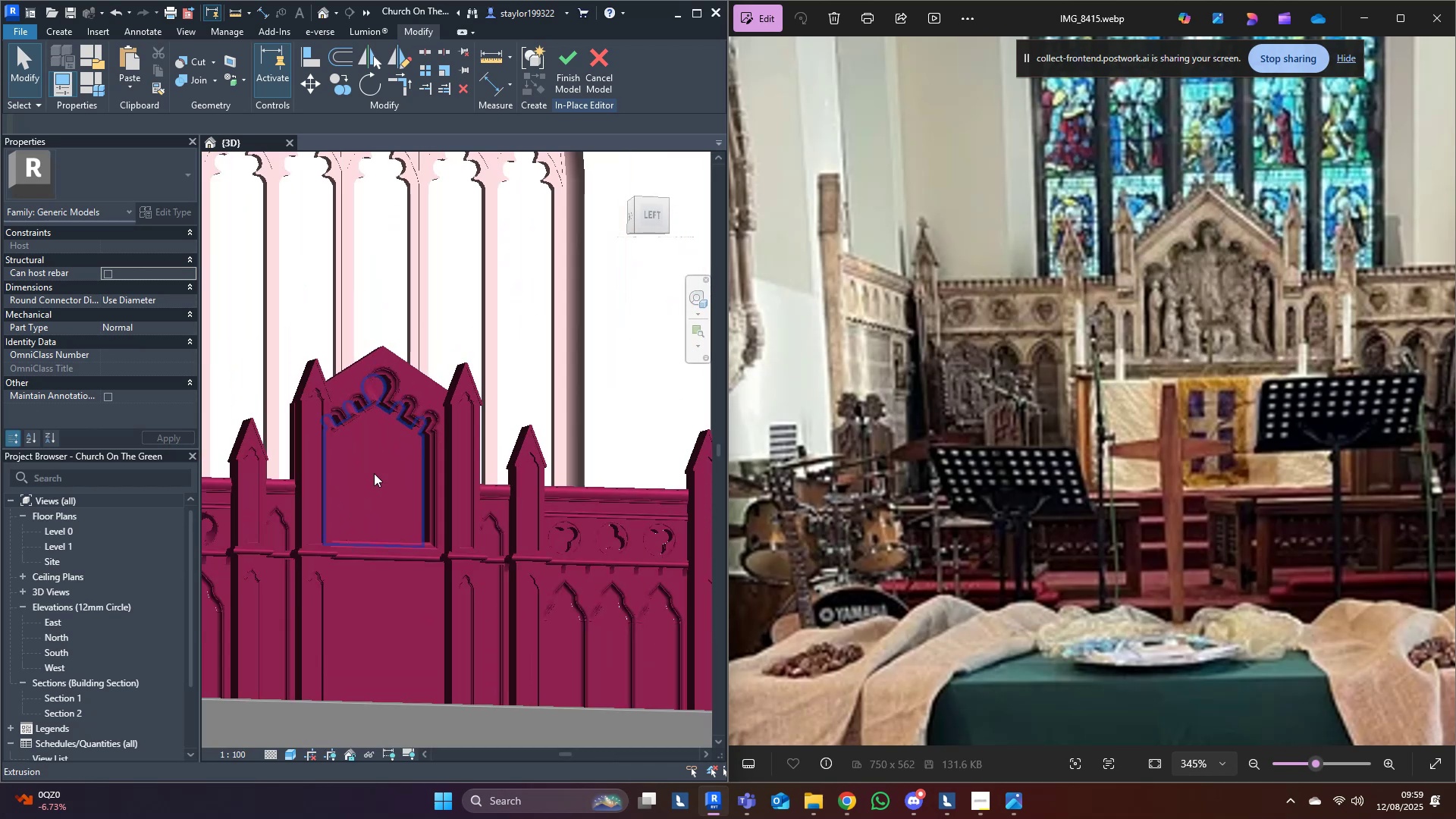 
hold_key(key=ShiftLeft, duration=0.67)
 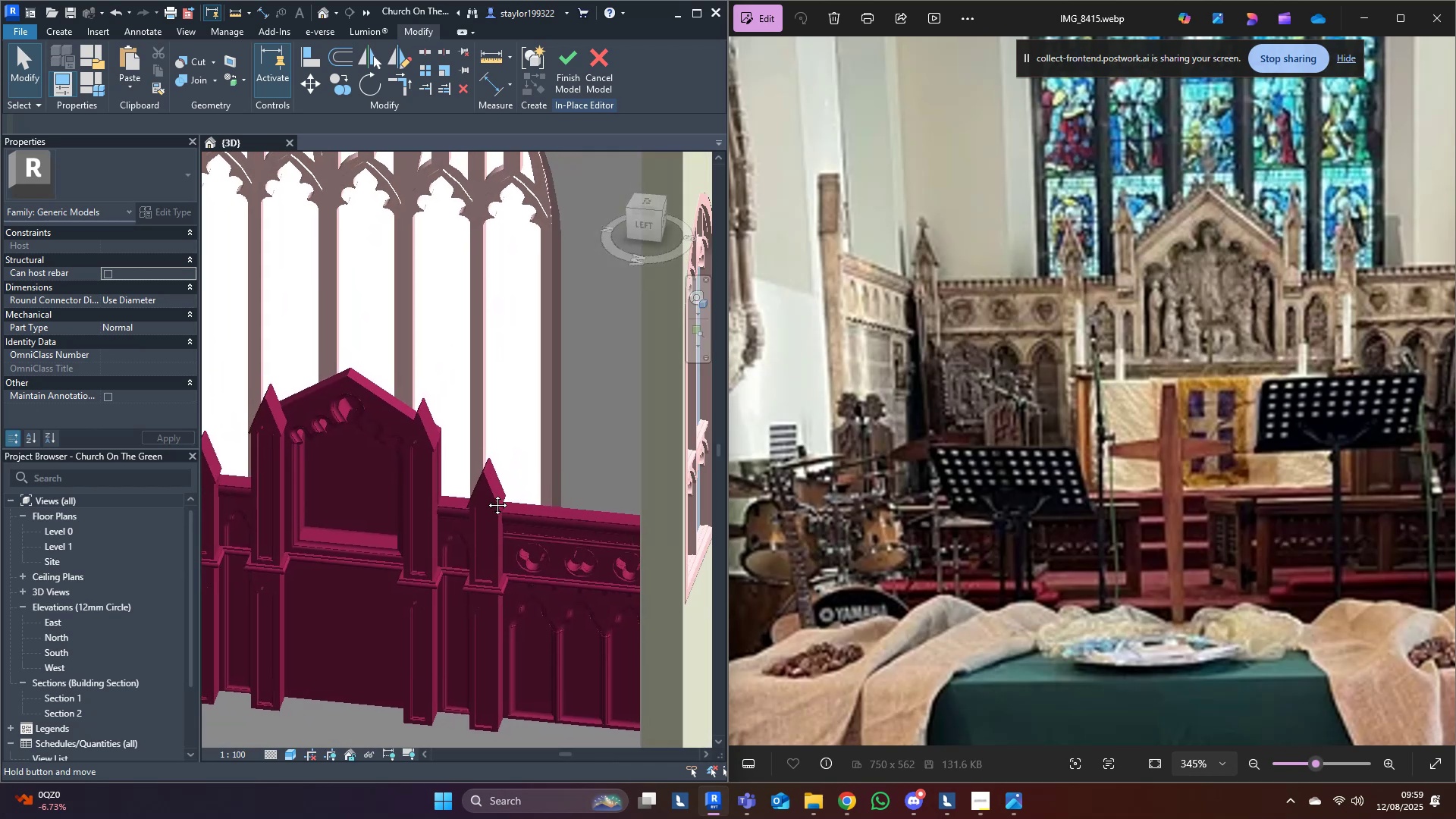 
scroll: coordinate [498, 417], scroll_direction: up, amount: 9.0
 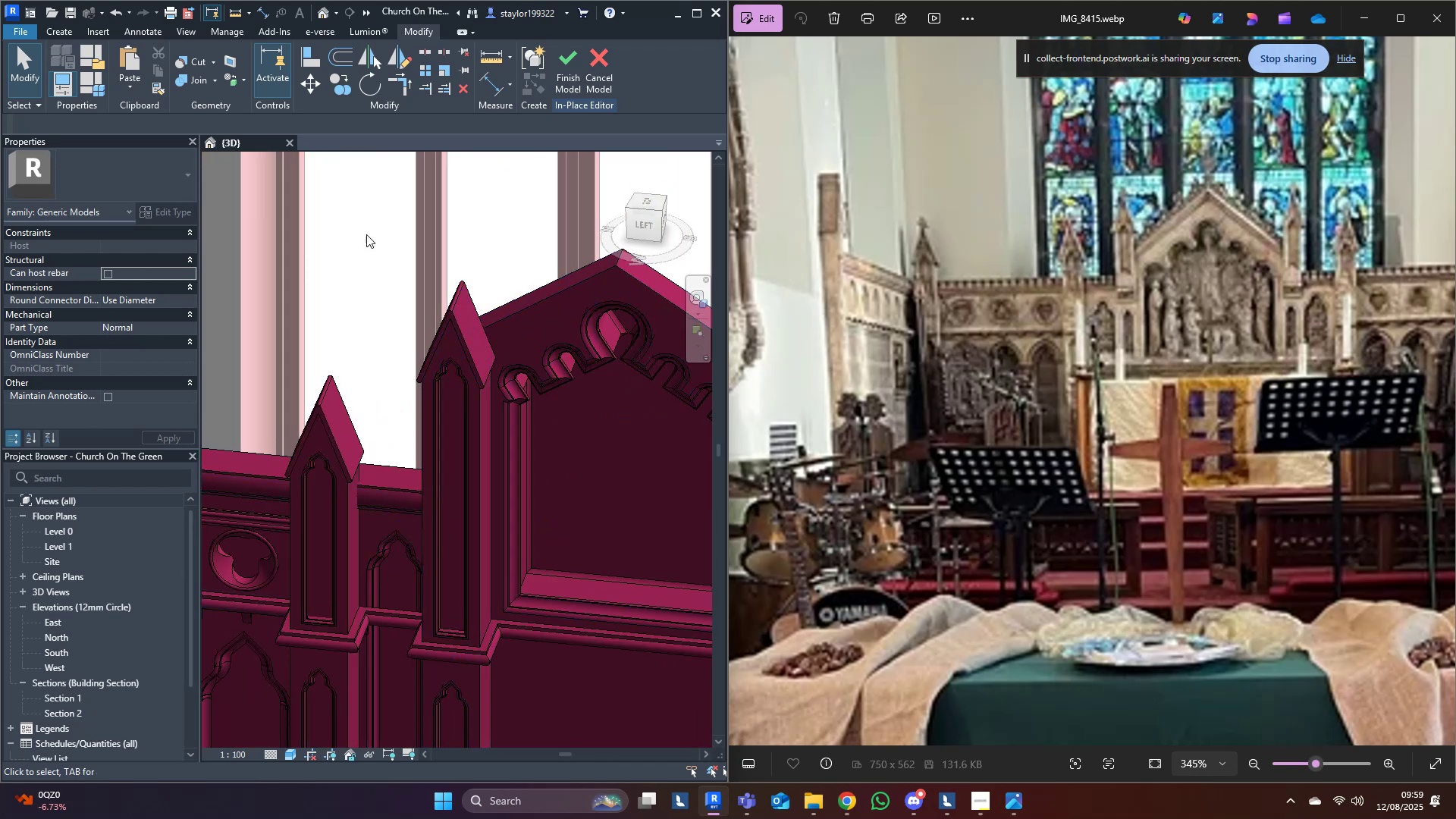 
left_click([59, 30])
 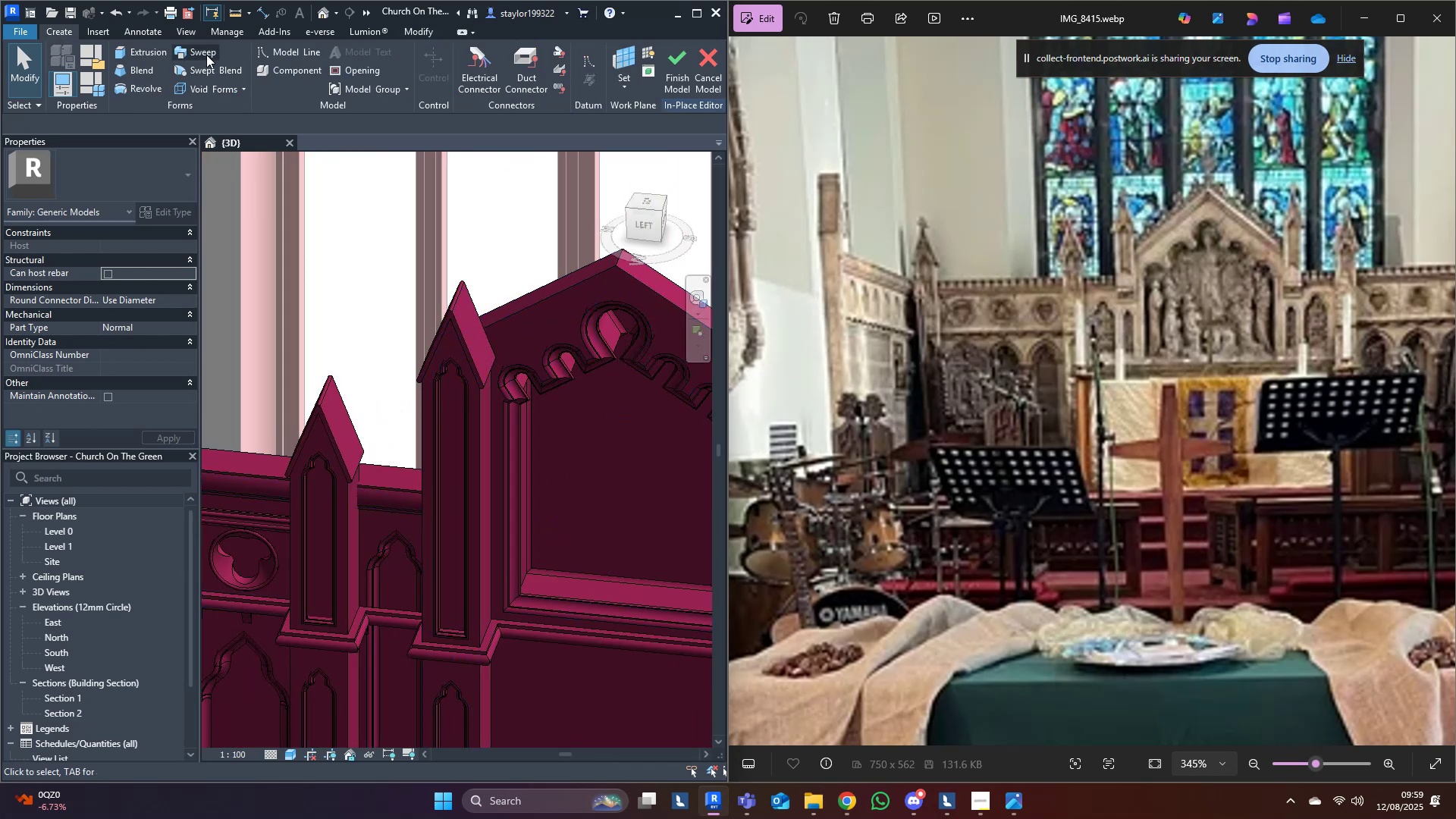 
left_click([206, 55])
 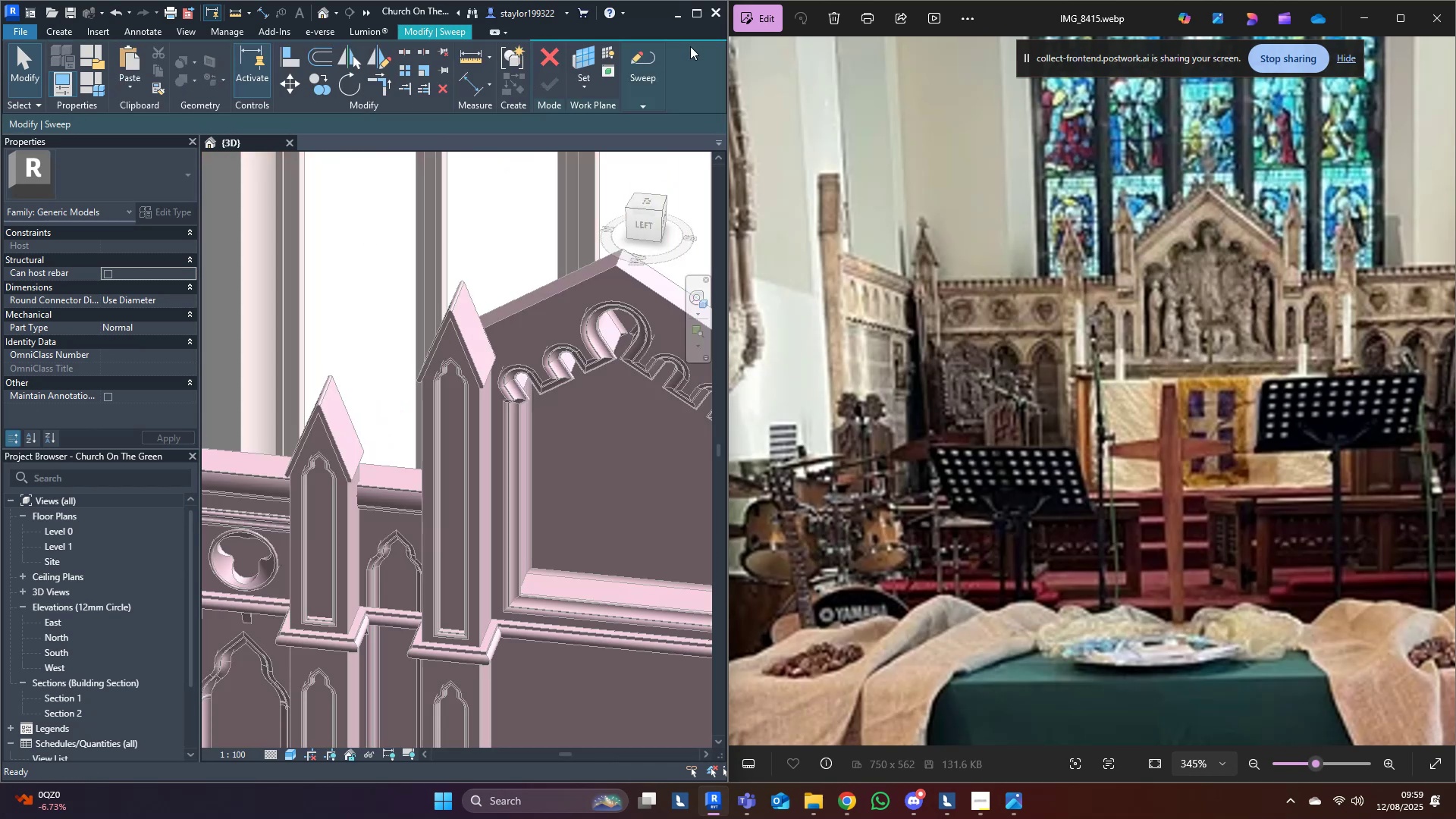 
left_click([635, 65])
 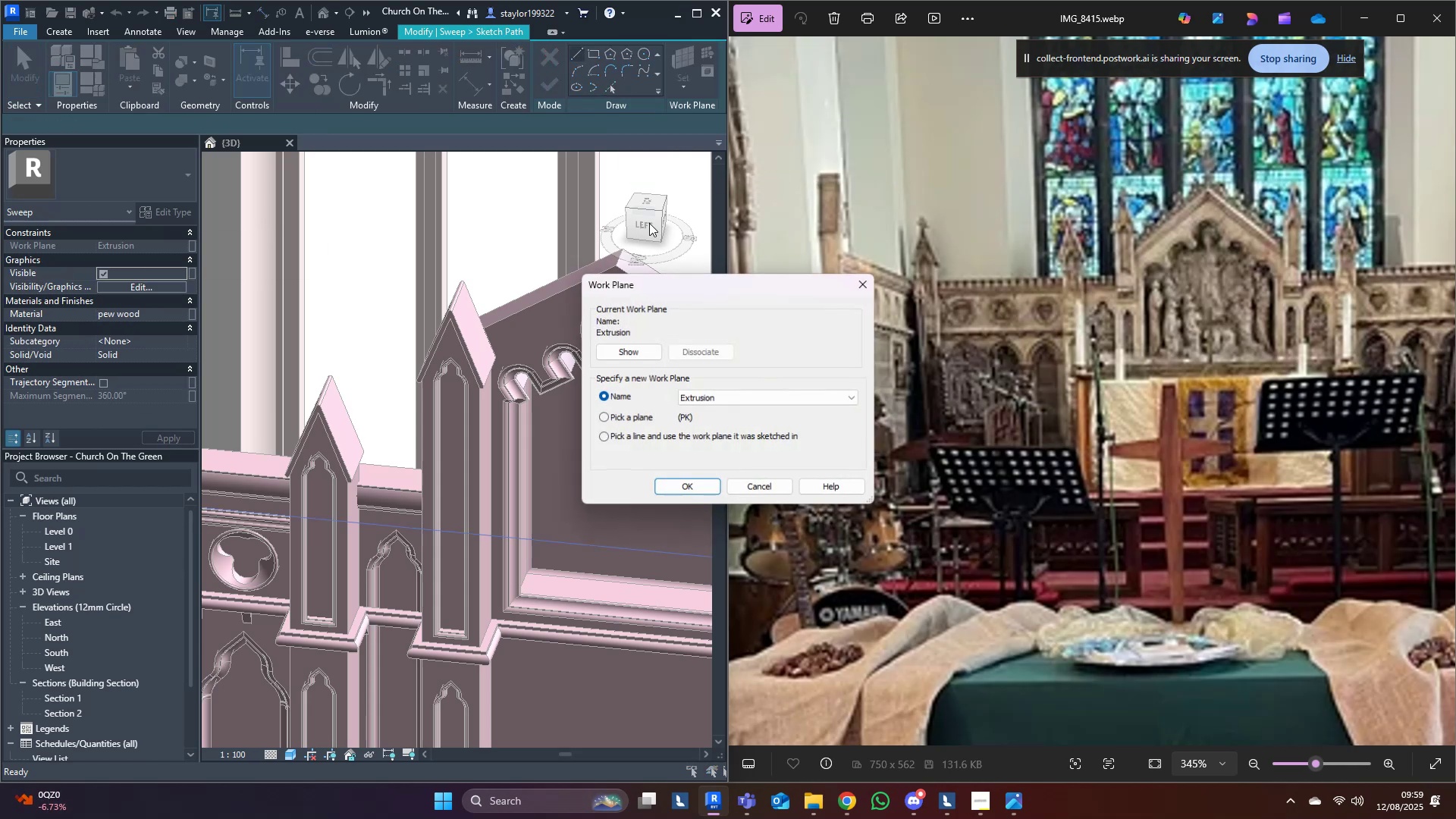 
double_click([617, 417])
 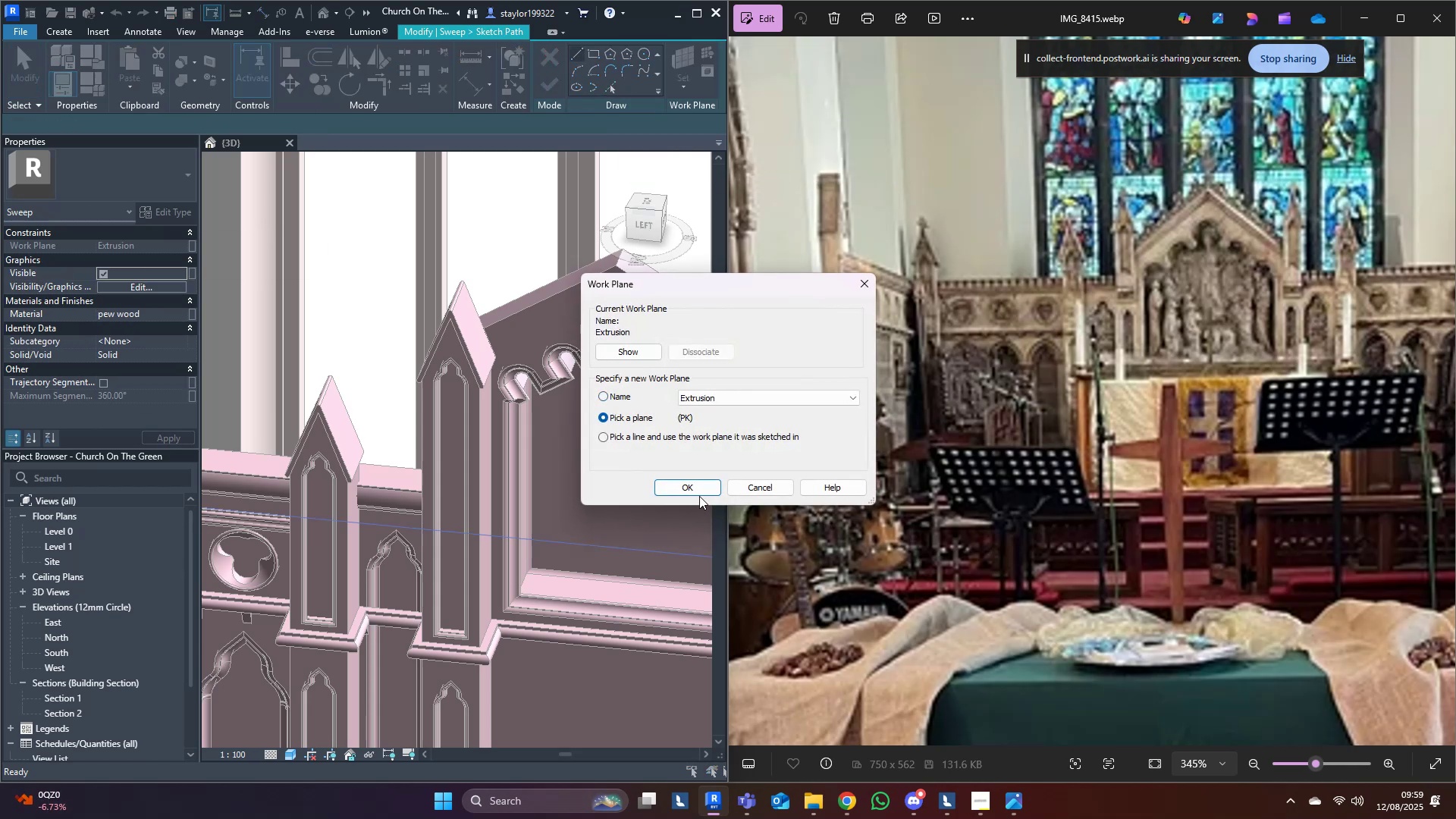 
left_click([703, 489])
 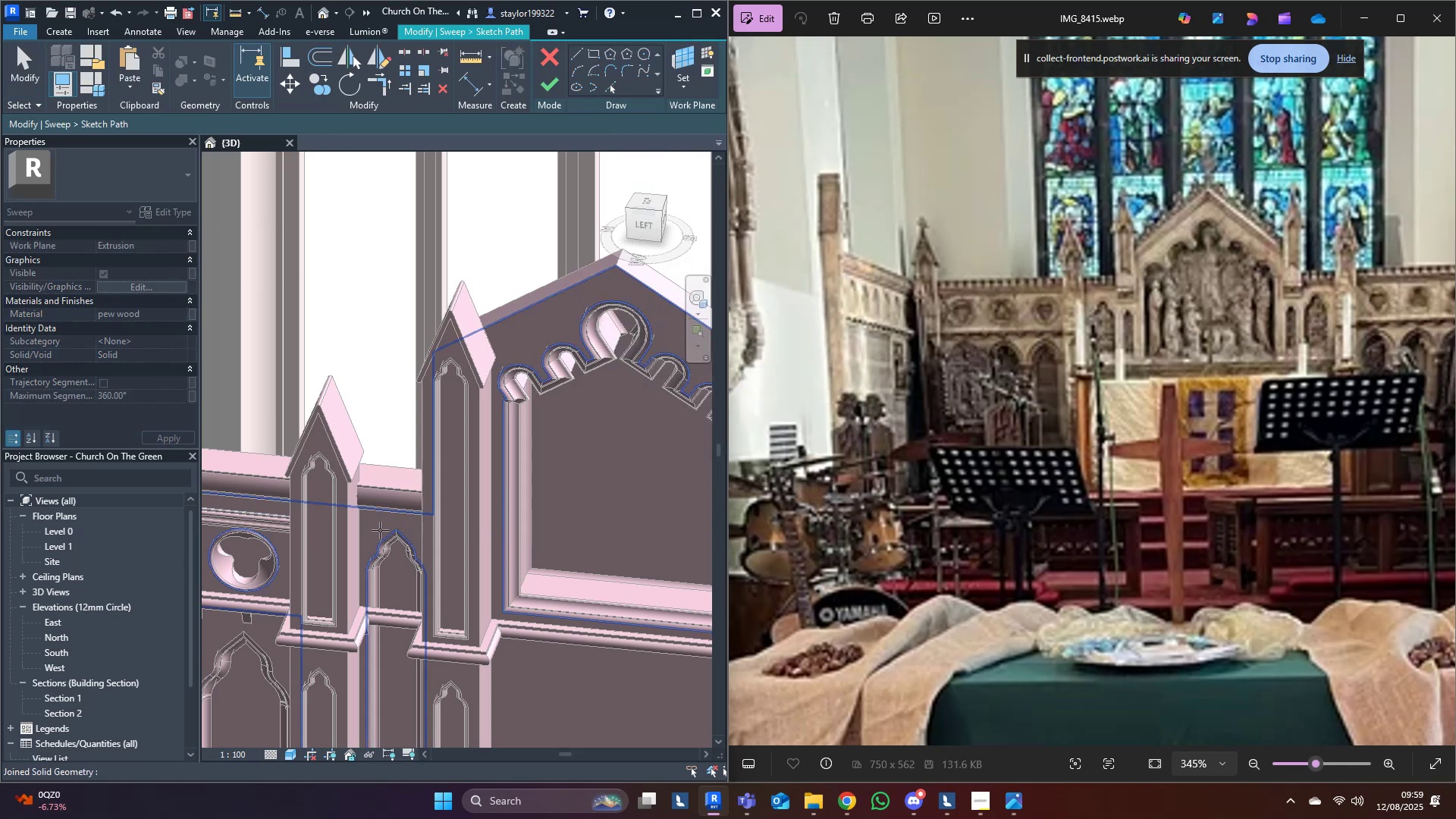 
left_click([378, 530])
 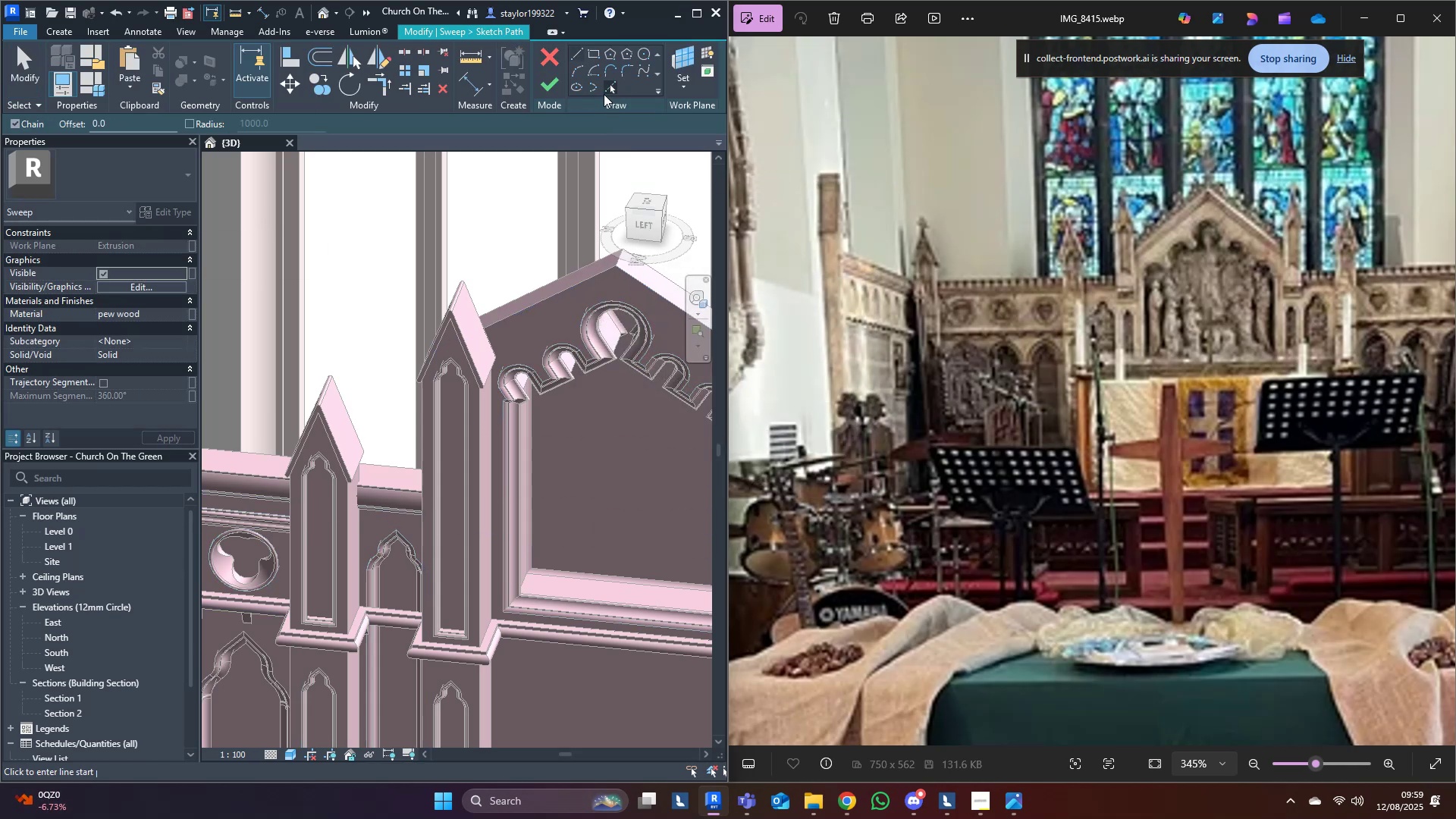 
left_click([613, 91])
 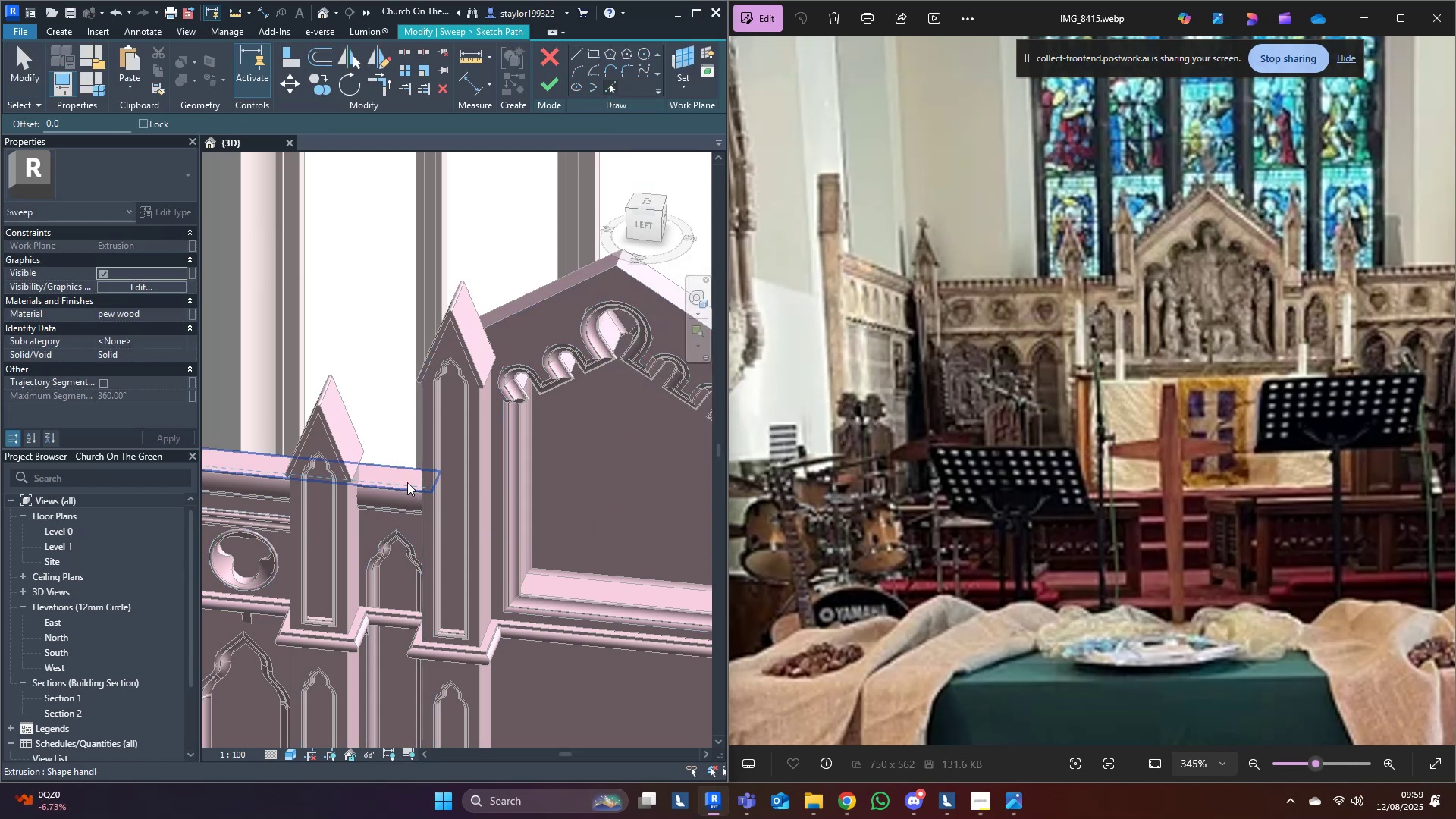 
left_click([407, 476])
 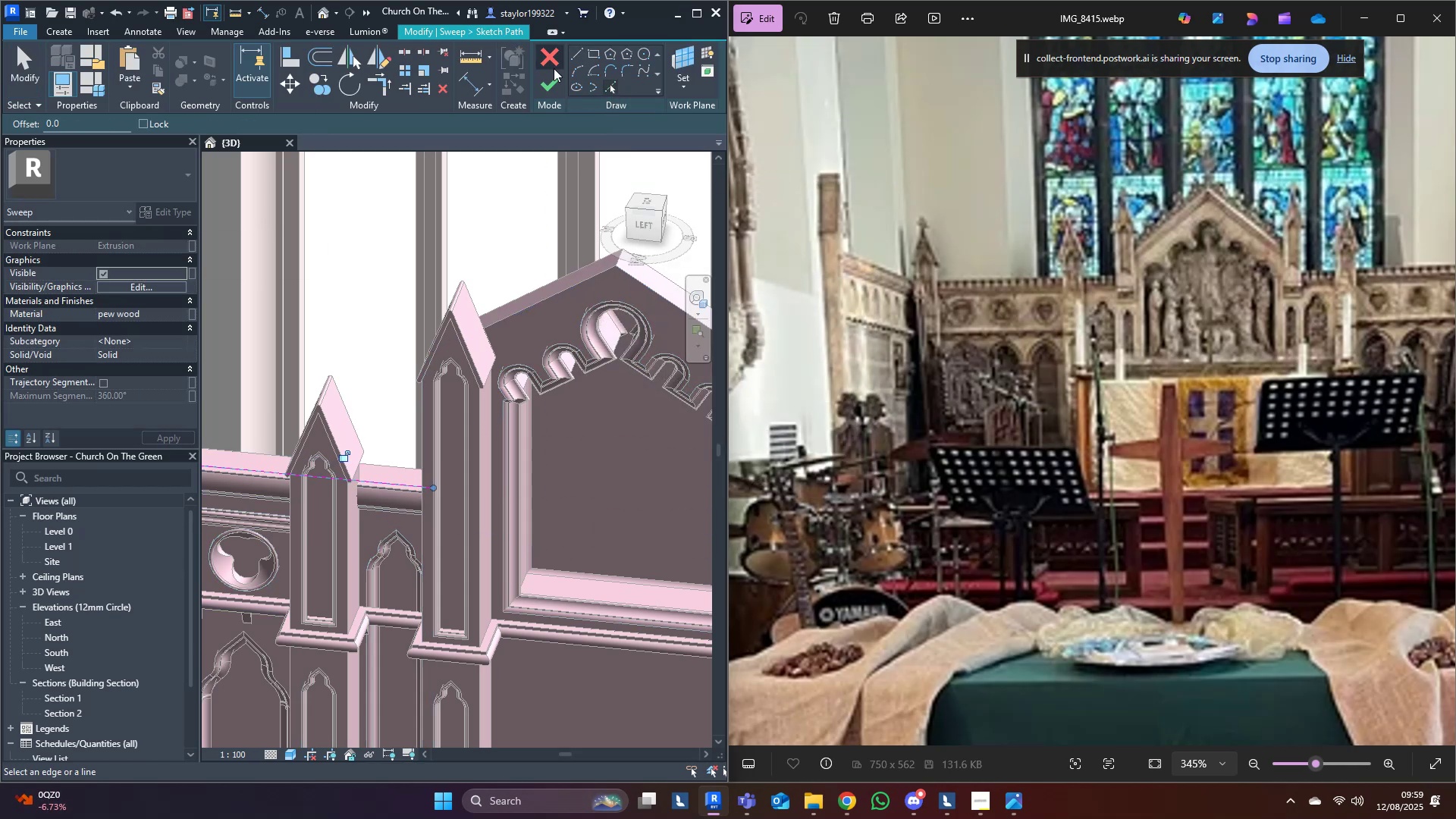 
left_click([545, 86])
 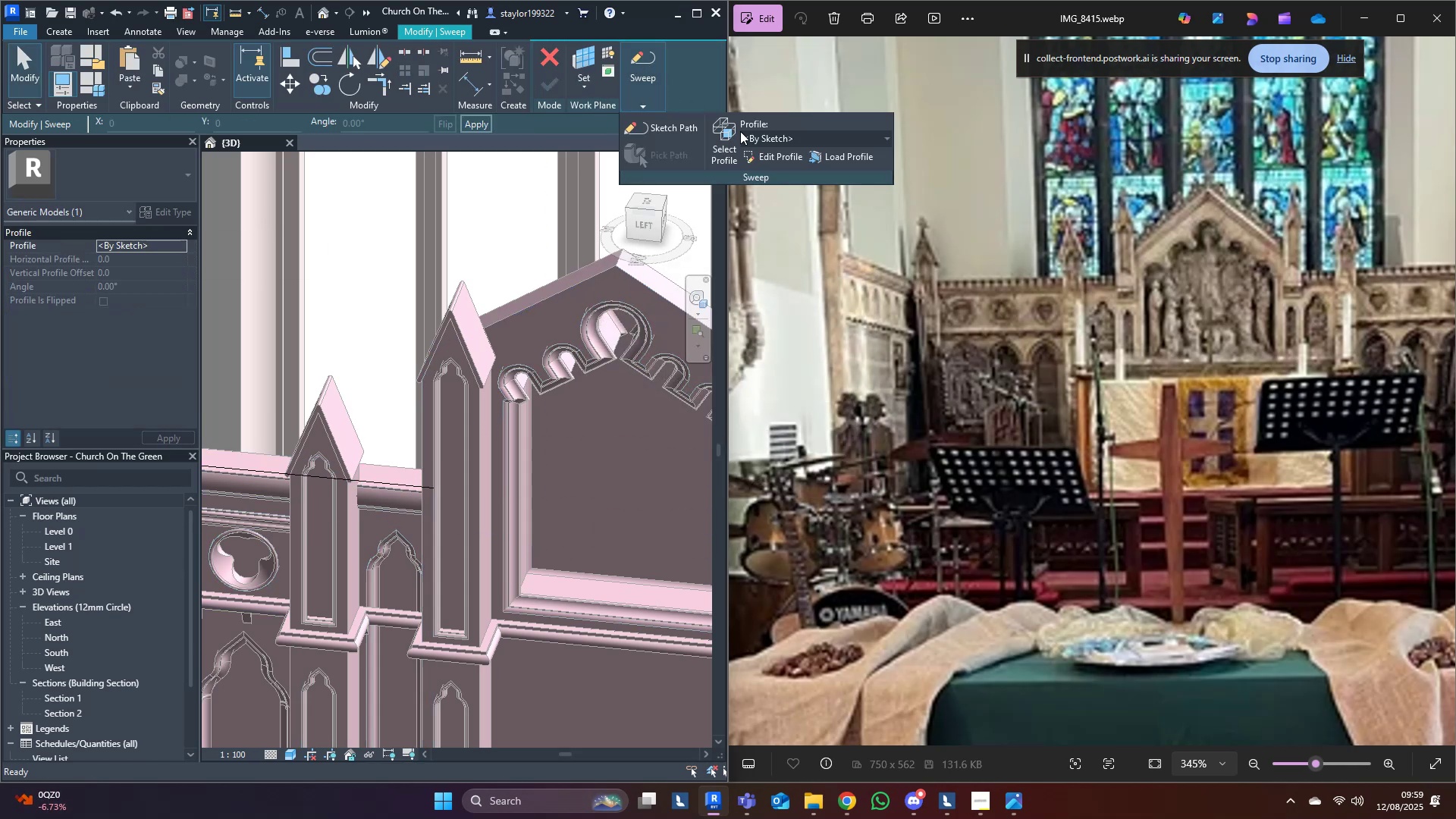 
double_click([724, 132])
 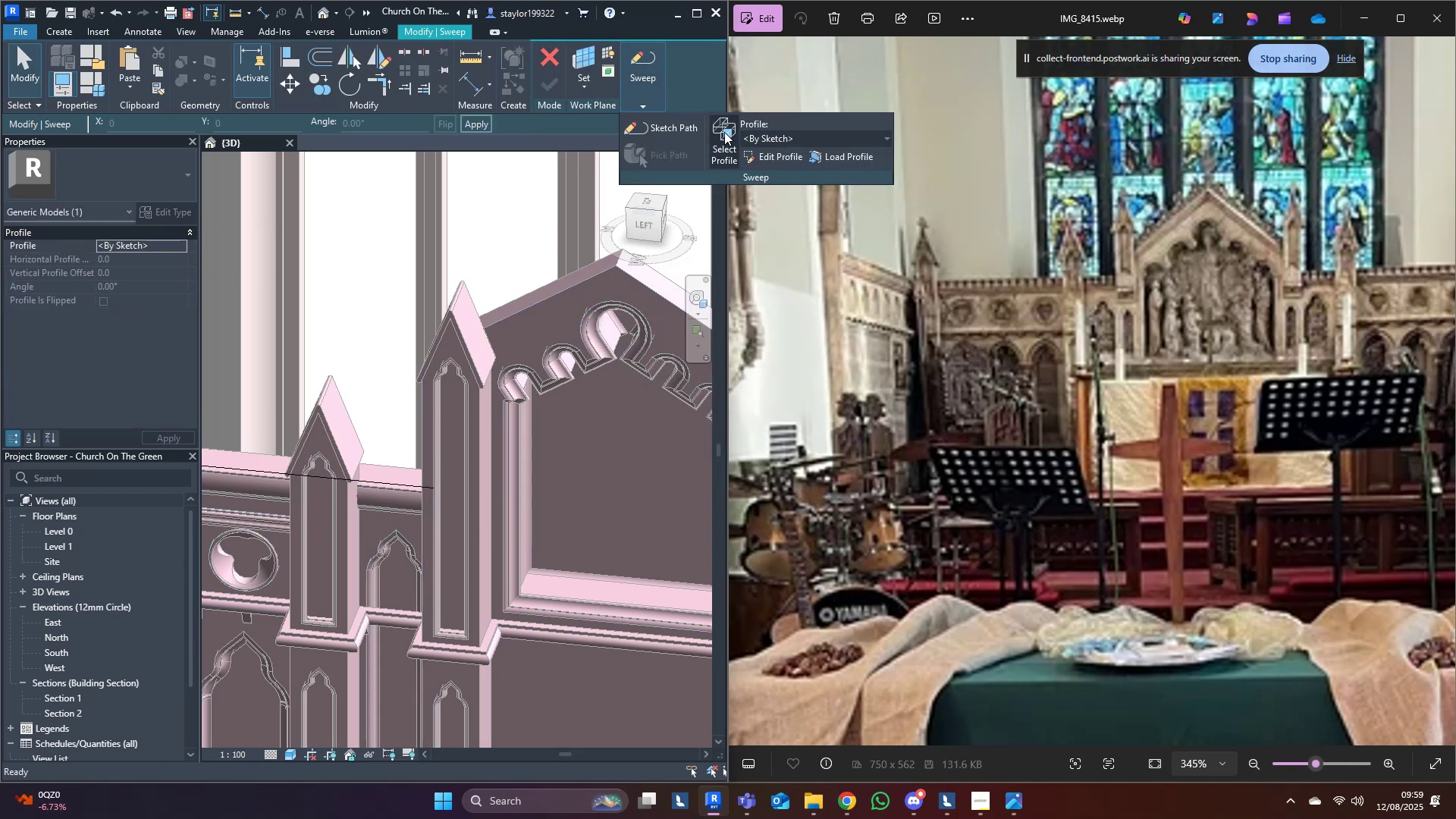 
triple_click([724, 132])
 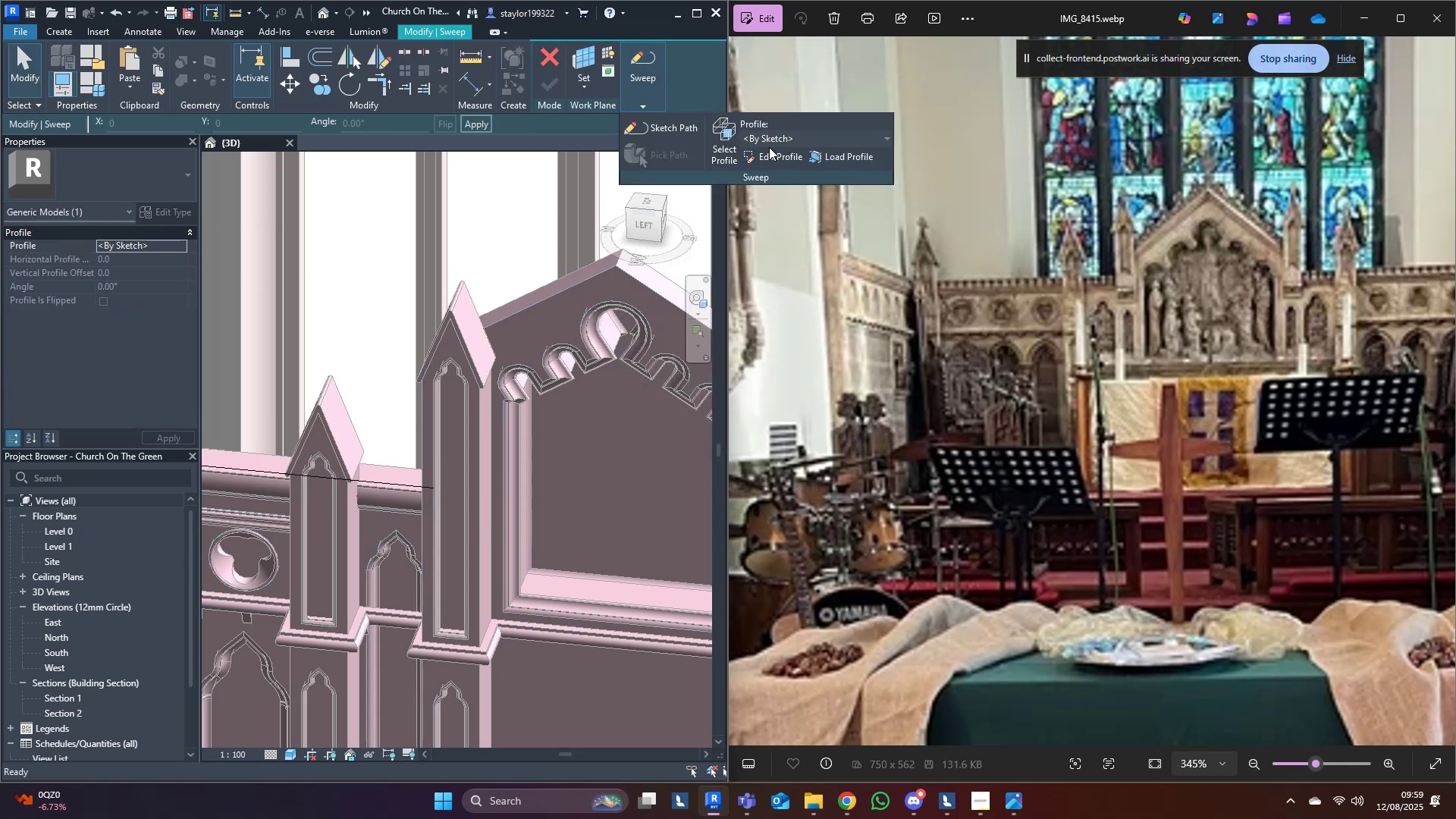 
left_click([771, 155])
 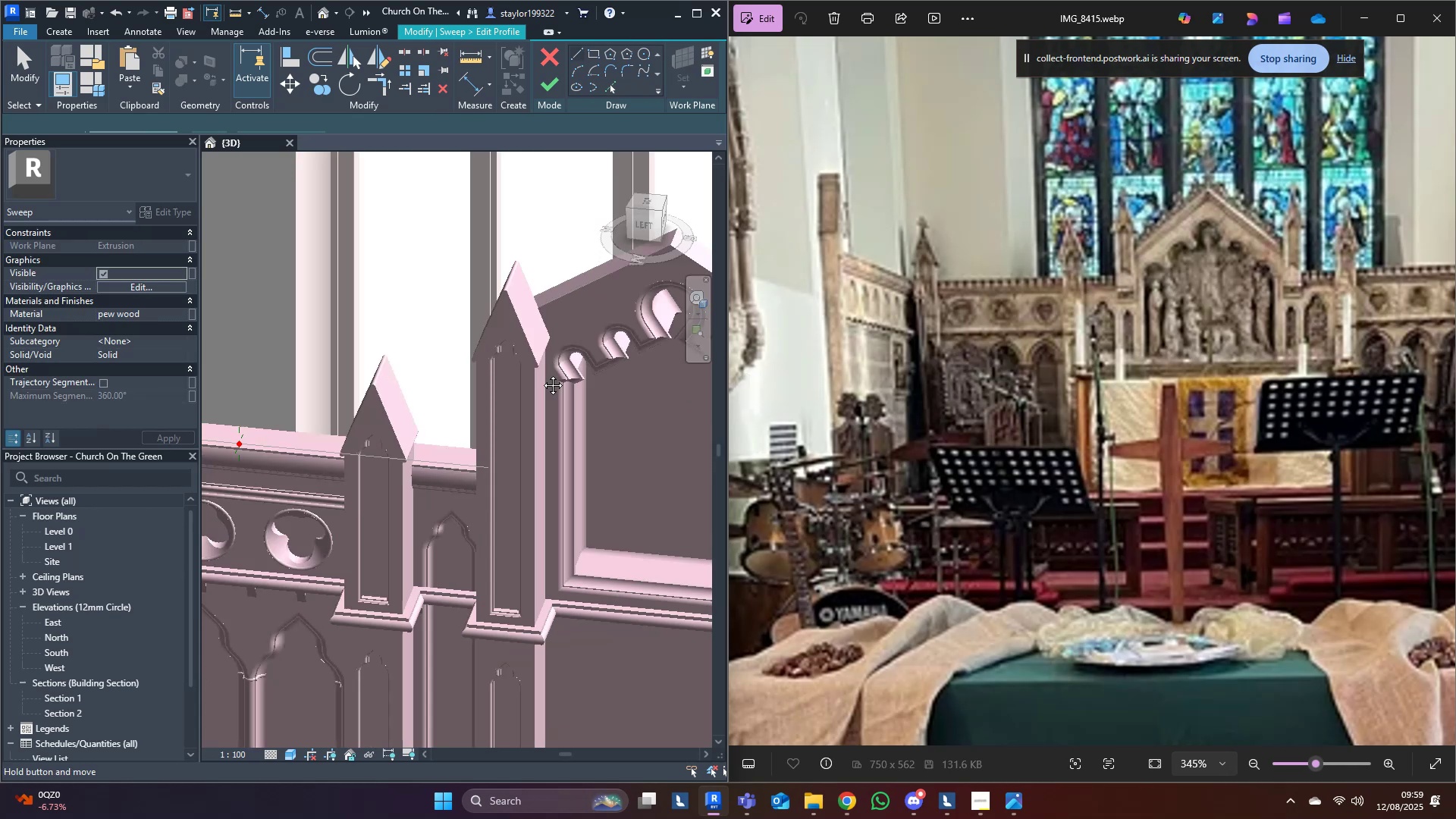 
key(Shift+ShiftLeft)
 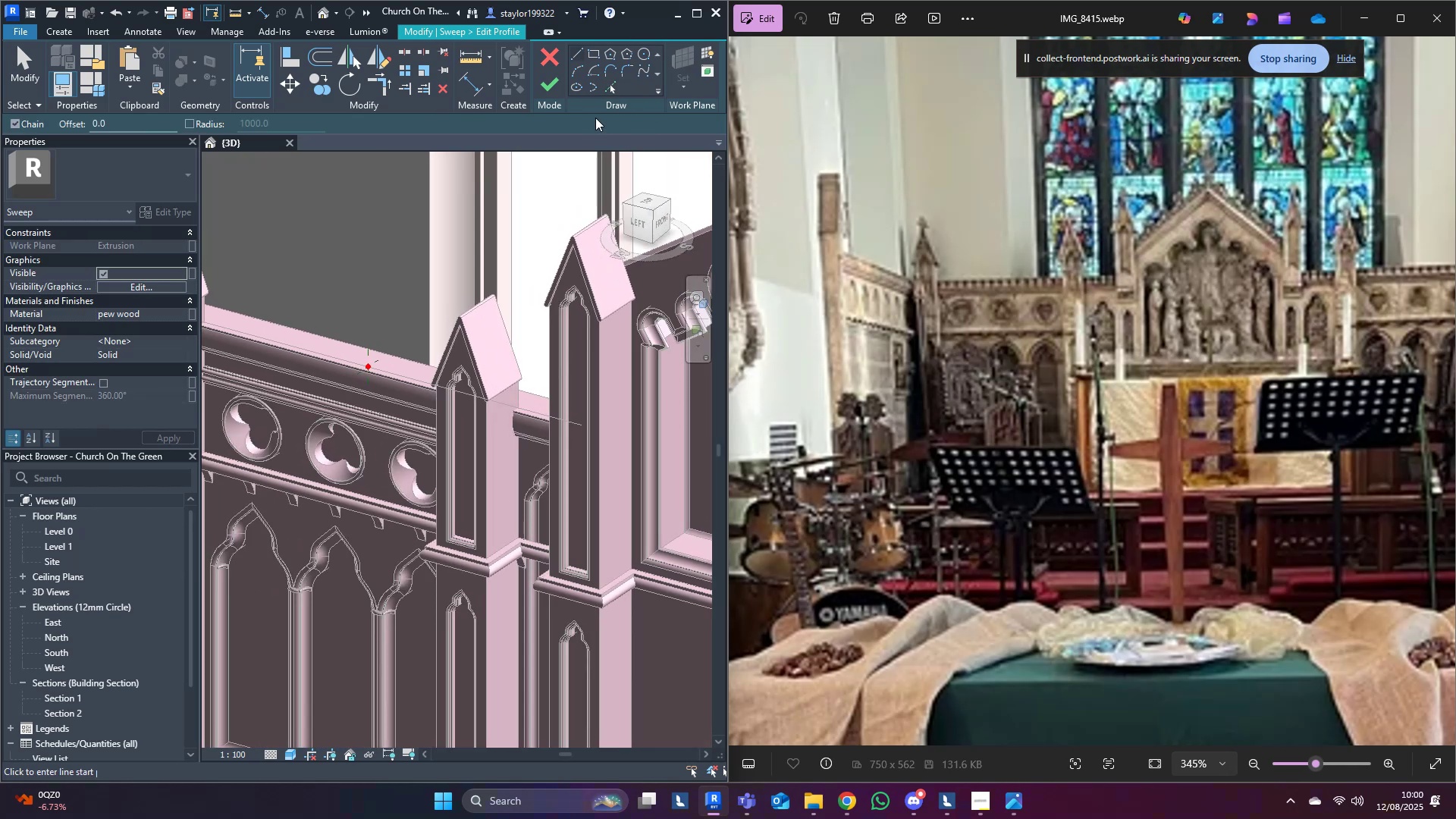 
double_click([610, 89])
 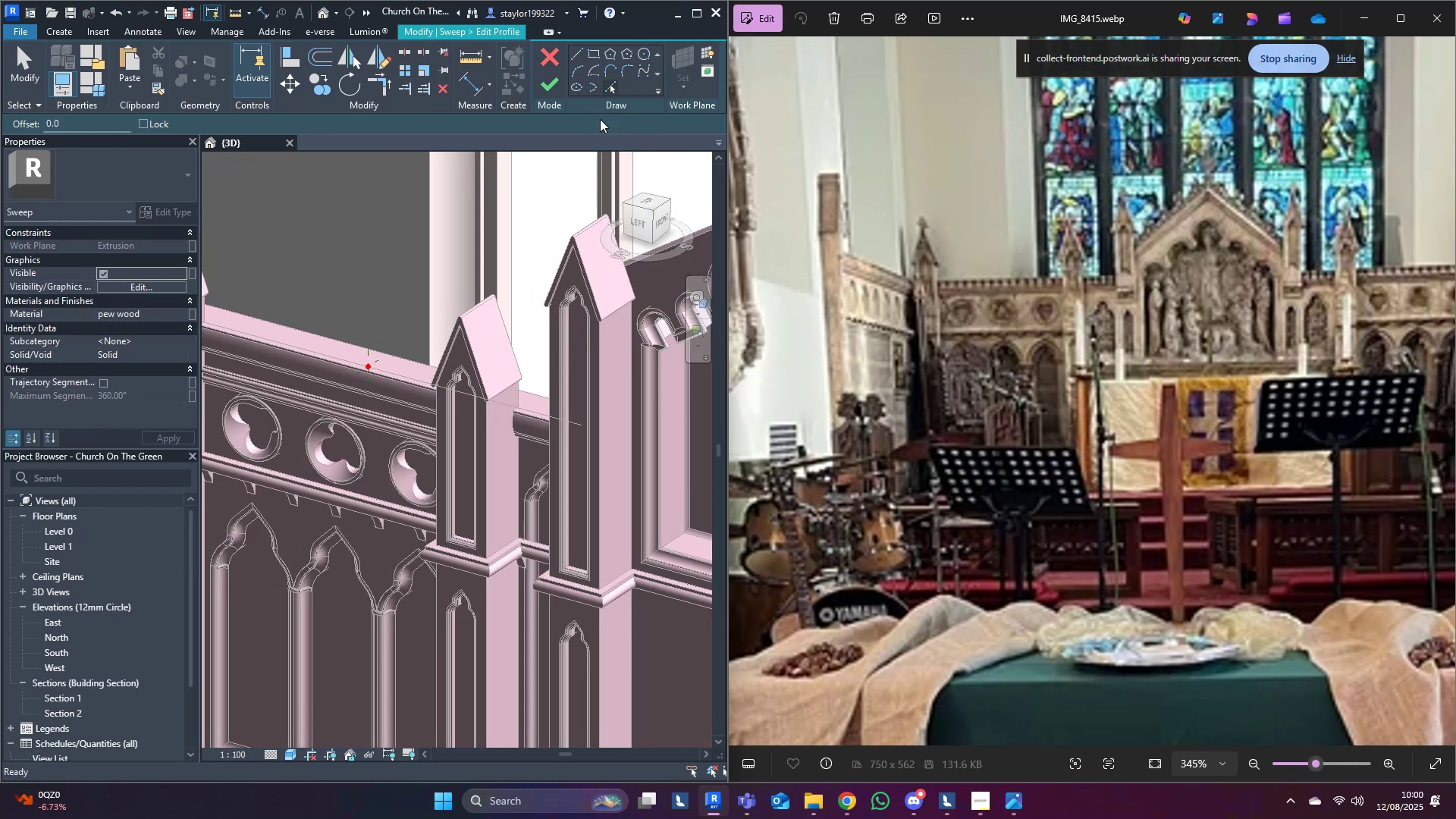 
scroll: coordinate [461, 430], scroll_direction: down, amount: 3.0
 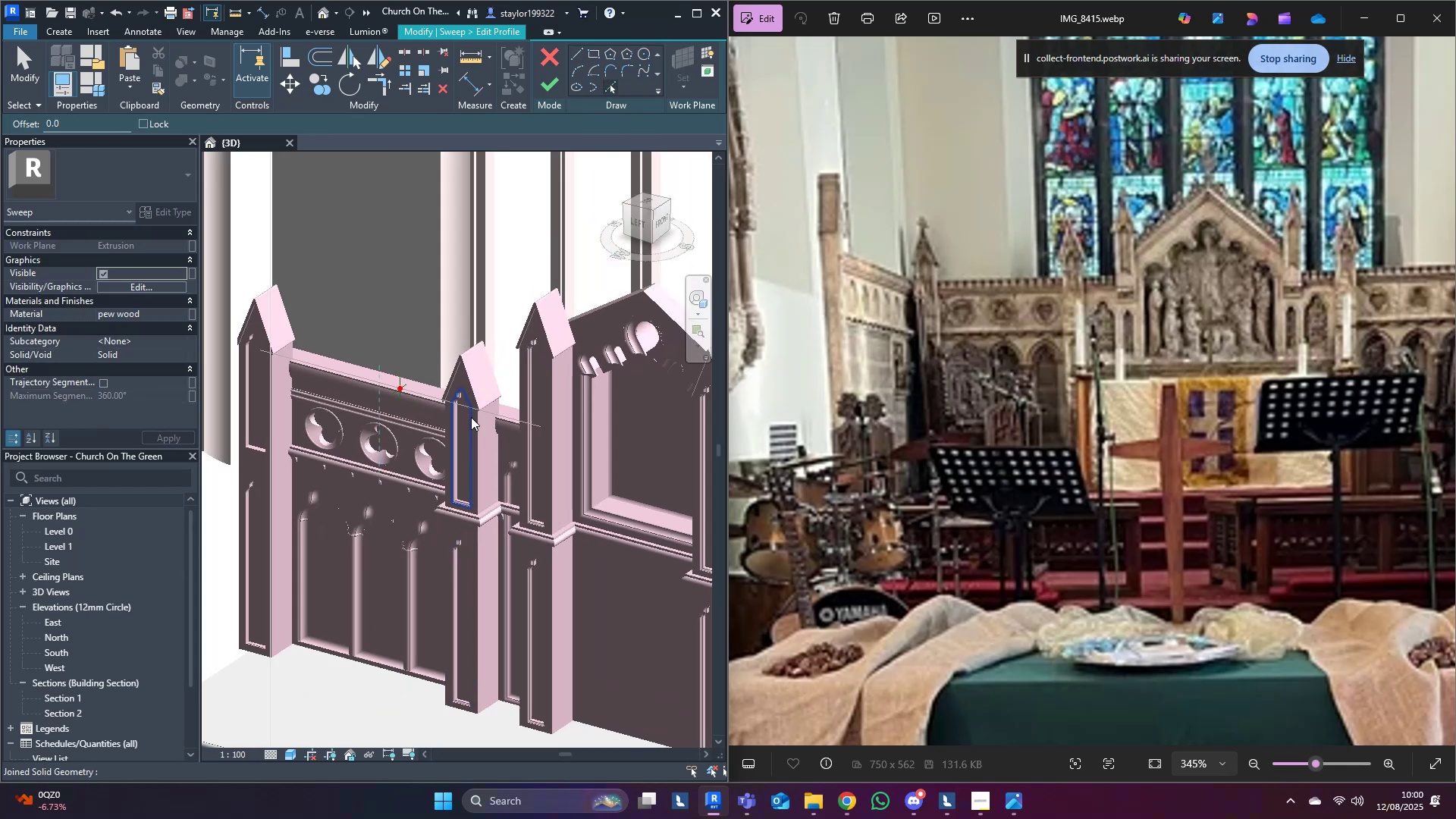 
hold_key(key=ShiftLeft, duration=0.62)
 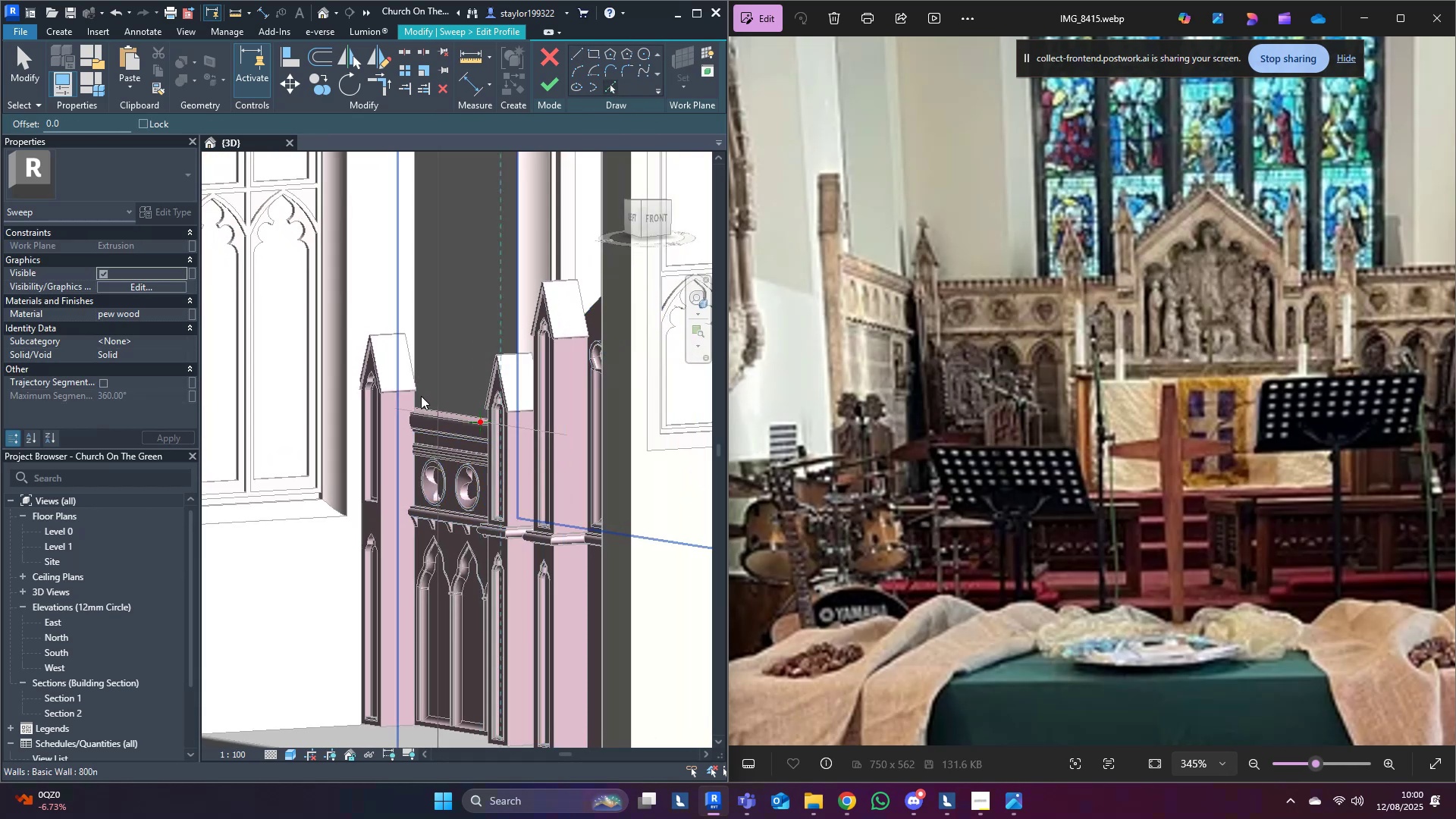 
scroll: coordinate [427, 406], scroll_direction: up, amount: 8.0
 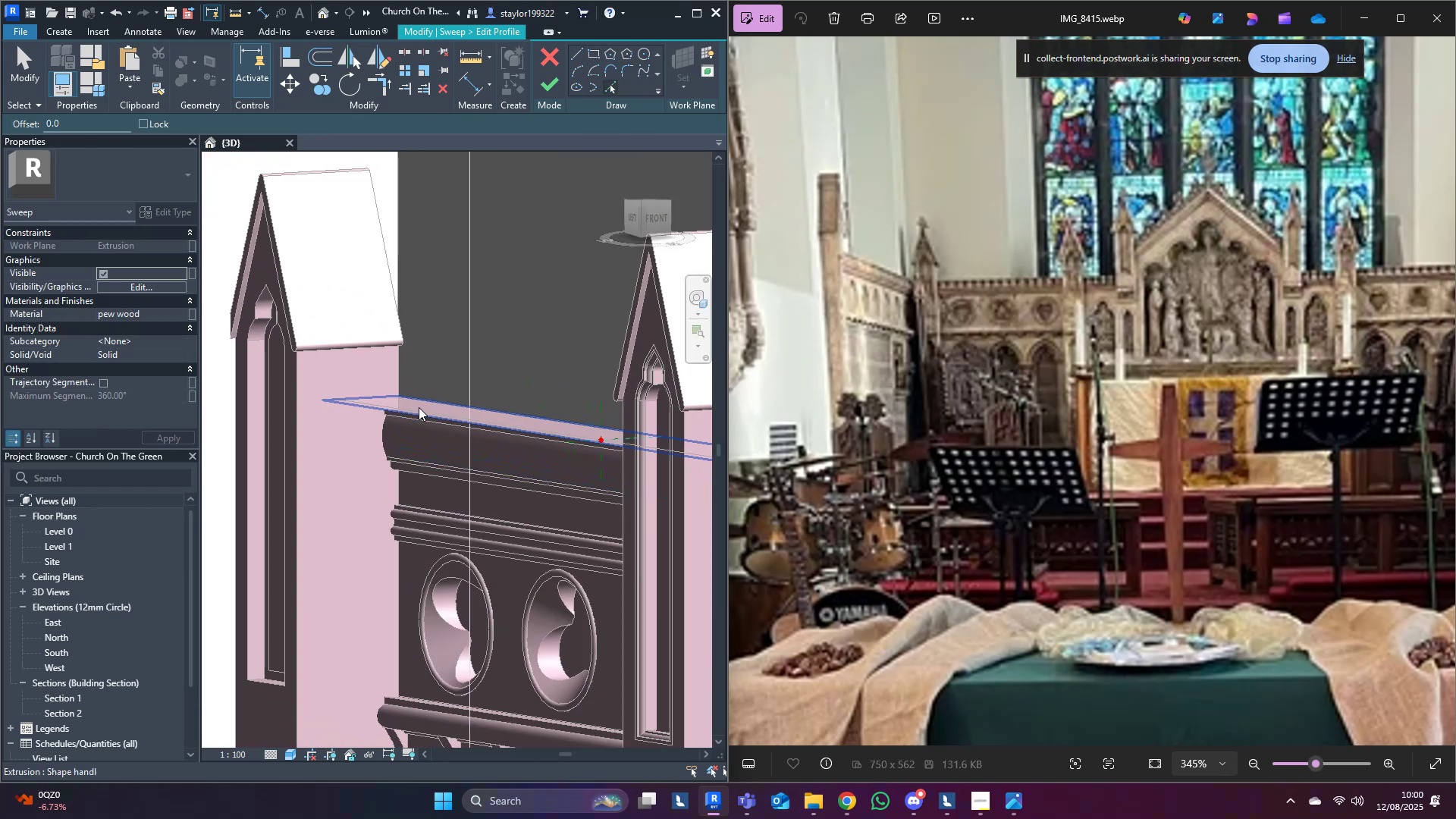 
key(Tab)
 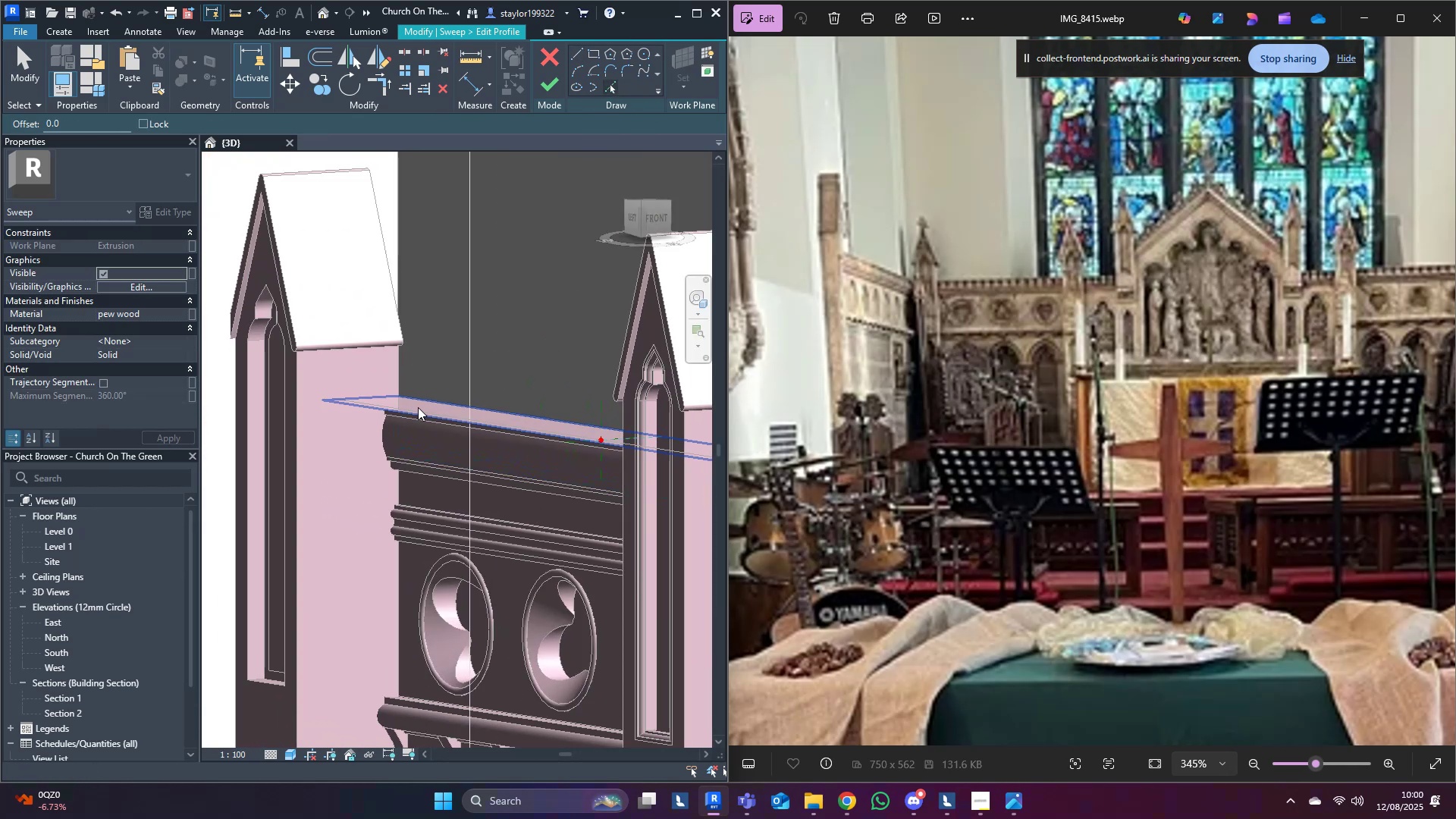 
key(Tab)
 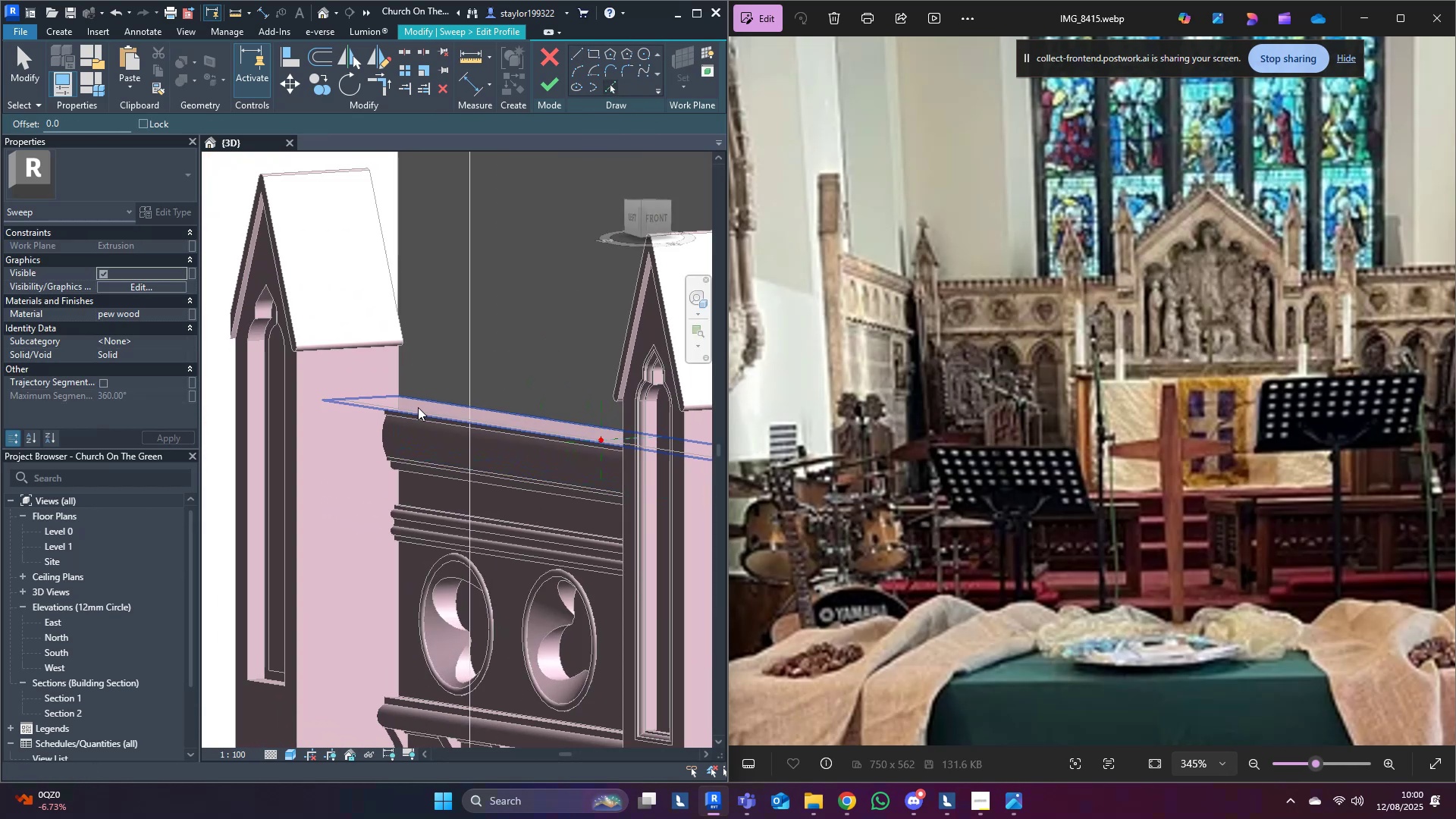 
key(Tab)
 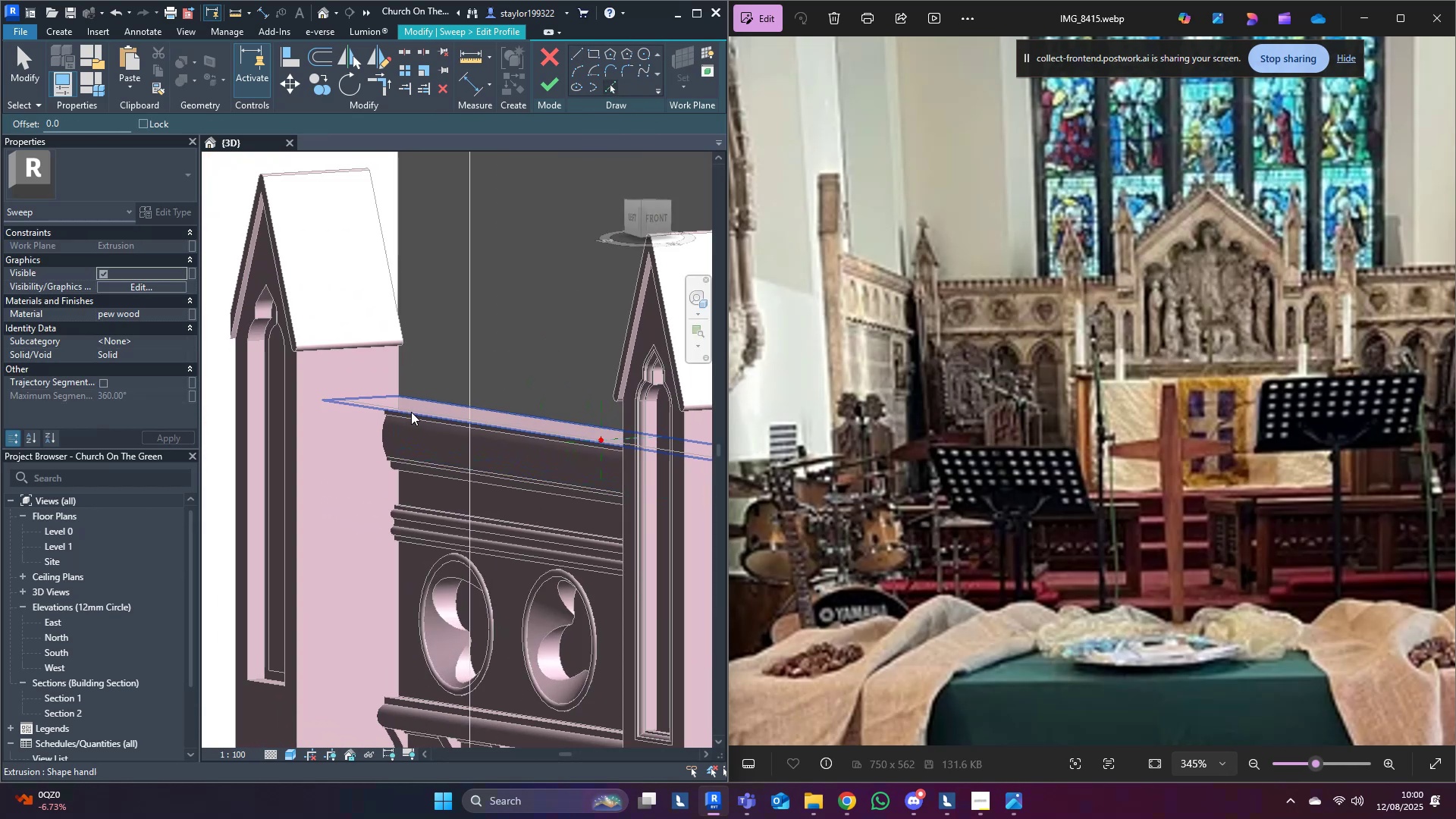 
scroll: coordinate [410, 406], scroll_direction: up, amount: 5.0
 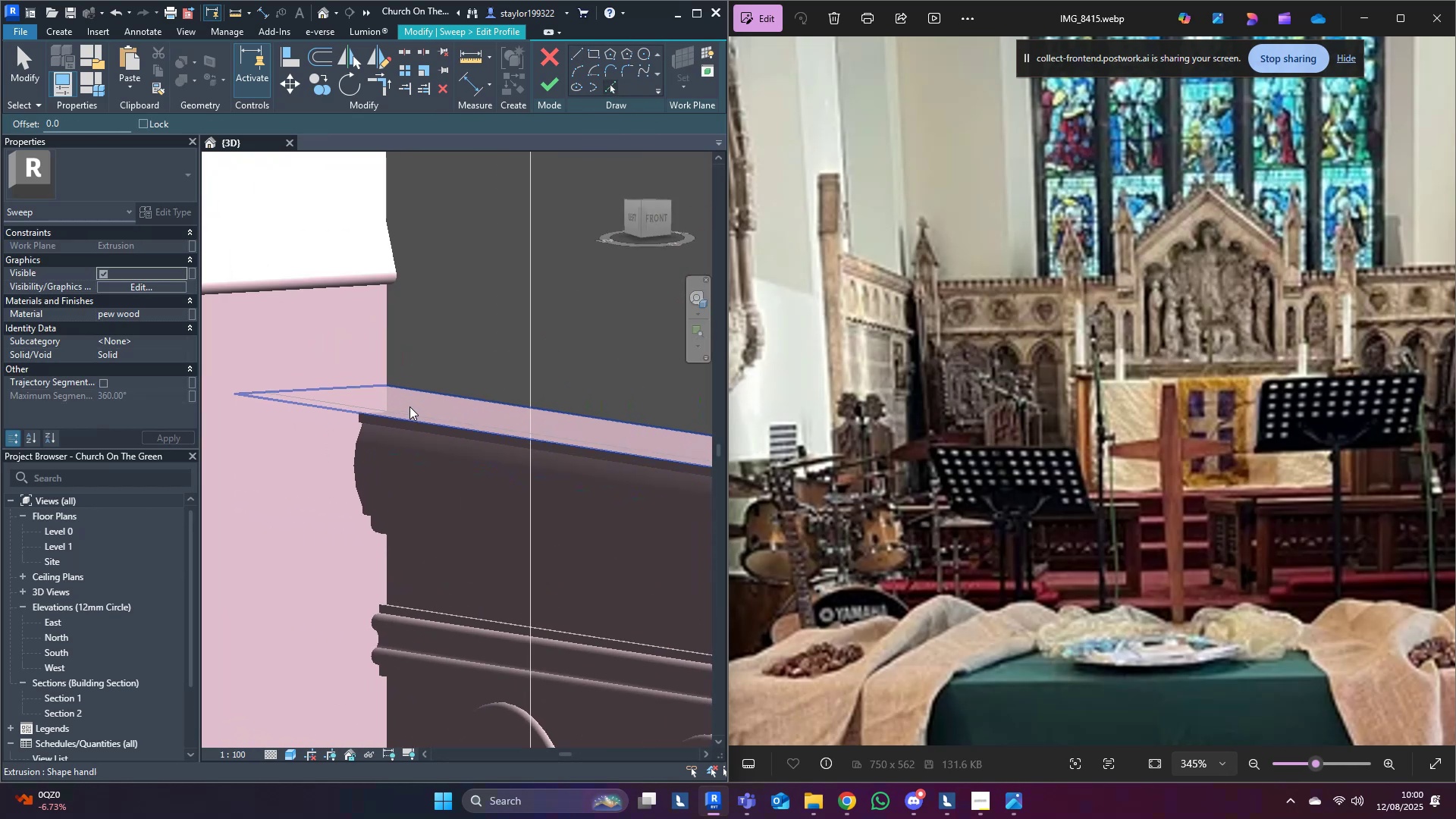 
left_click([410, 406])
 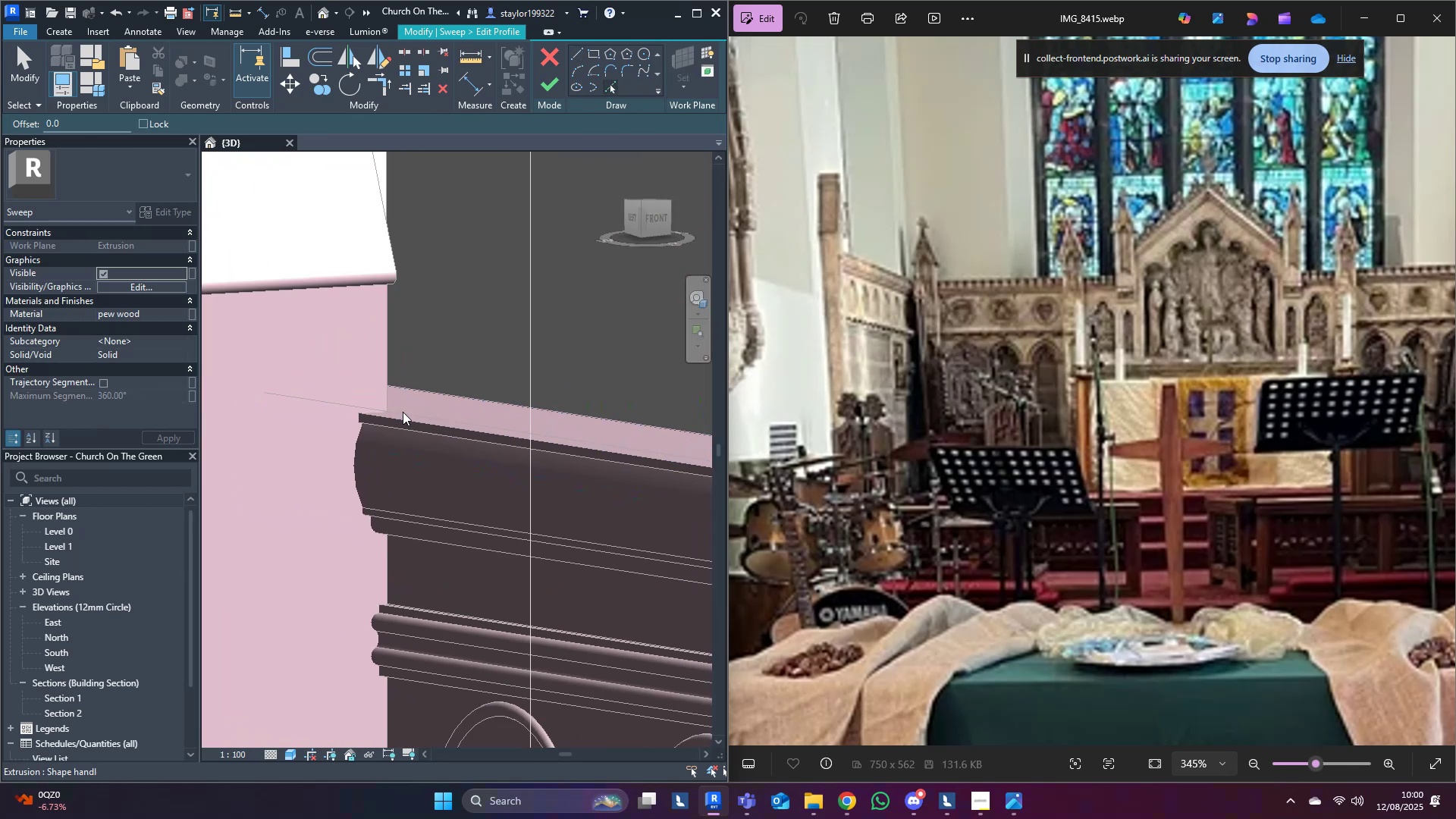 
scroll: coordinate [388, 419], scroll_direction: up, amount: 5.0
 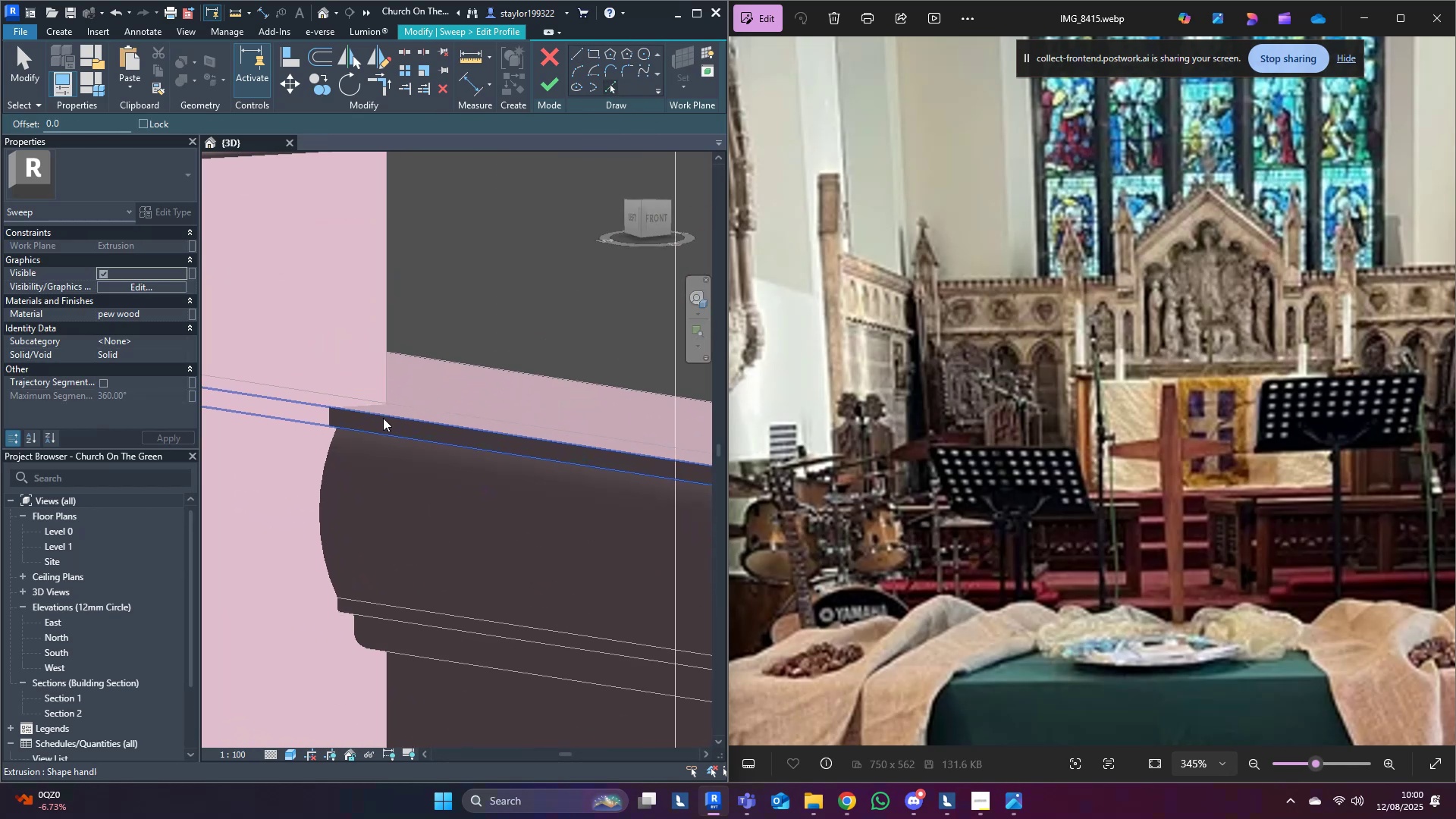 
left_click([383, 418])
 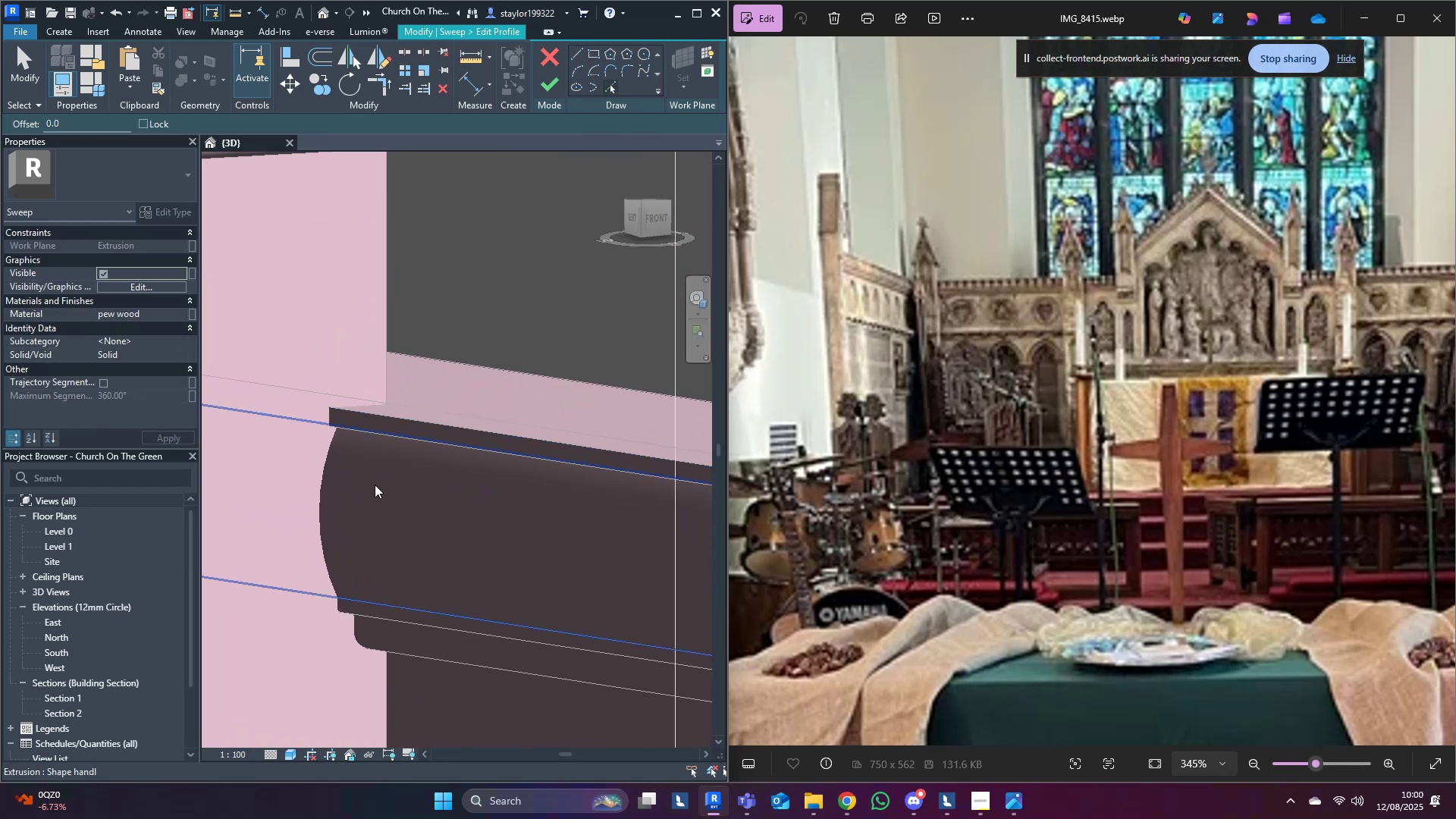 
left_click([375, 485])
 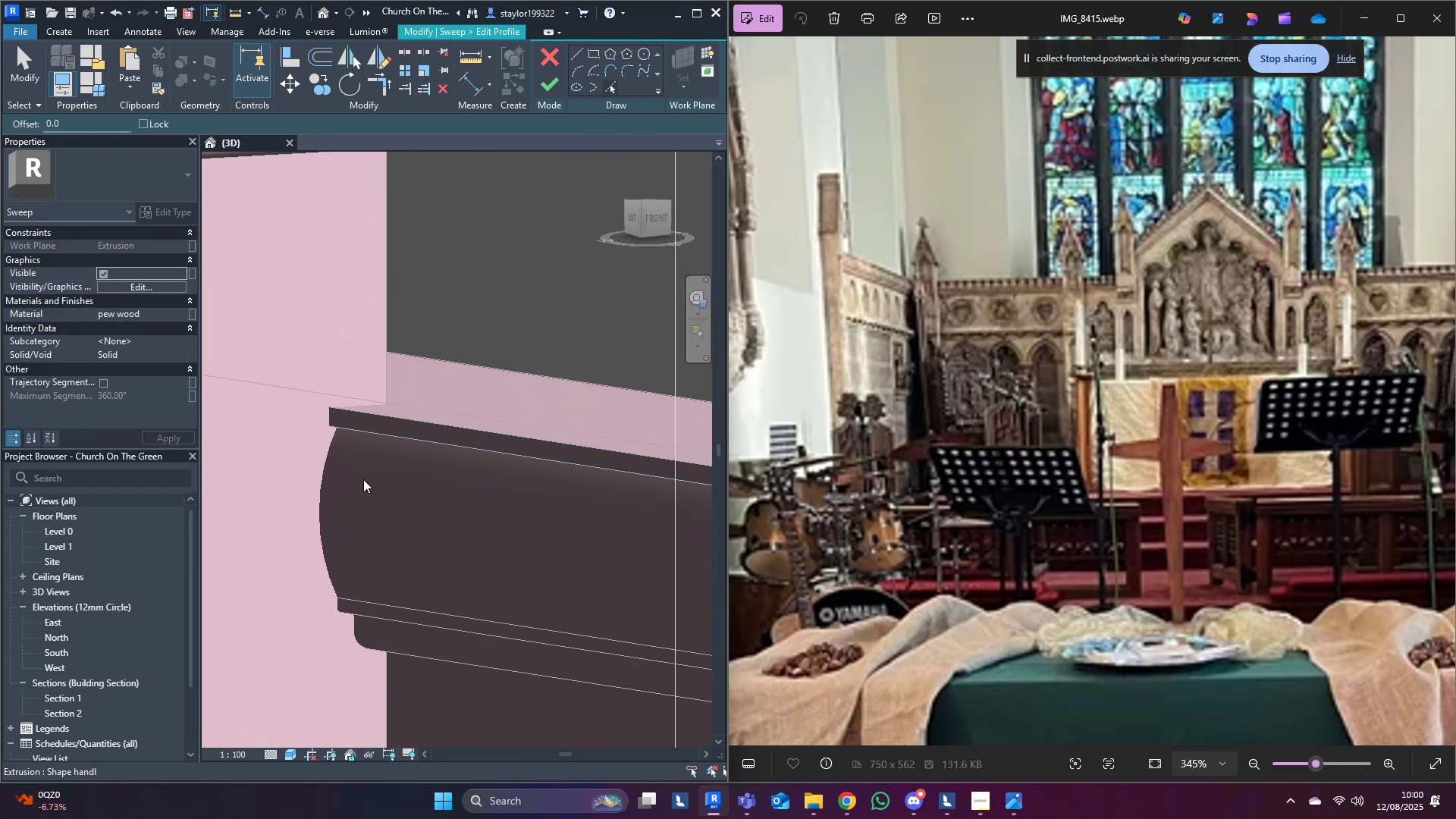 
scroll: coordinate [328, 657], scroll_direction: up, amount: 4.0
 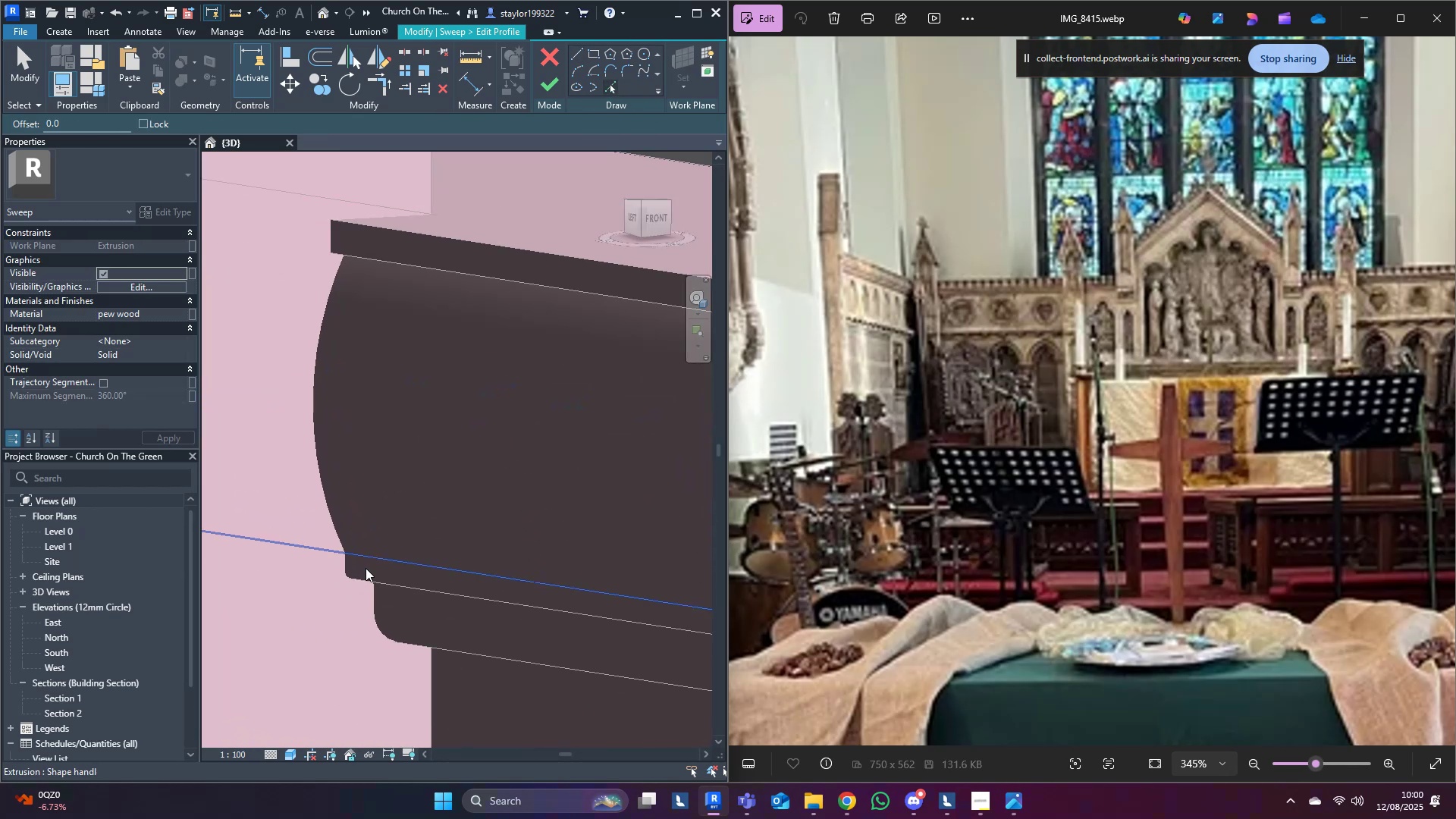 
left_click([366, 568])
 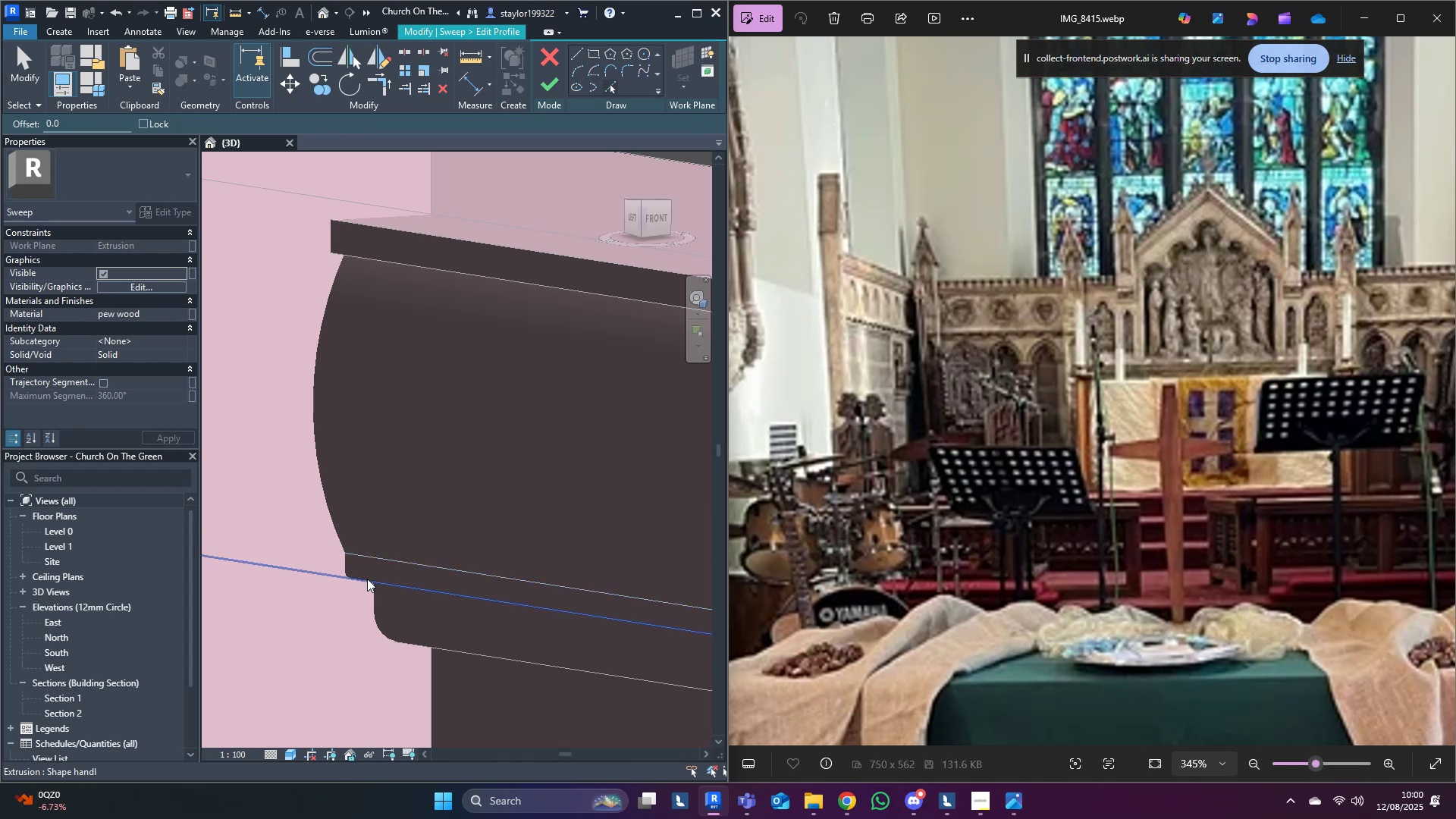 
left_click([367, 579])
 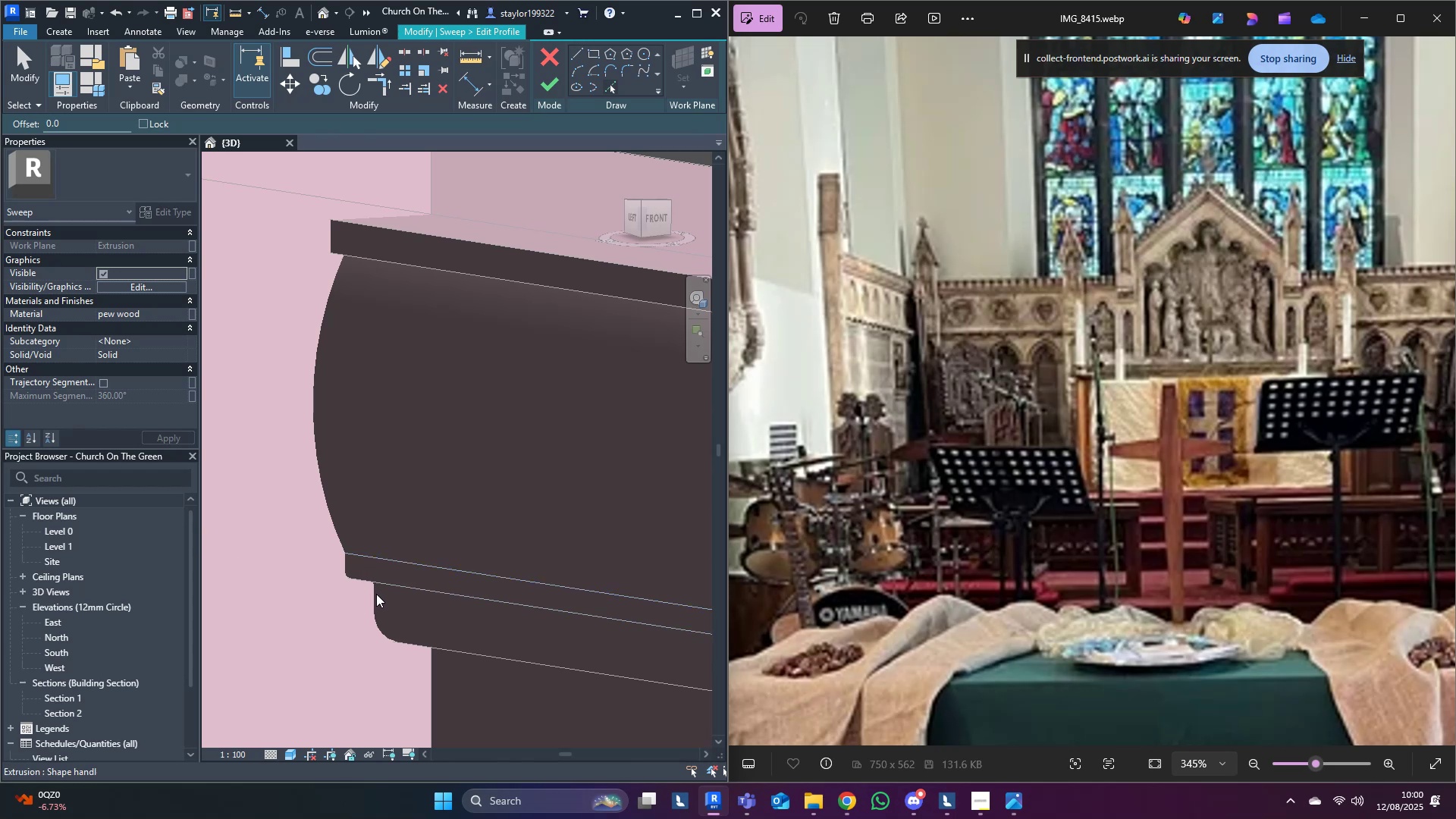 
scroll: coordinate [391, 529], scroll_direction: down, amount: 20.0
 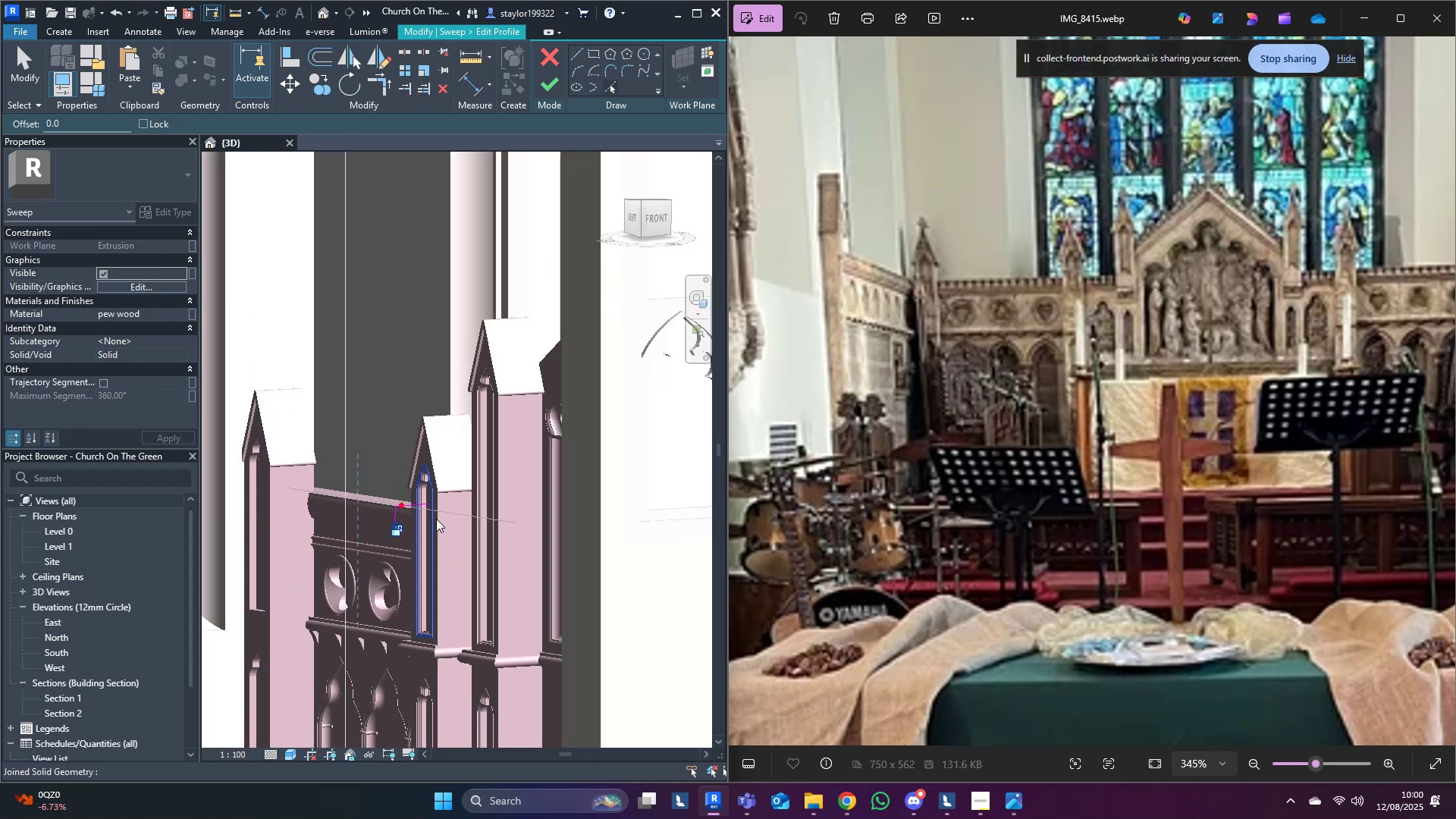 
hold_key(key=ShiftLeft, duration=0.33)
 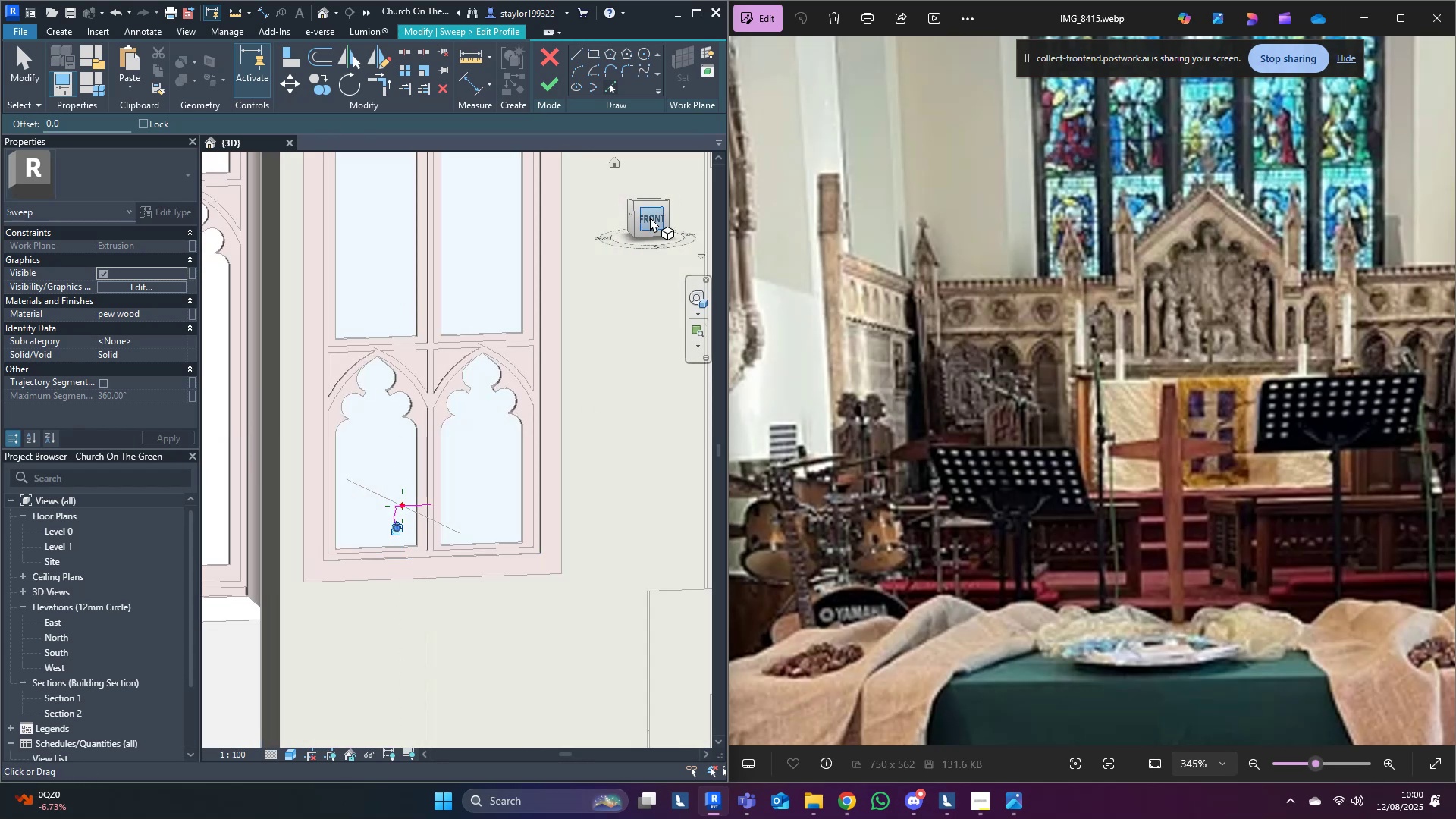 
left_click([652, 218])
 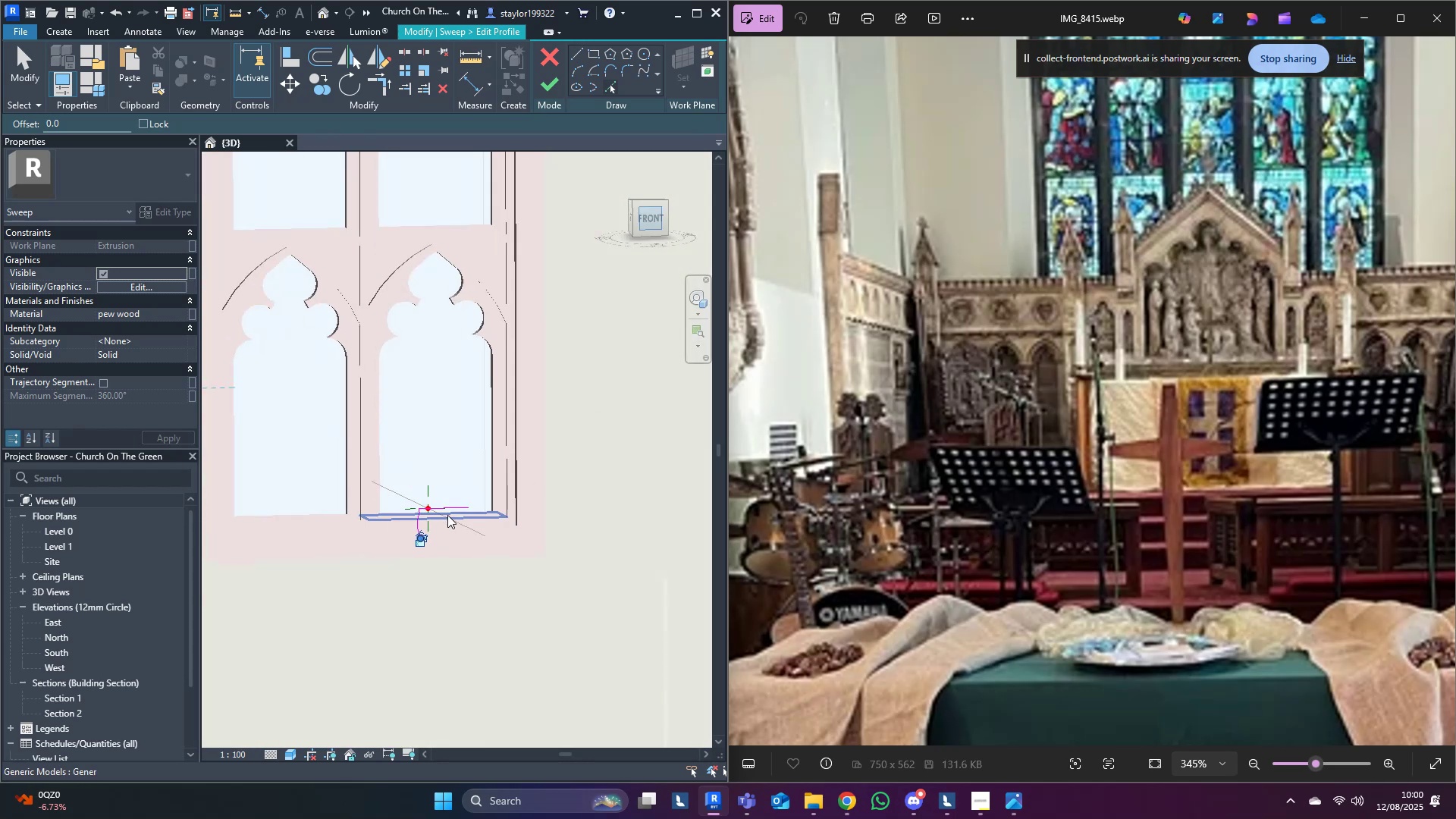 
middle_click([447, 515])
 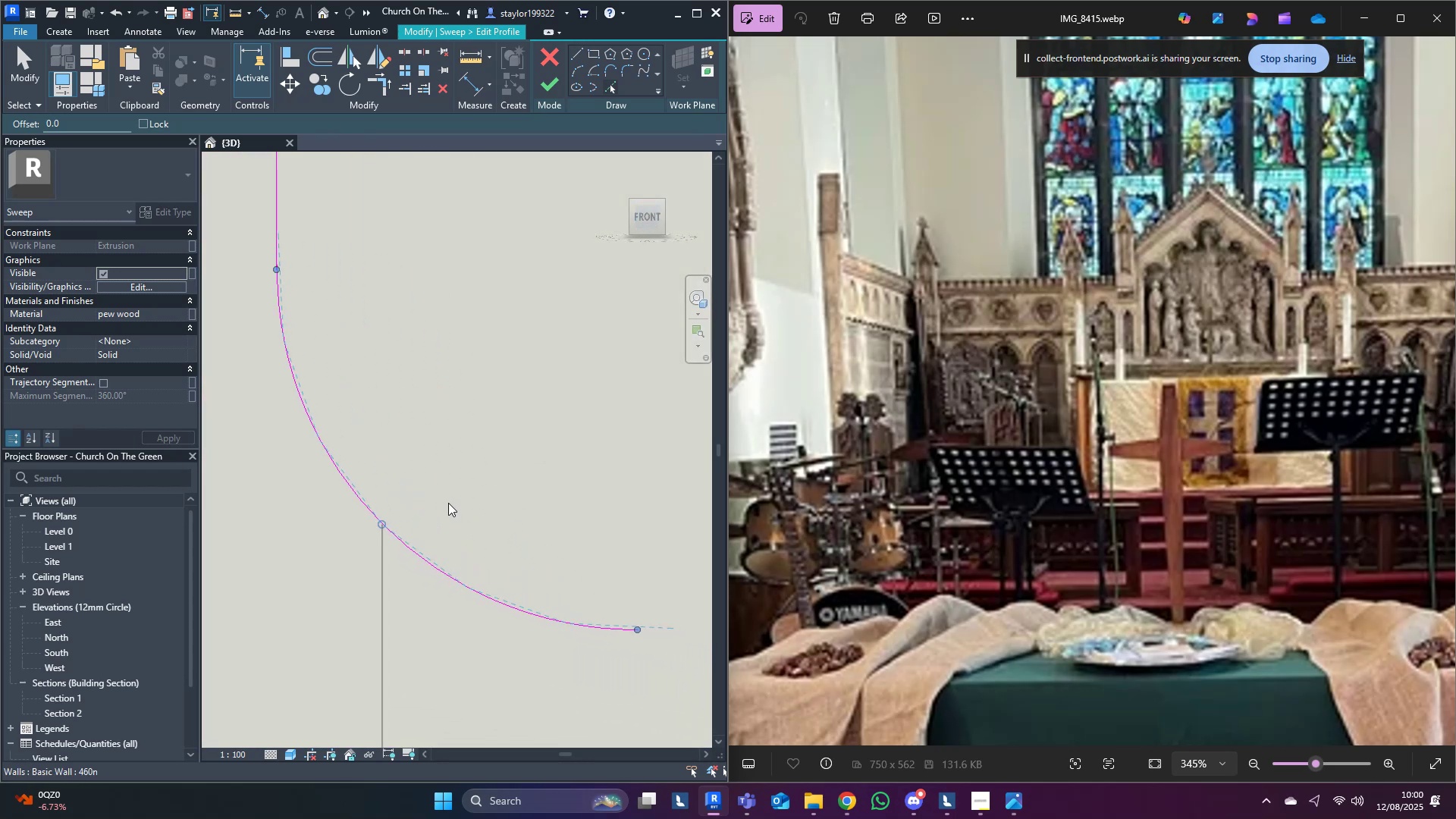 
scroll: coordinate [482, 518], scroll_direction: down, amount: 31.0
 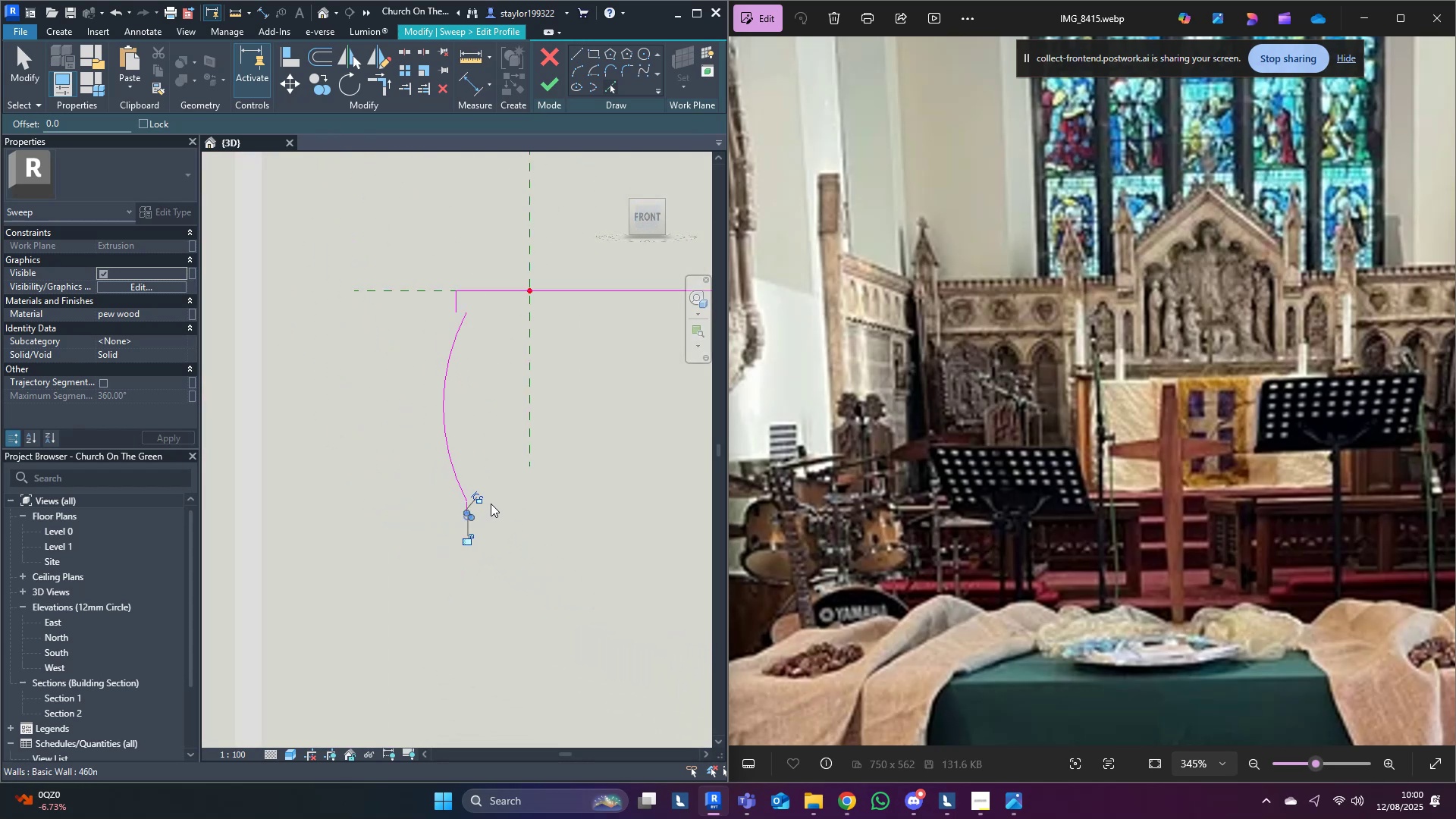 
type(wf)
 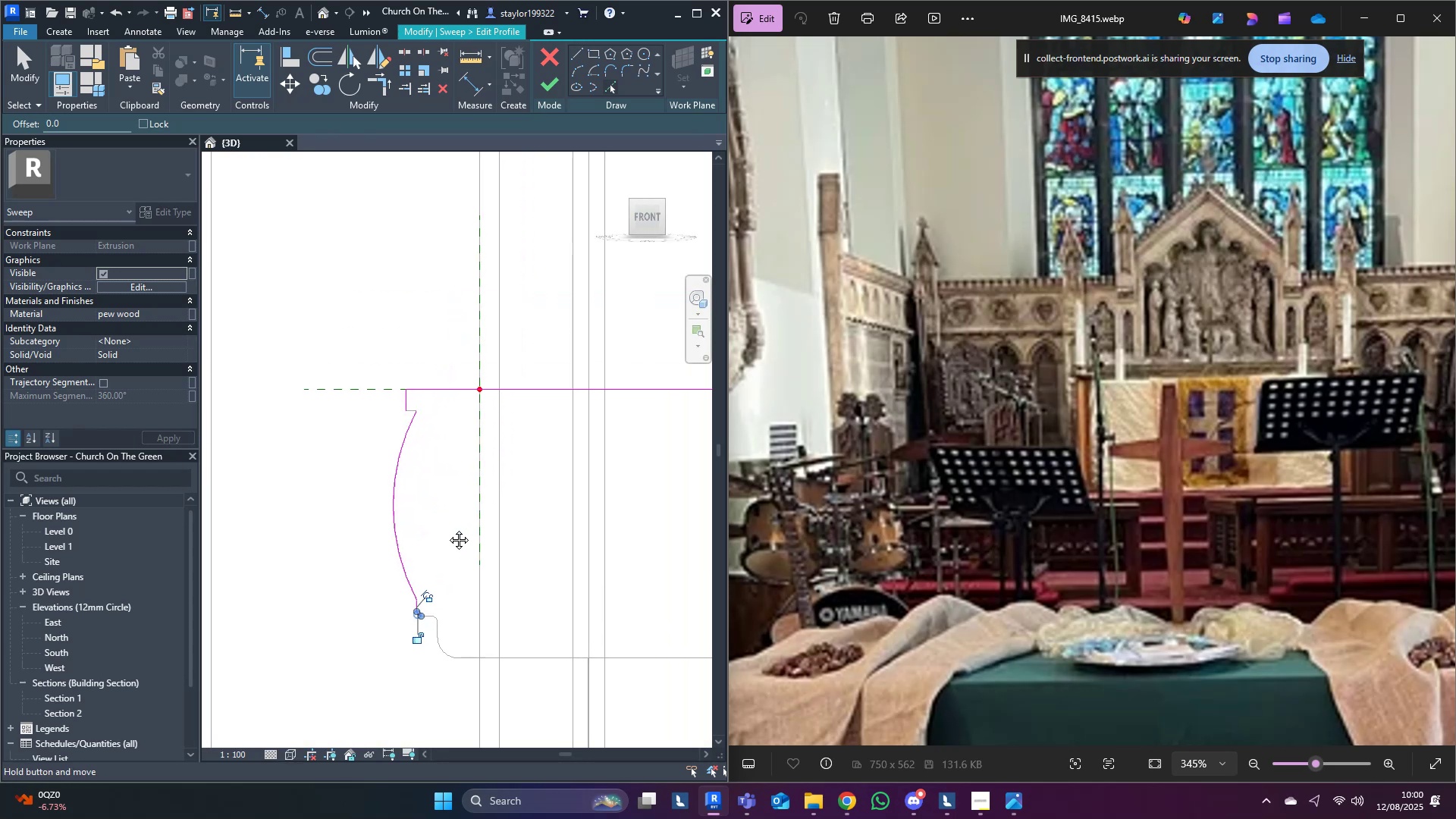 
scroll: coordinate [452, 494], scroll_direction: up, amount: 8.0
 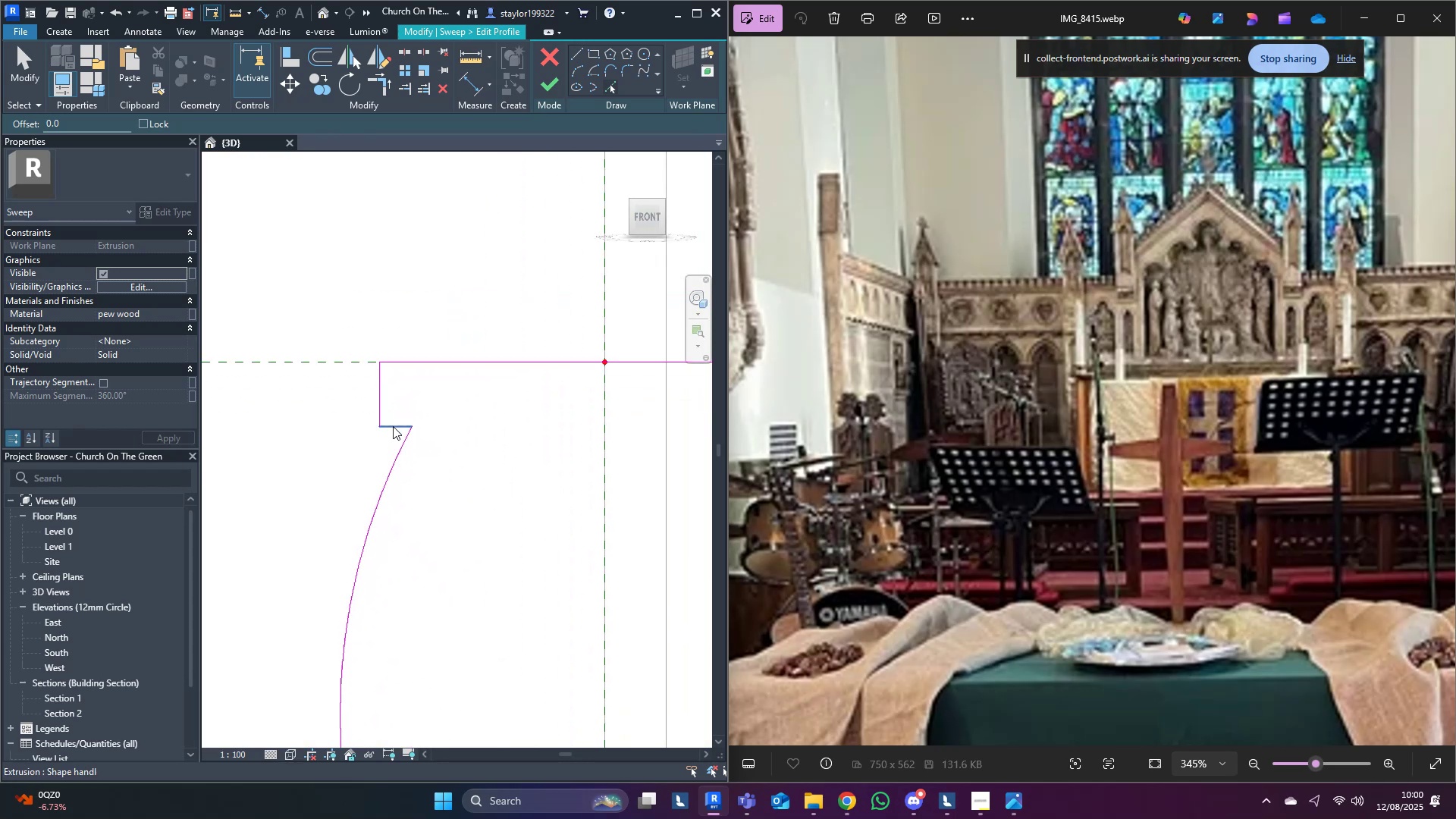 
left_click([393, 426])
 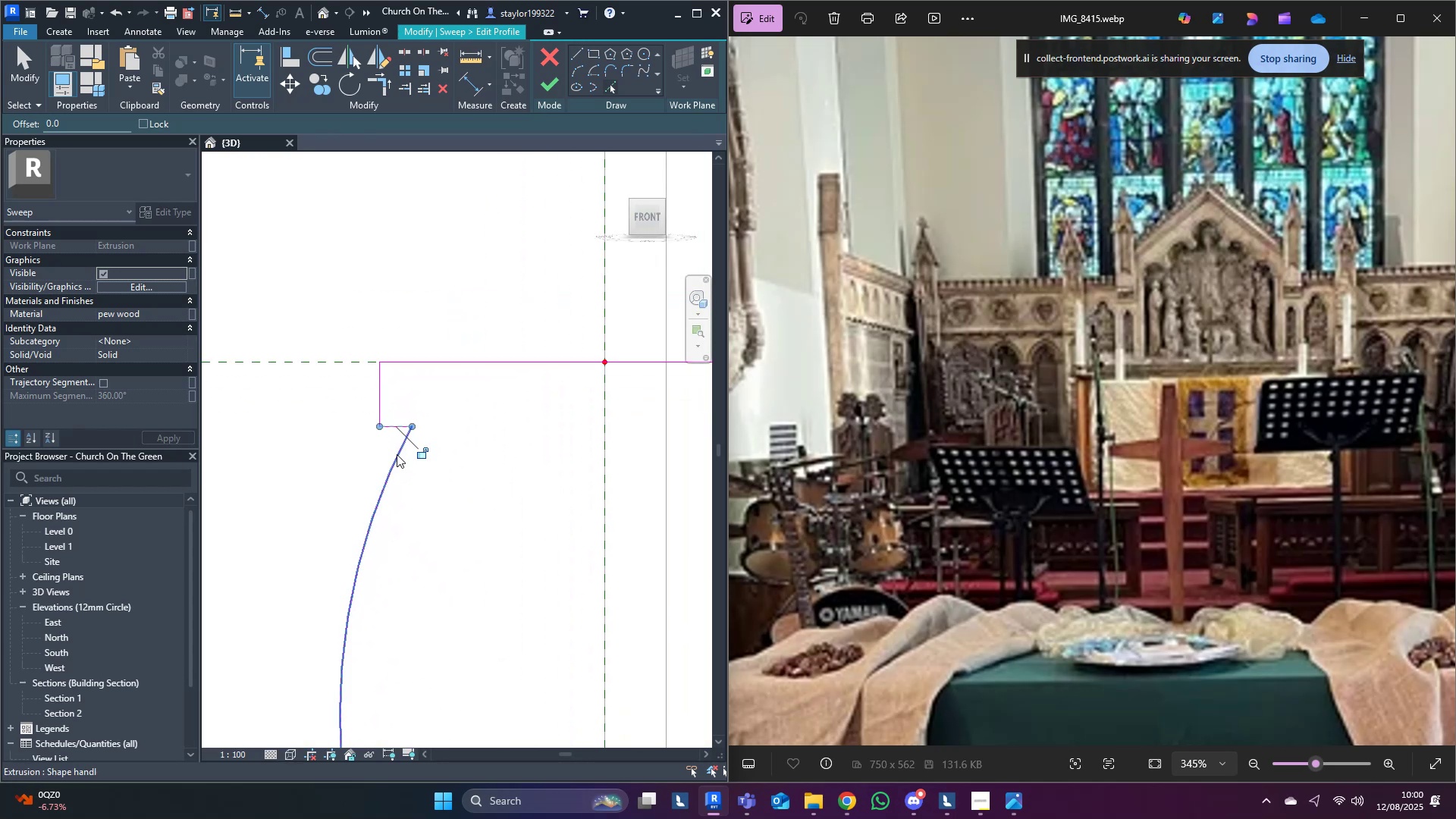 
scroll: coordinate [429, 529], scroll_direction: down, amount: 5.0
 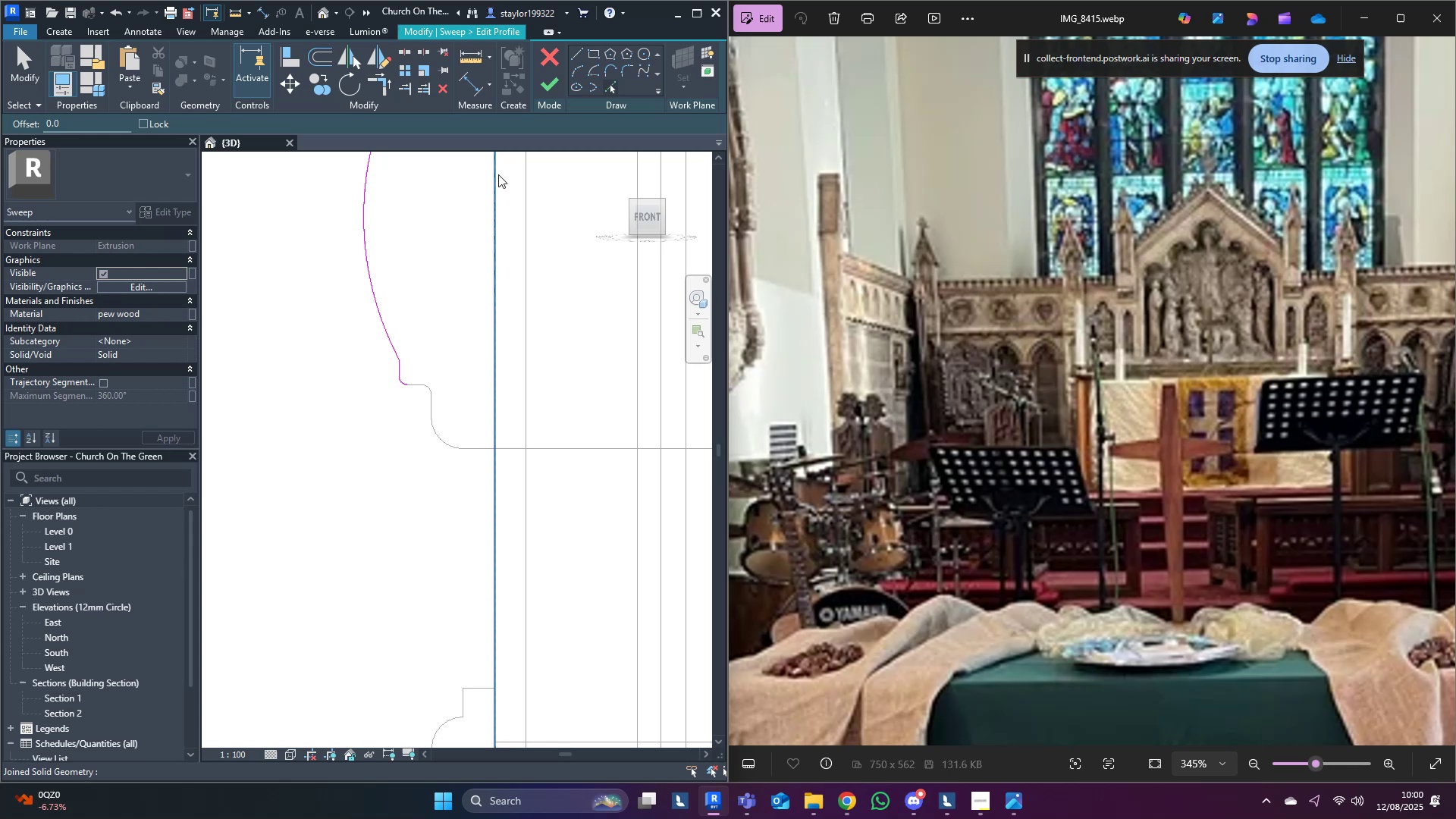 
scroll: coordinate [394, 378], scroll_direction: up, amount: 7.0
 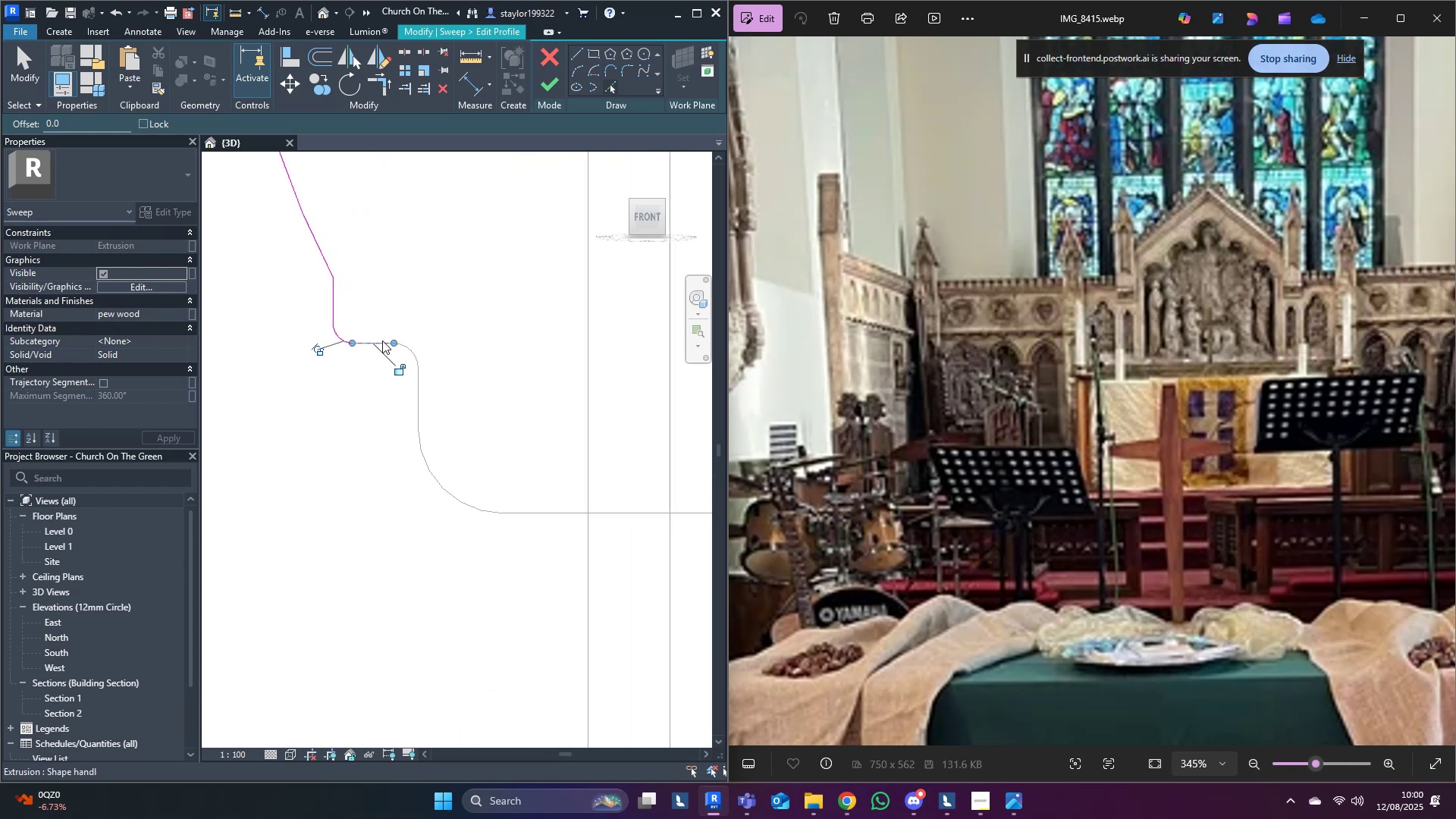 
double_click([420, 354])
 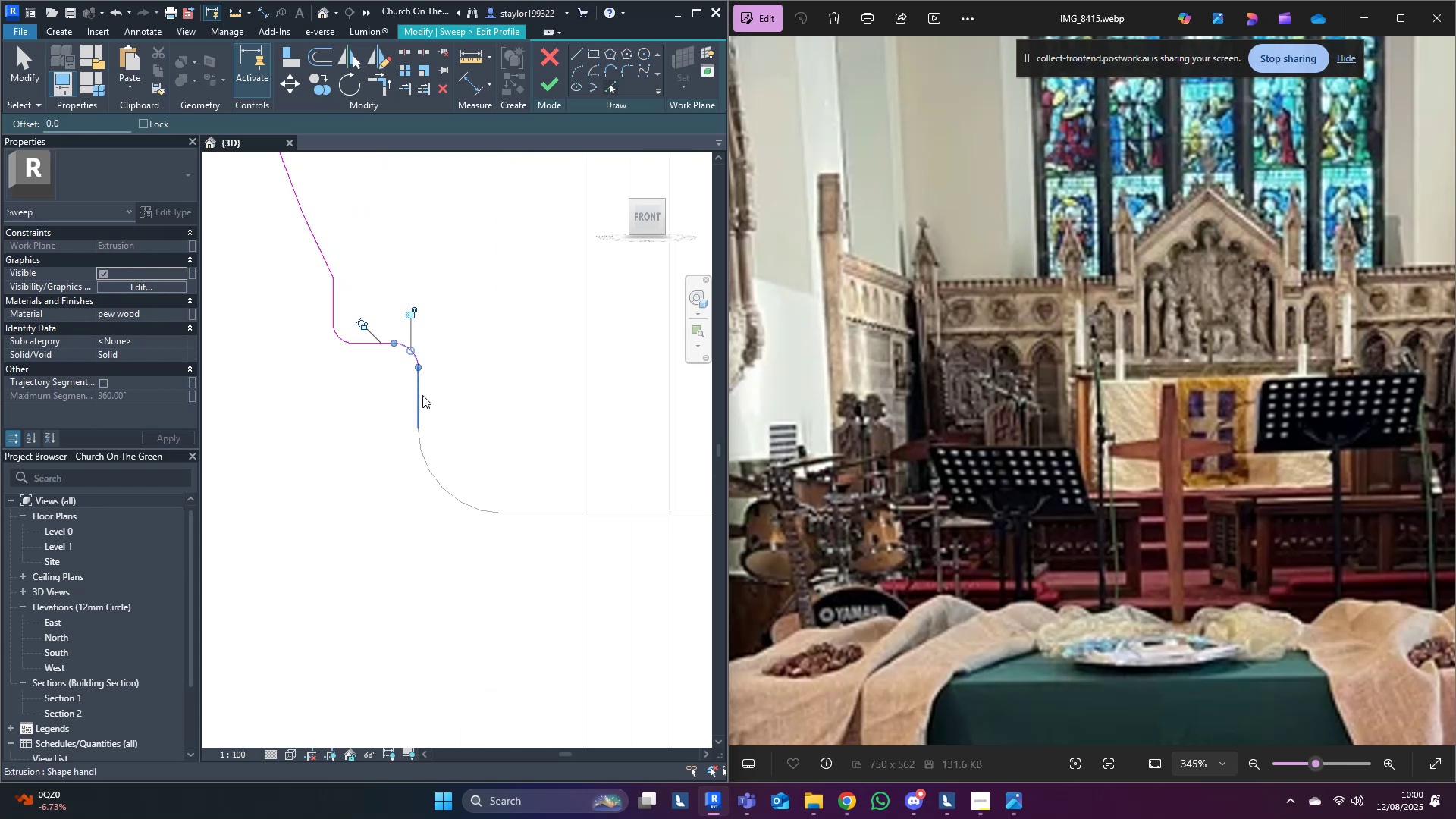 
triple_click([422, 396])
 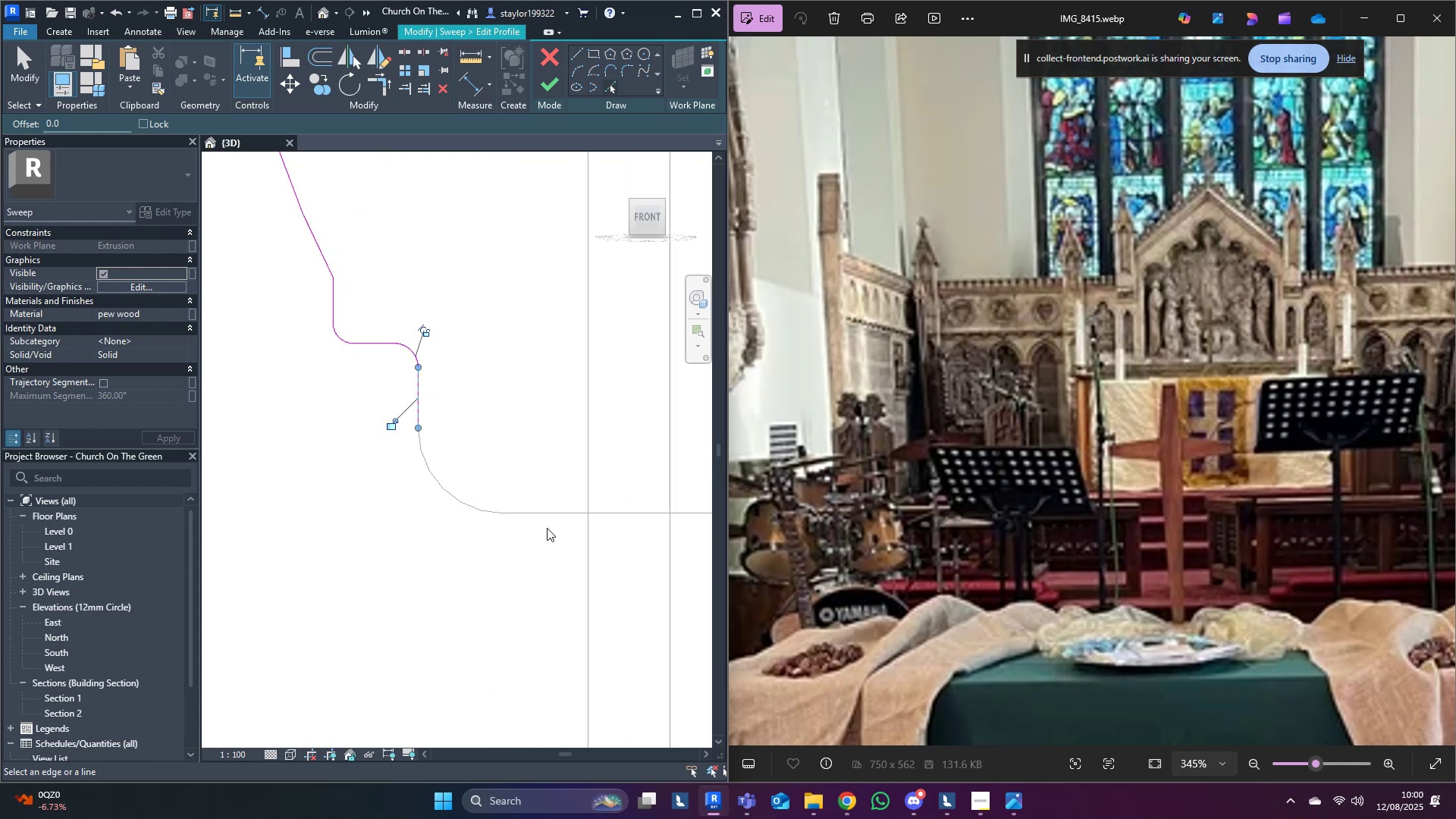 
double_click([532, 522])
 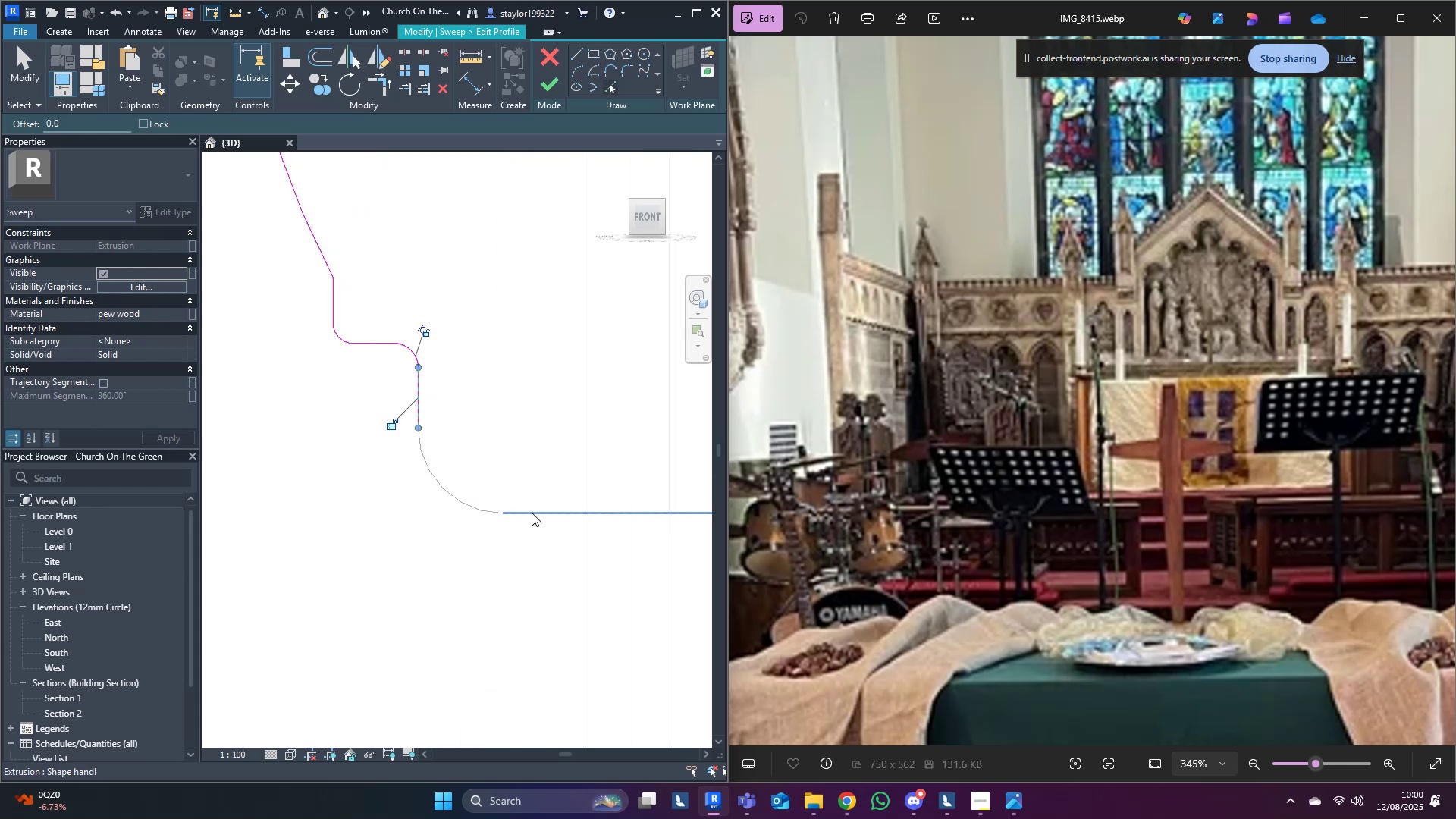 
triple_click([532, 513])
 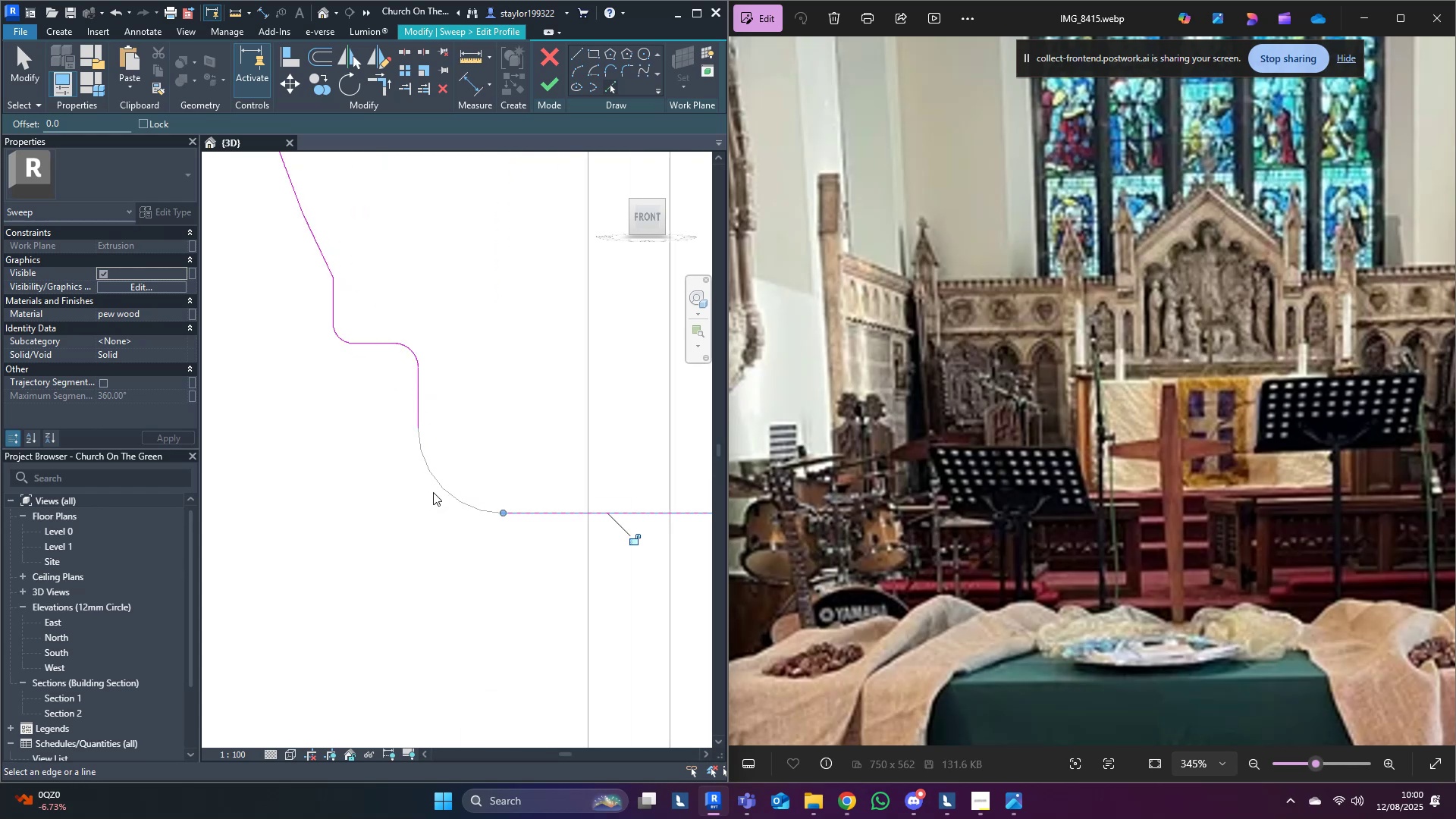 
triple_click([449, 486])
 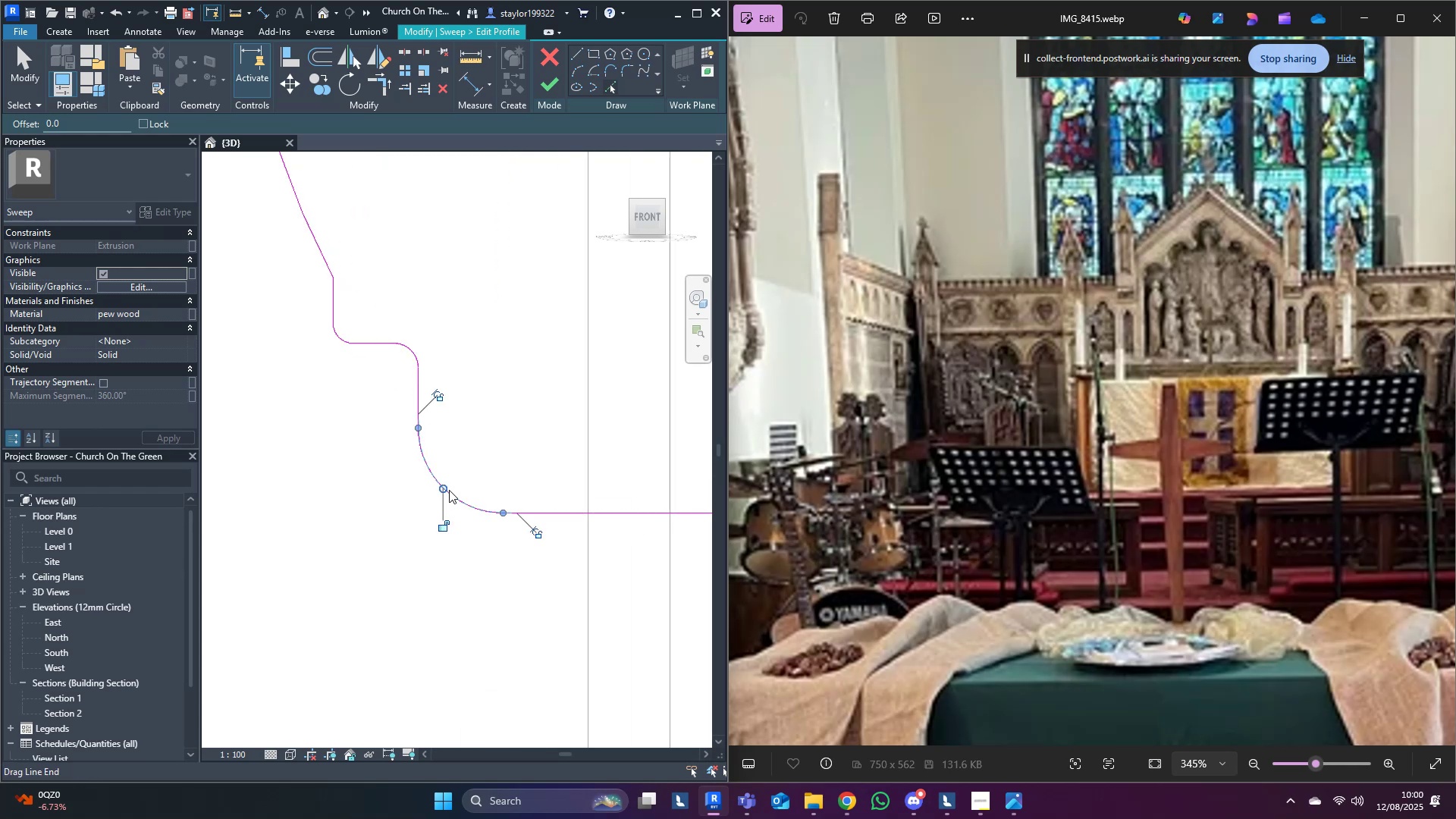 
scroll: coordinate [436, 503], scroll_direction: down, amount: 12.0
 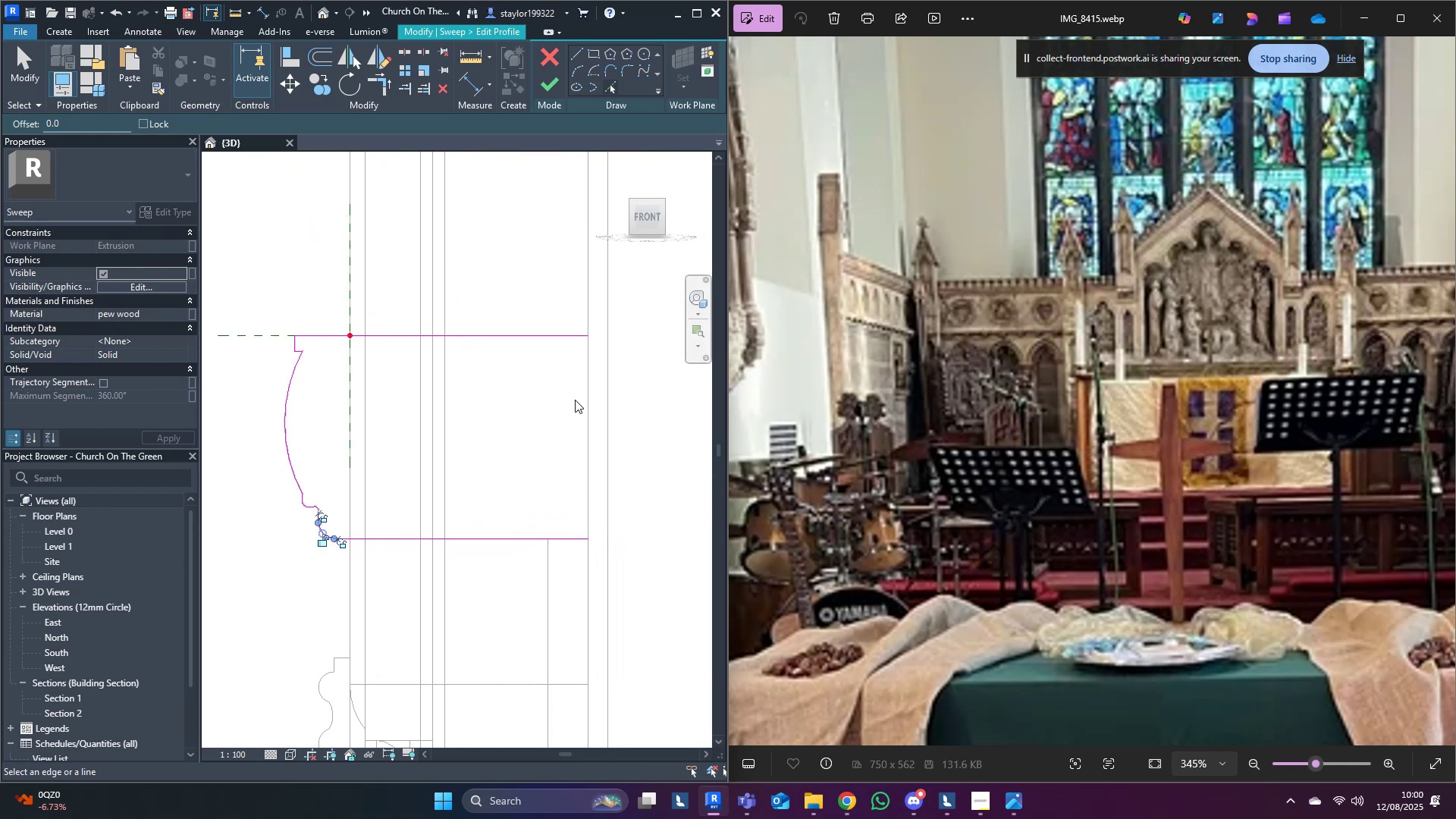 
left_click([588, 399])
 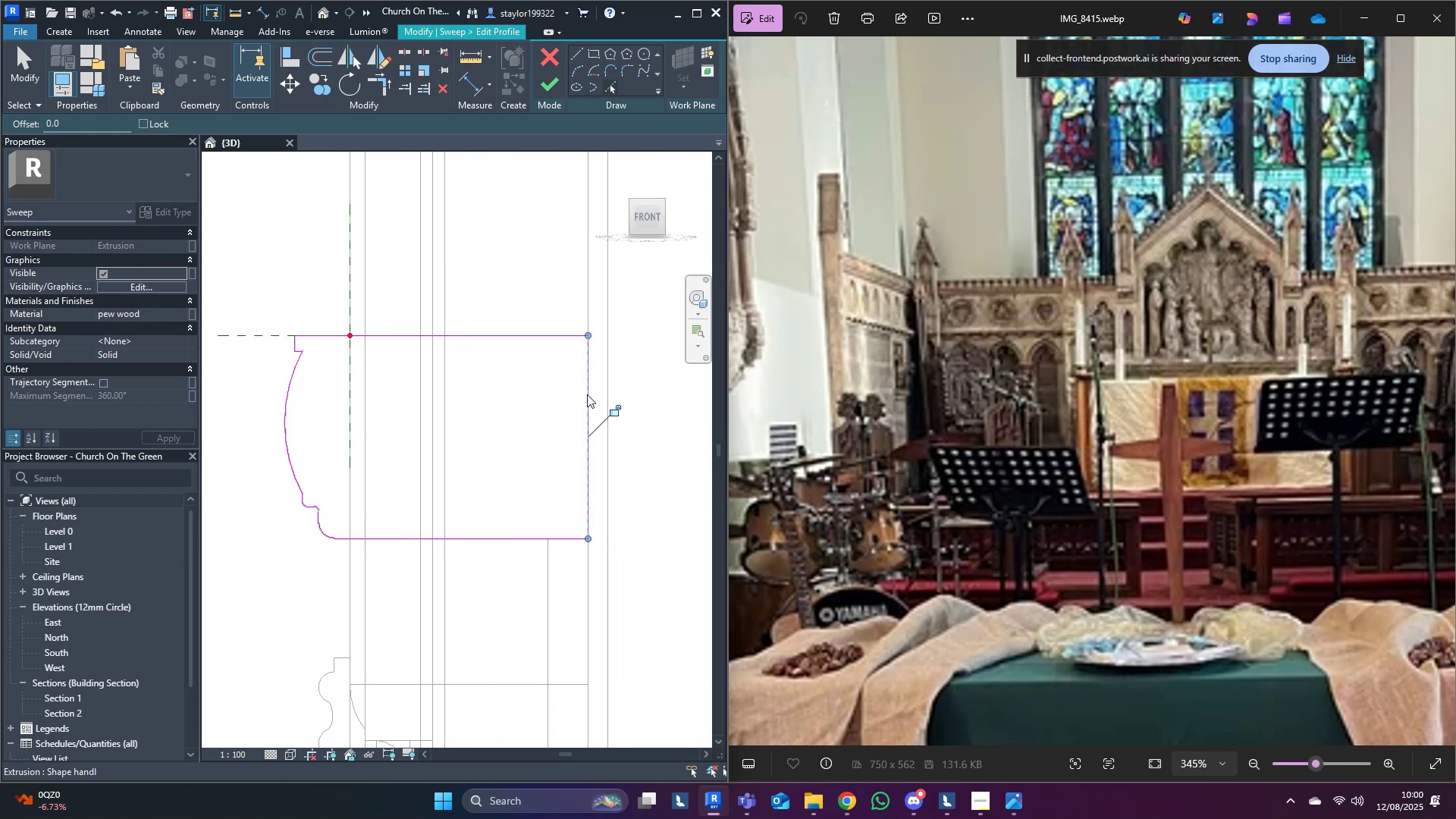 
hold_key(key=T, duration=14.75)
 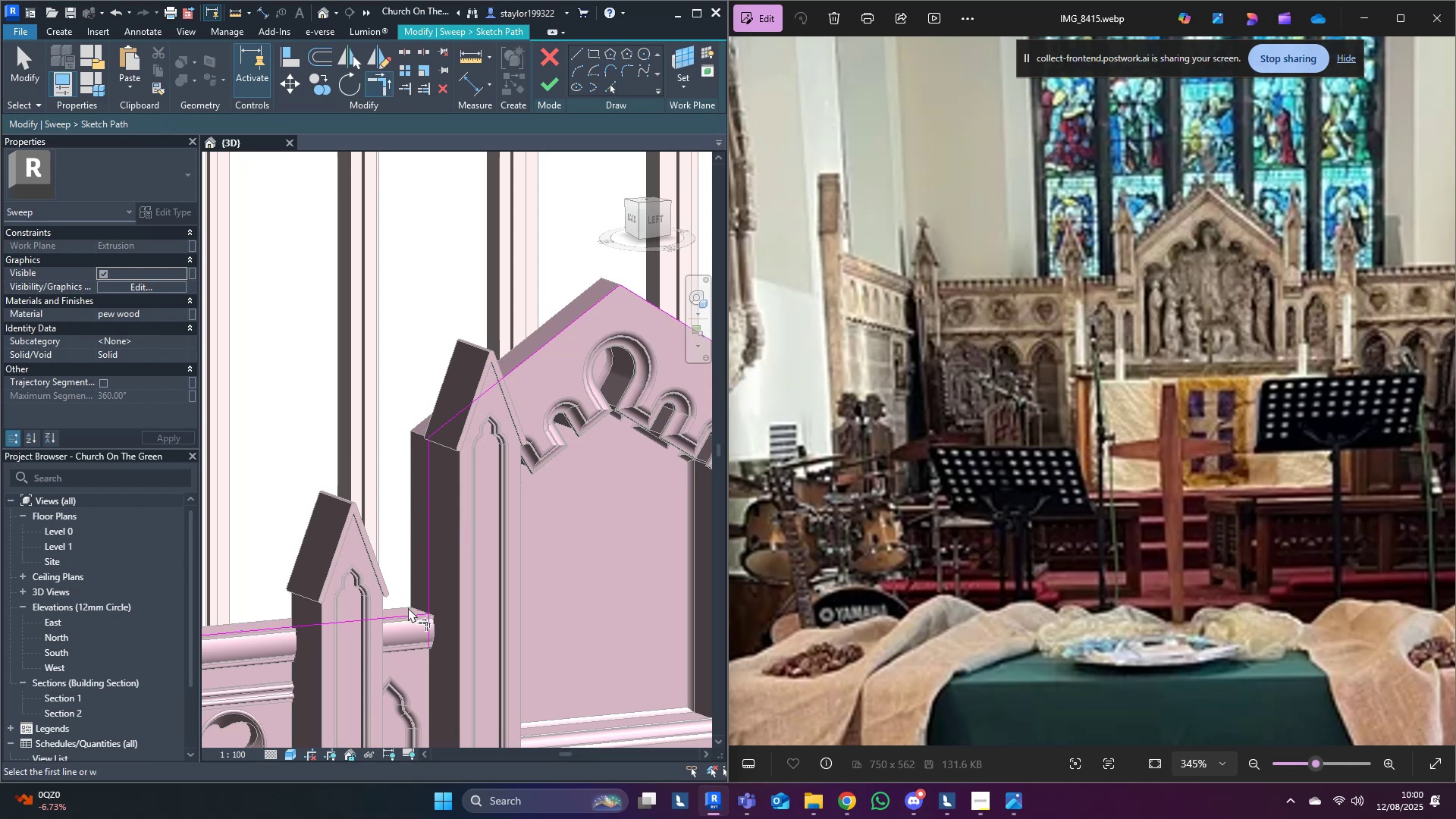 
key(R)
 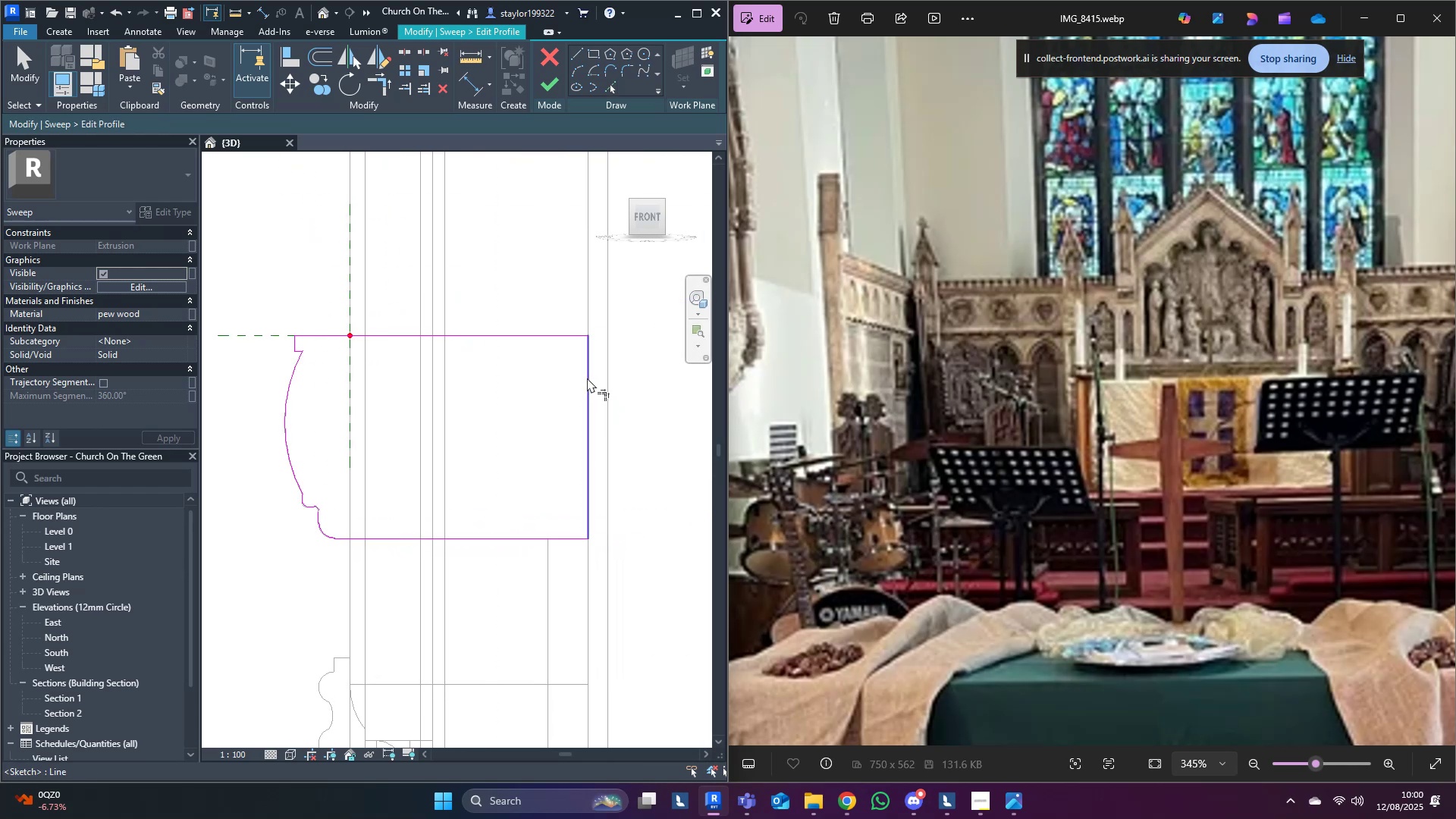 
double_click([587, 378])
 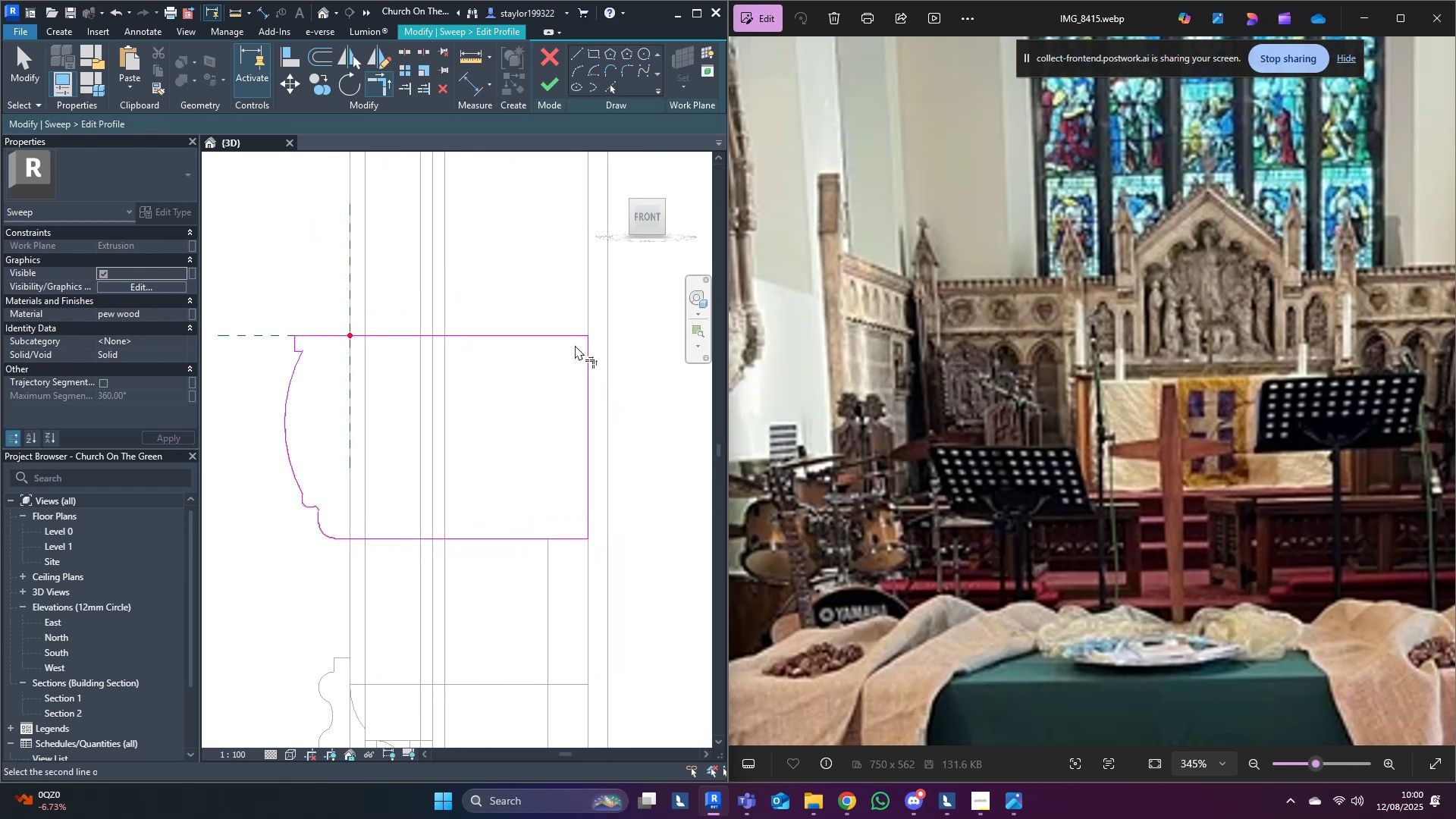 
triple_click([575, 344])
 